 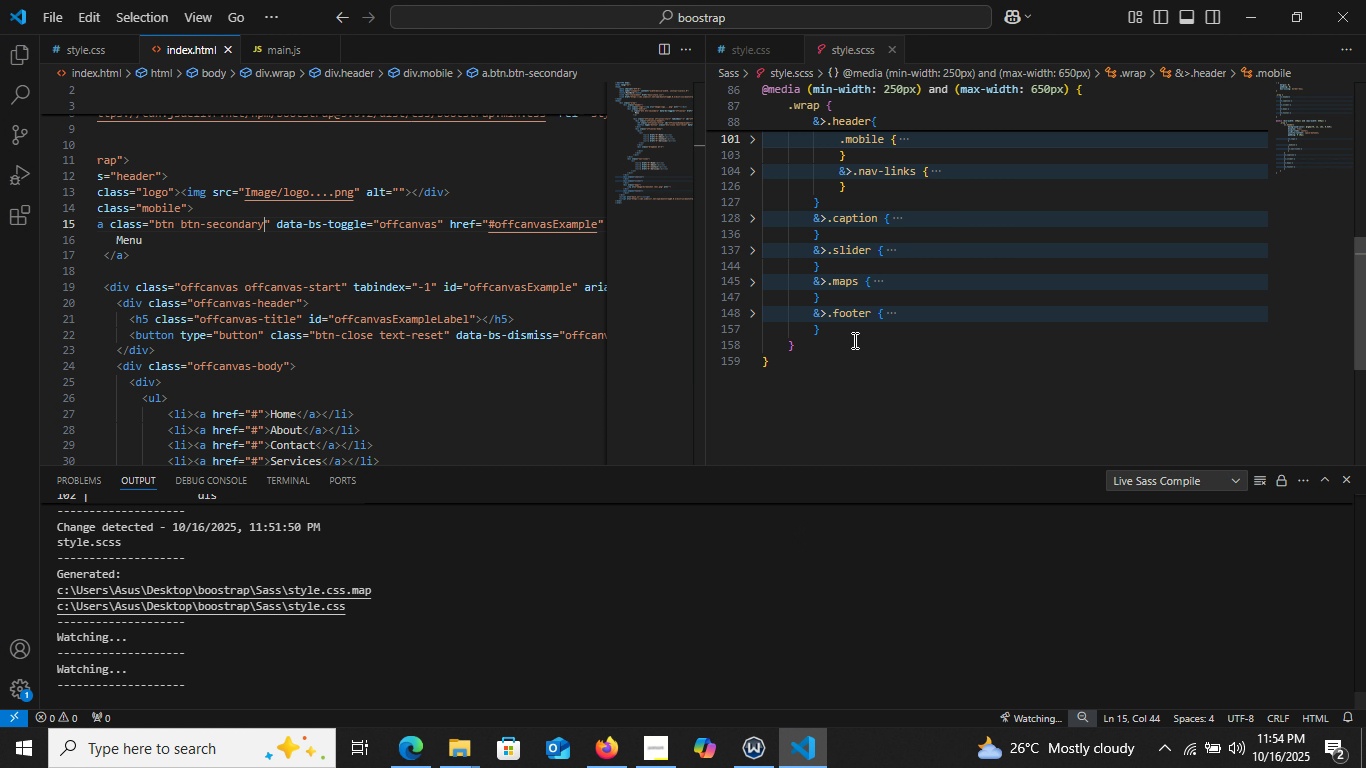 
left_click([419, 746])
 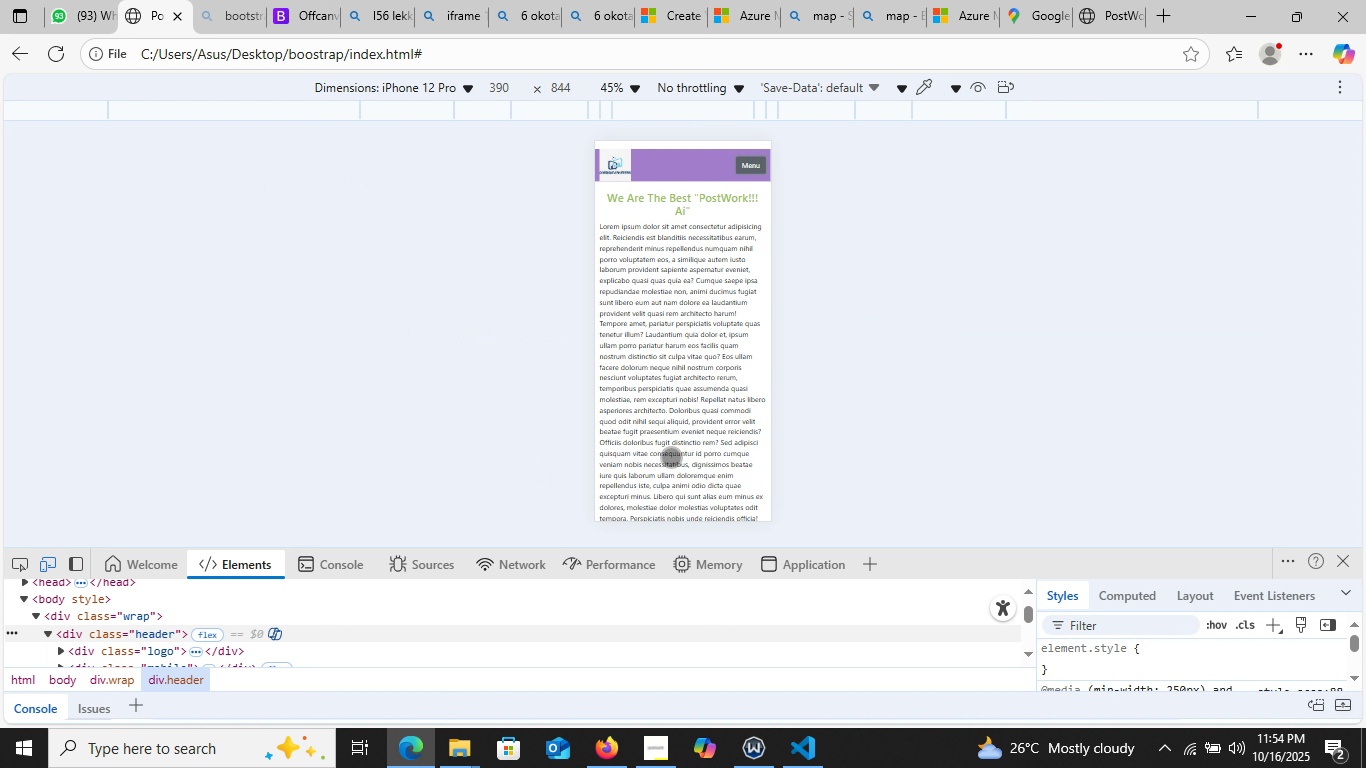 
left_click_drag(start_coordinate=[668, 325], to_coordinate=[671, 522])
 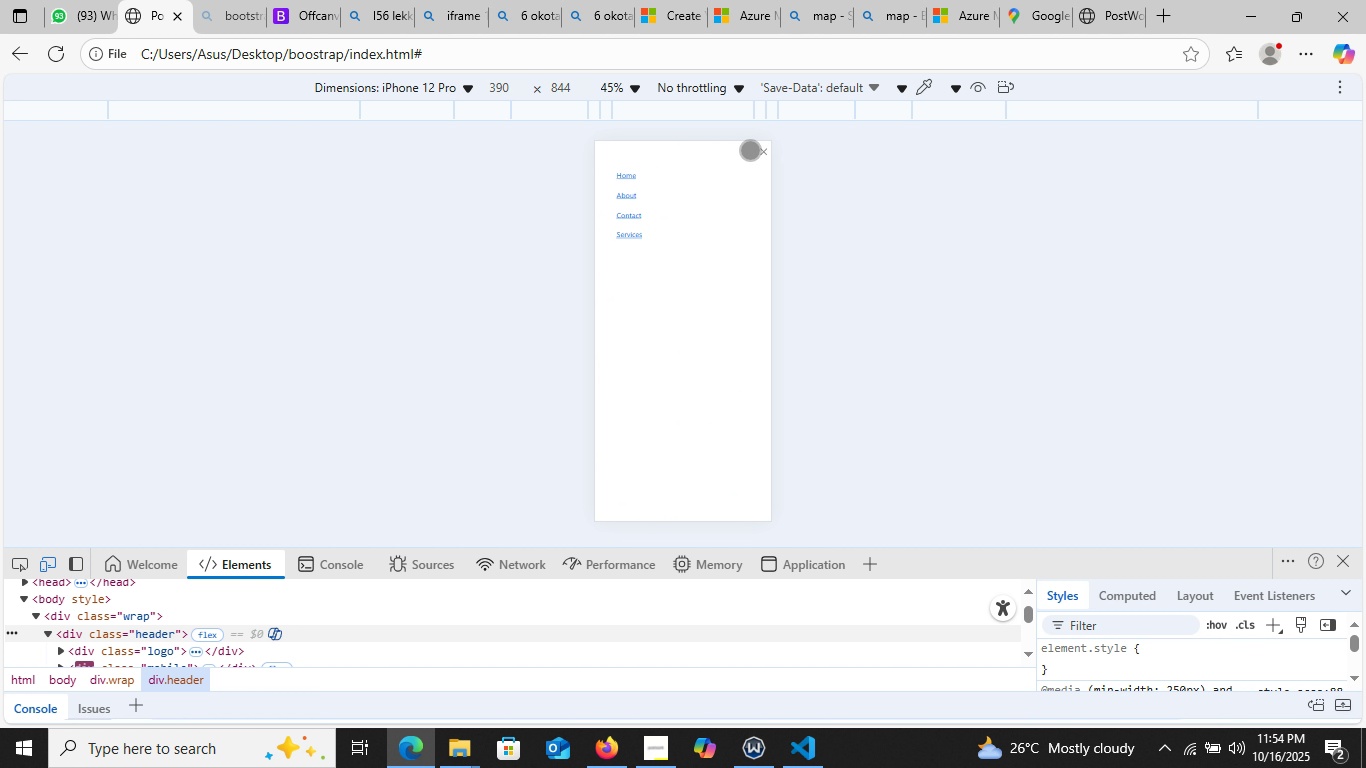 
left_click([750, 150])
 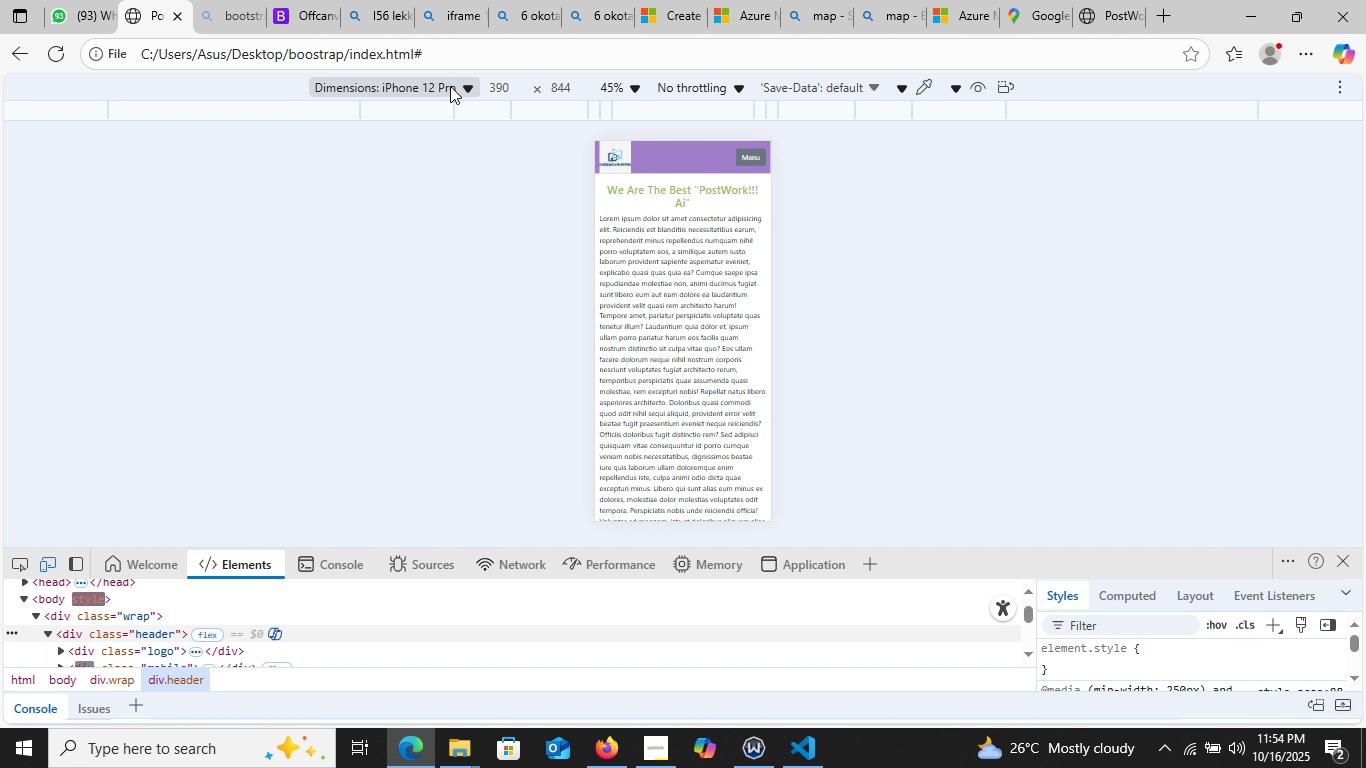 
left_click([450, 86])
 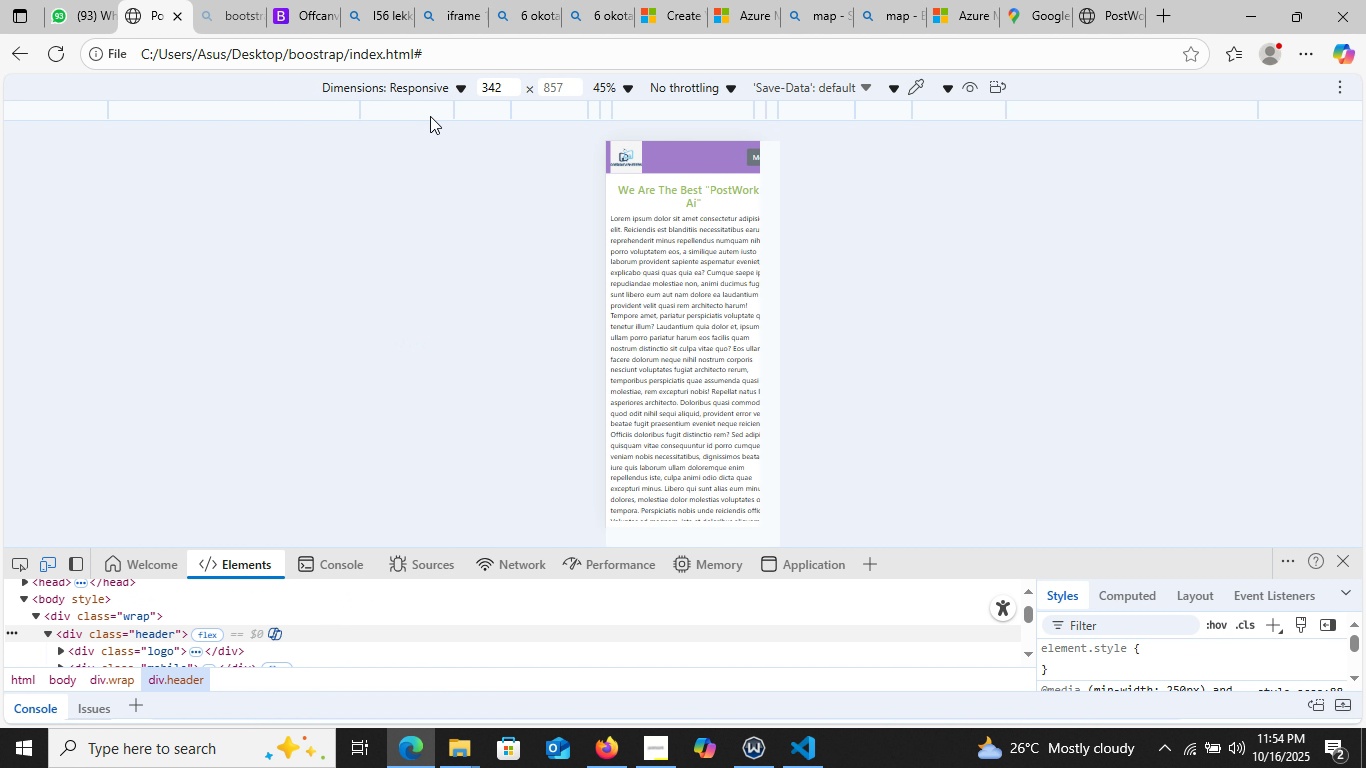 
left_click([430, 116])
 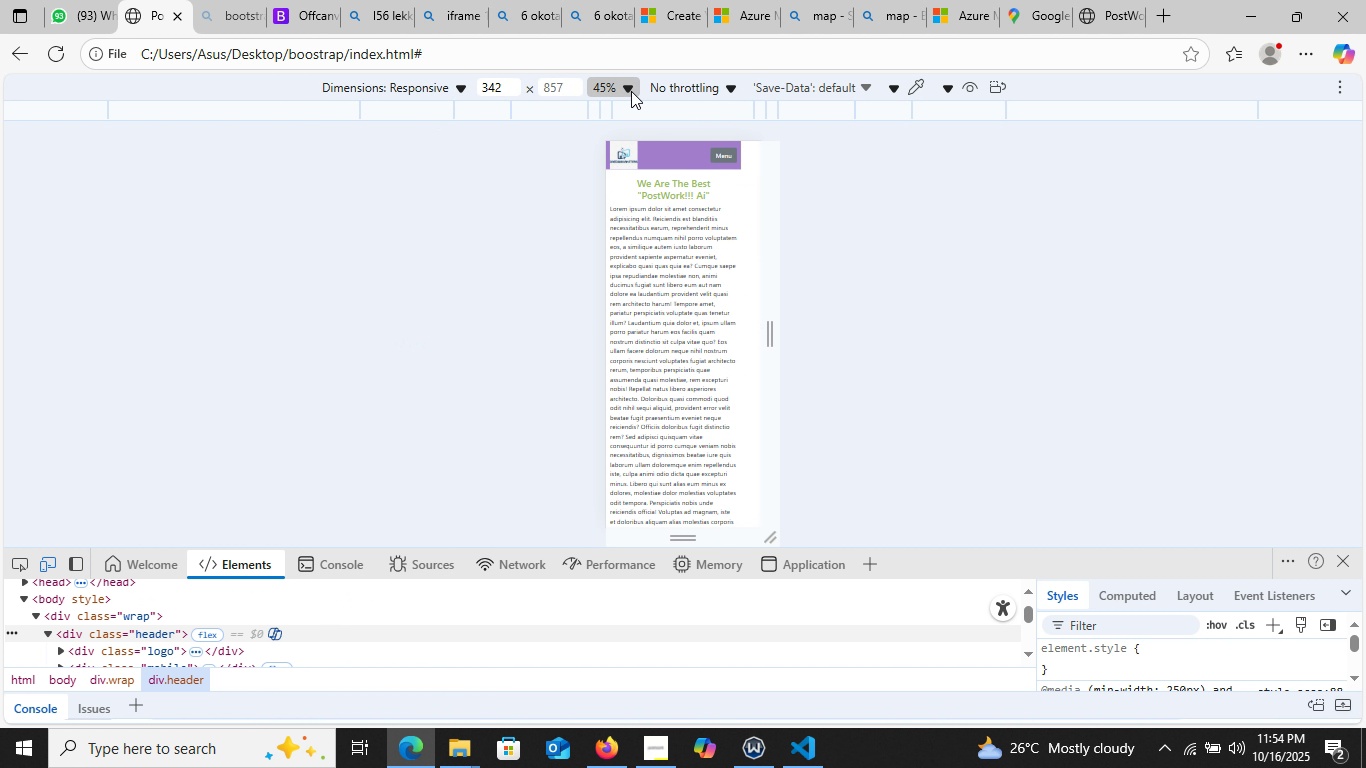 
left_click([631, 91])
 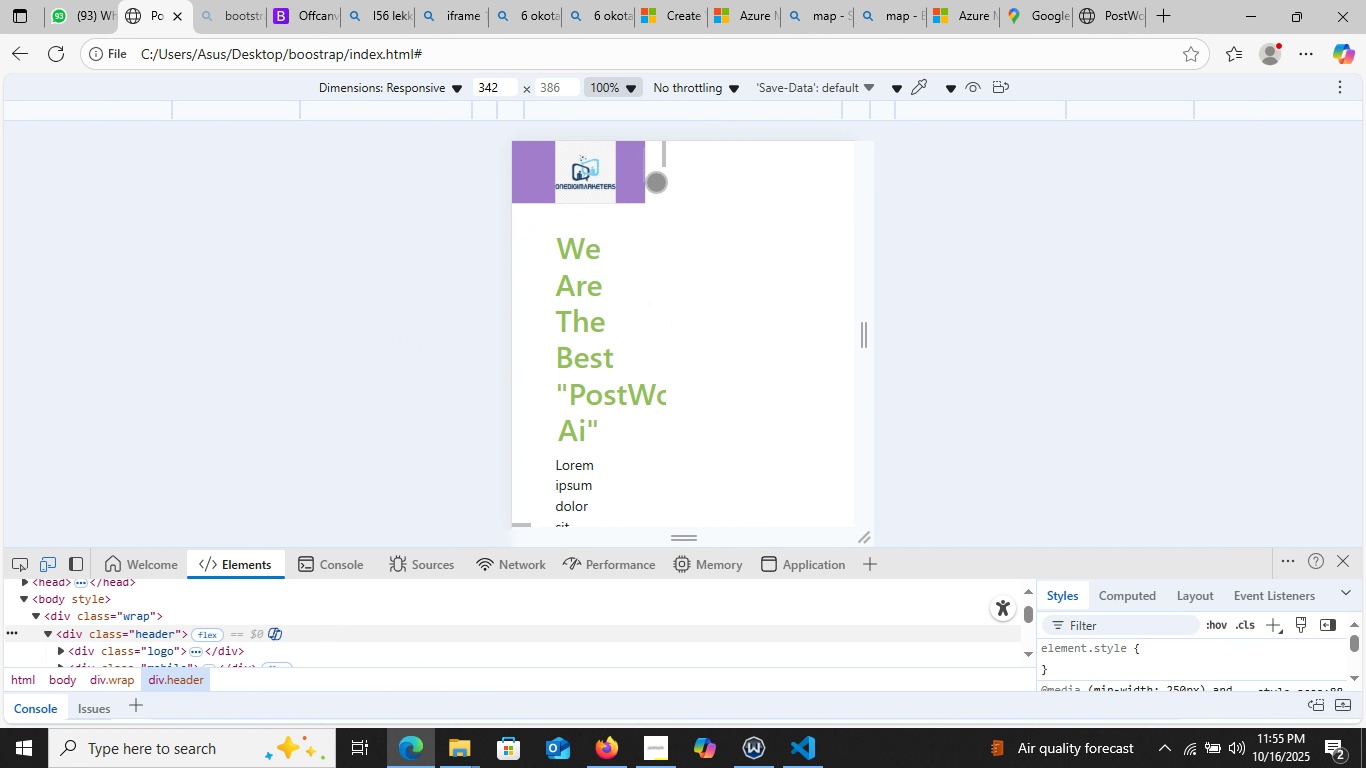 
left_click([644, 184])
 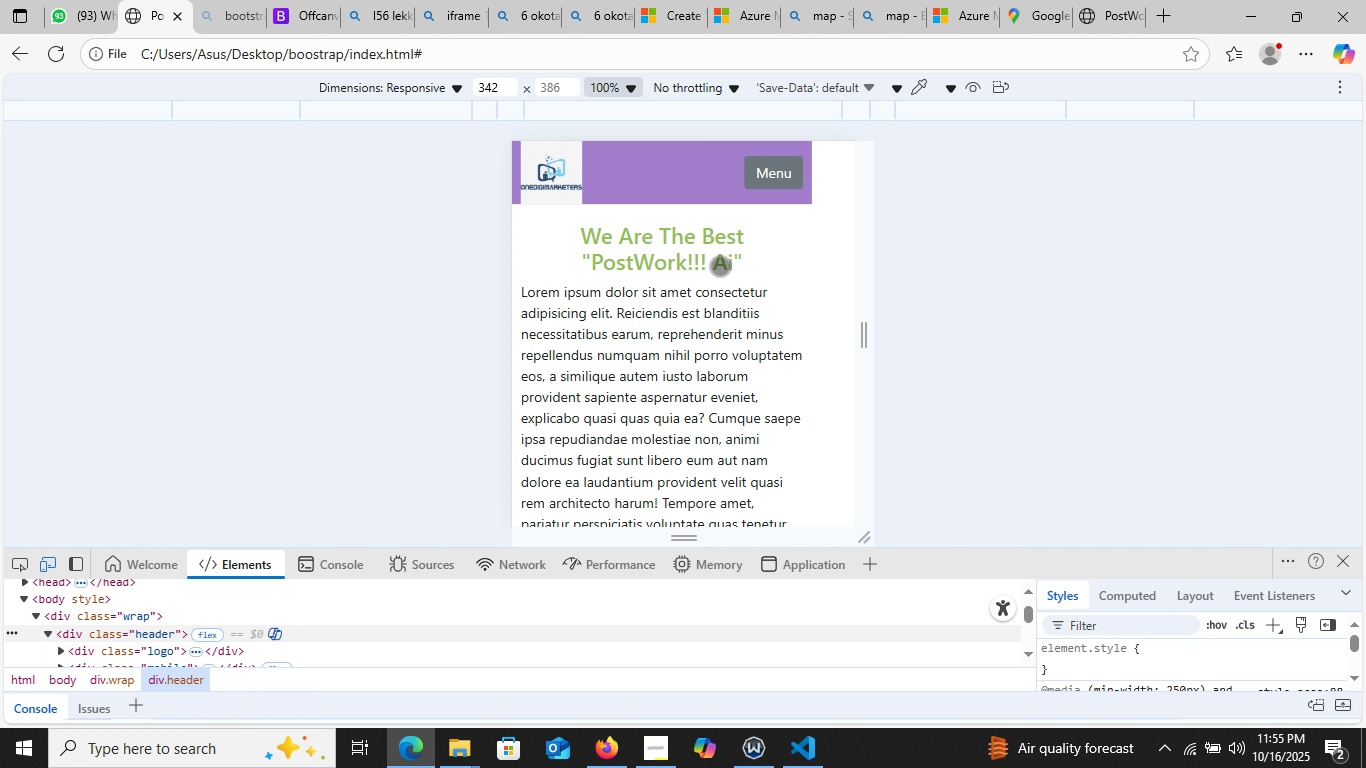 
scroll: coordinate [720, 266], scroll_direction: none, amount: 0.0
 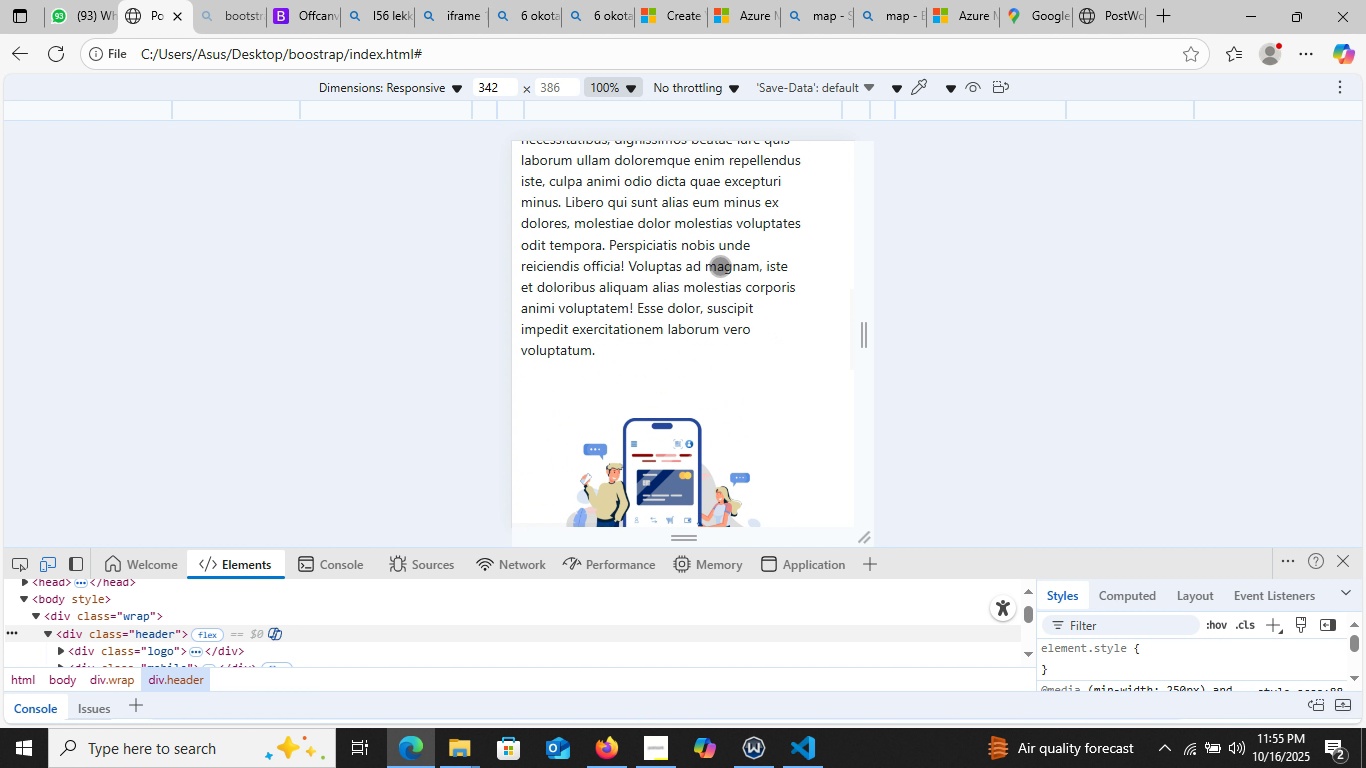 
scroll: coordinate [720, 266], scroll_direction: down, amount: 4.0
 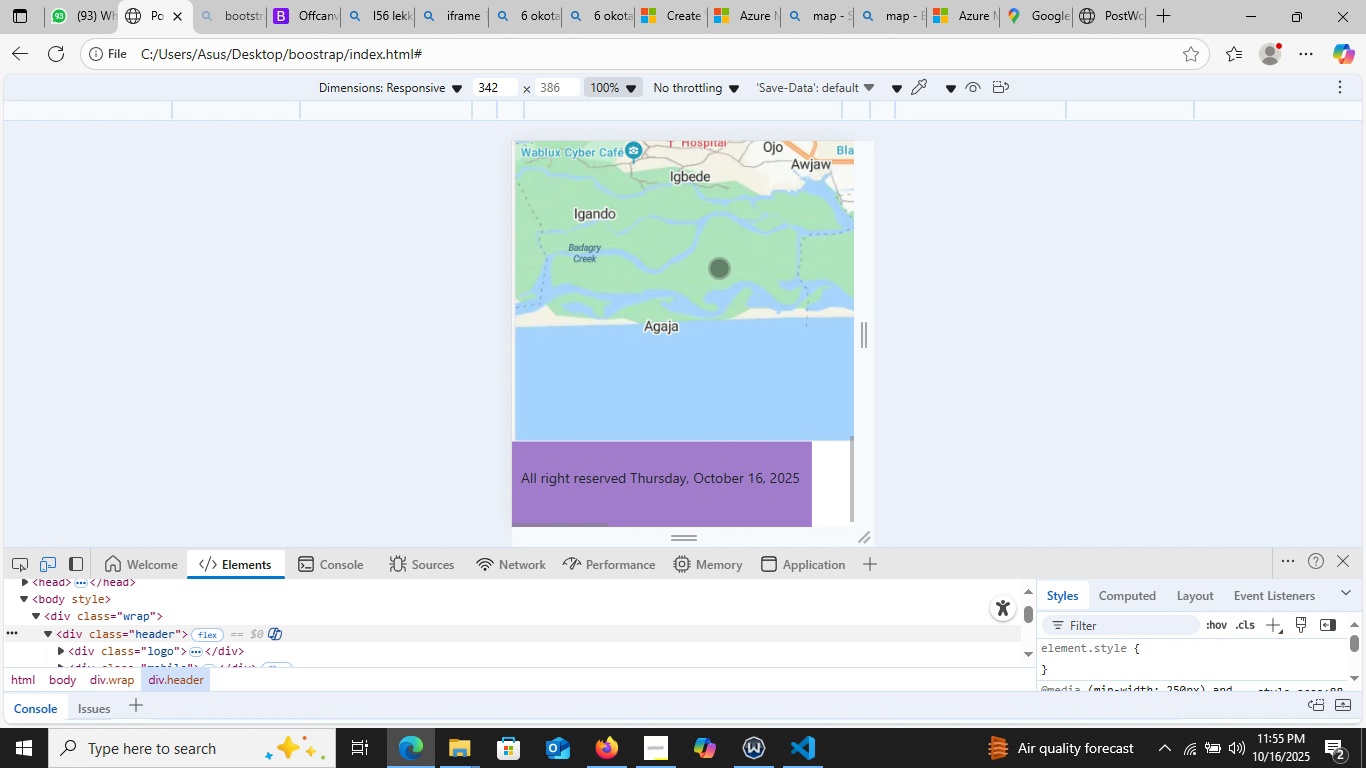 
scroll: coordinate [719, 268], scroll_direction: up, amount: 1.0
 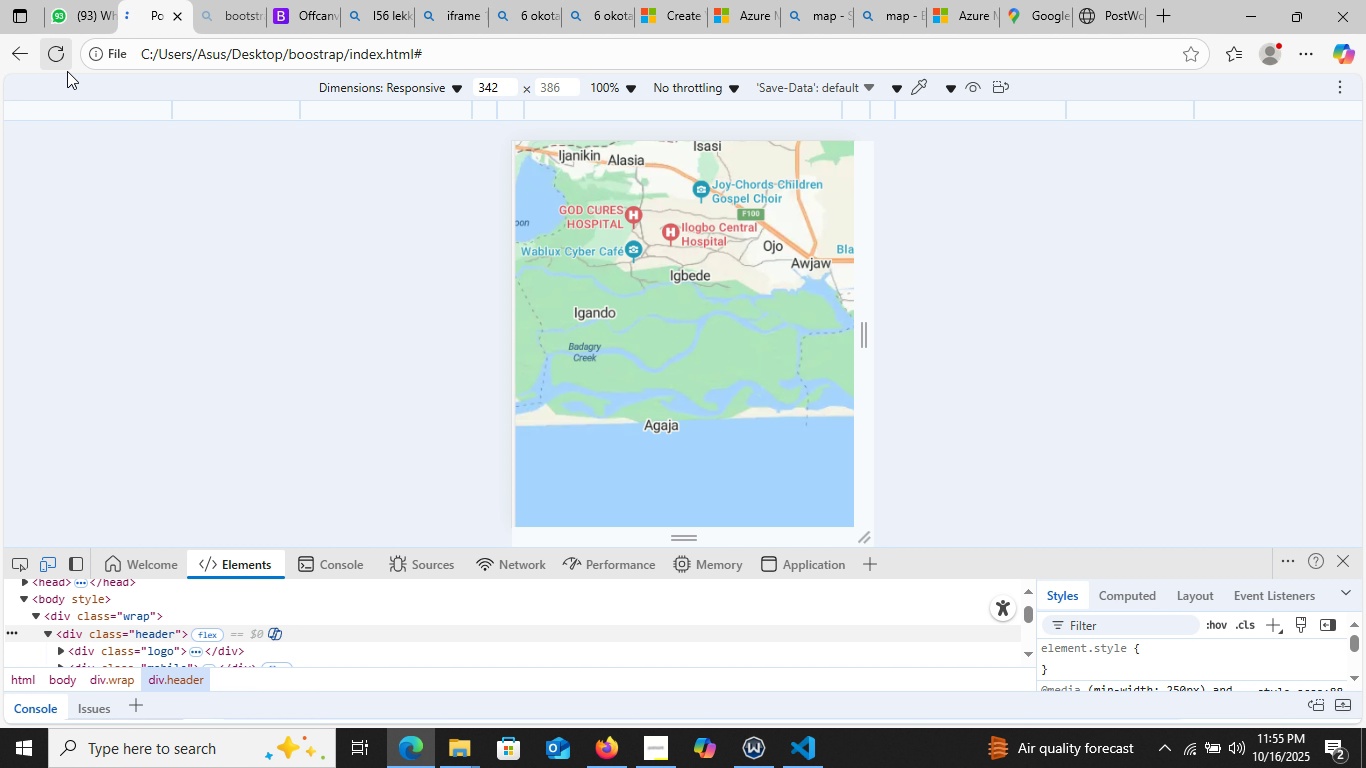 
left_click([61, 55])
 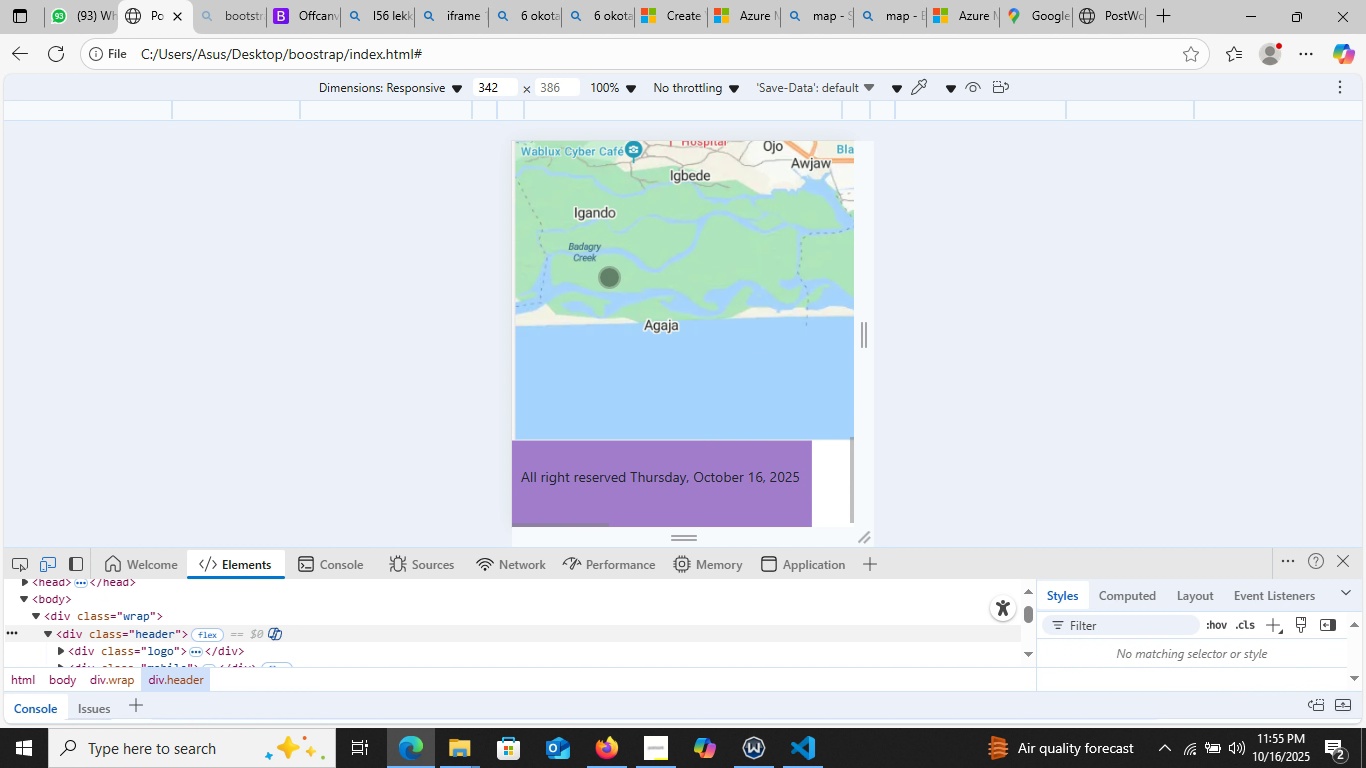 
scroll: coordinate [612, 271], scroll_direction: down, amount: 24.0
 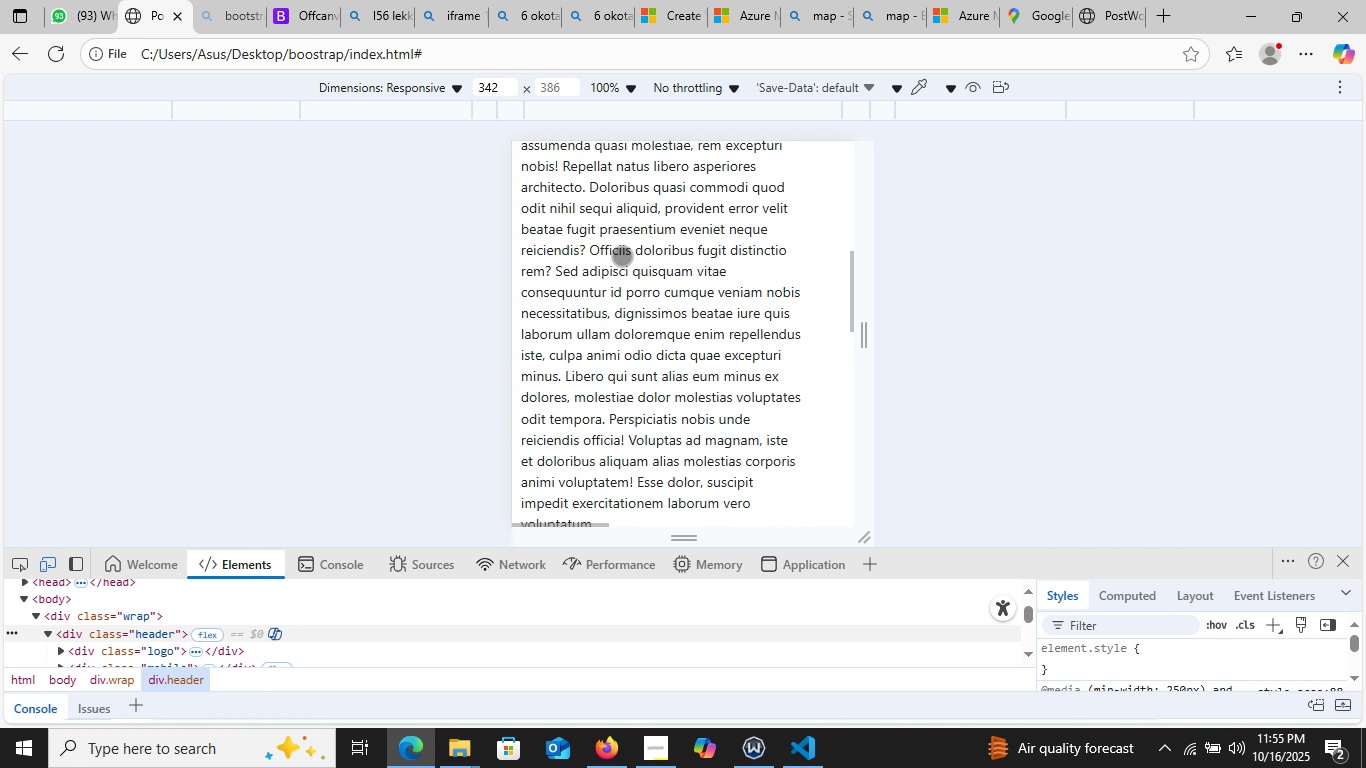 
scroll: coordinate [622, 255], scroll_direction: up, amount: 16.0
 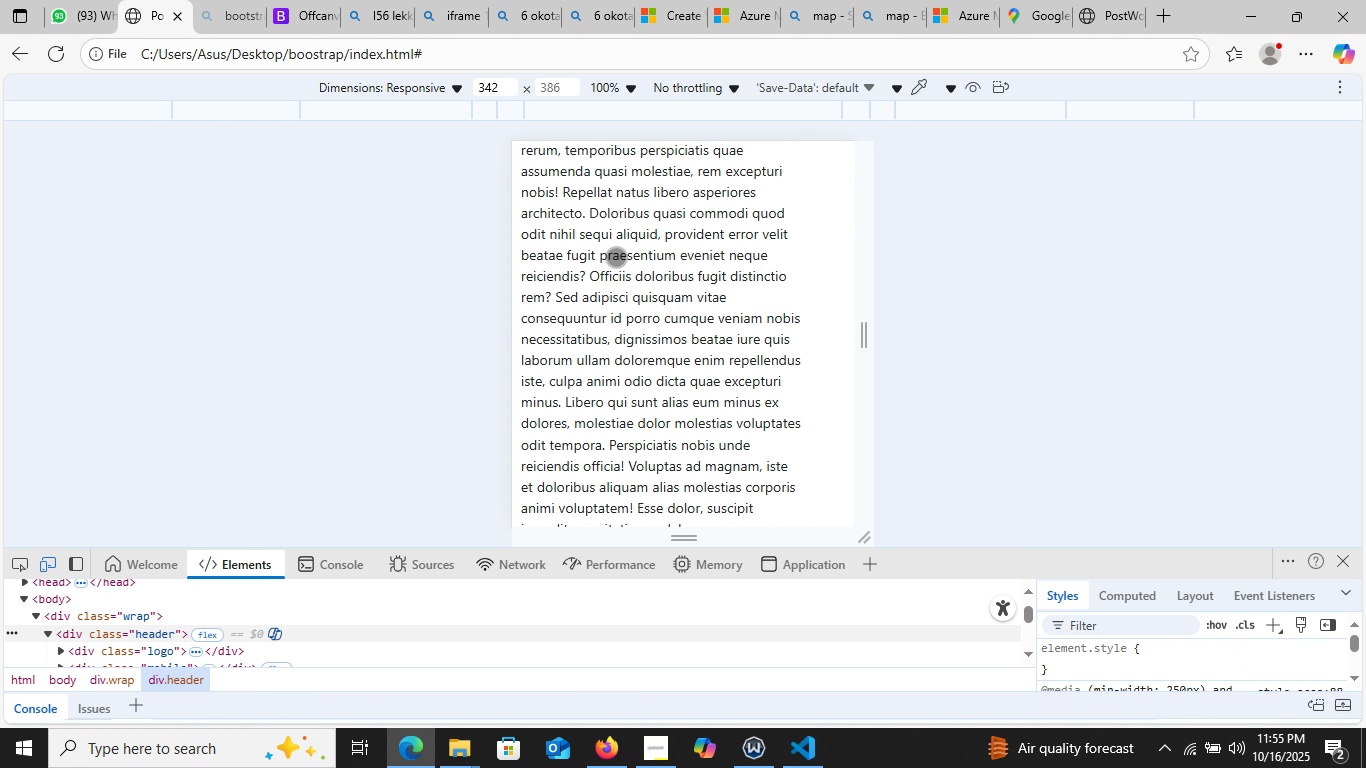 
scroll: coordinate [616, 257], scroll_direction: down, amount: 5.0
 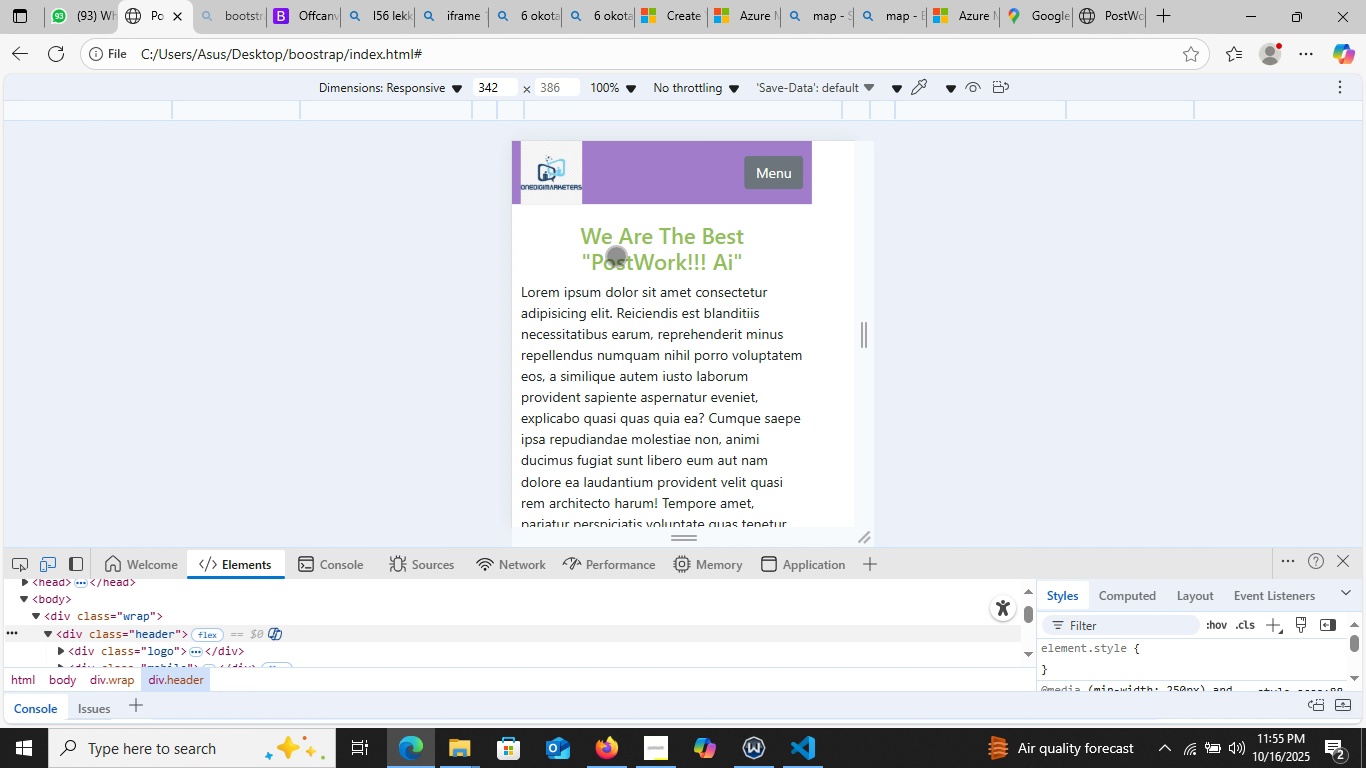 
scroll: coordinate [616, 256], scroll_direction: up, amount: 10.0
 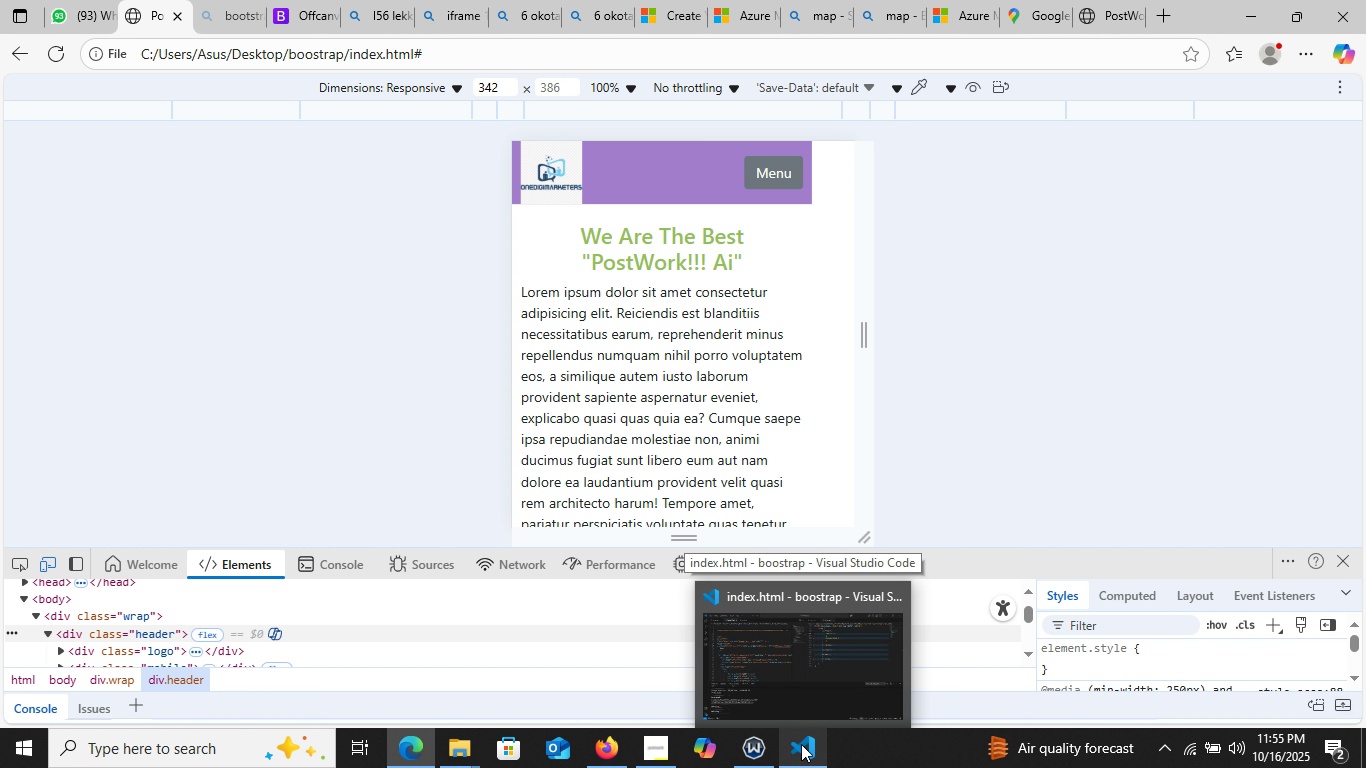 
left_click([801, 744])
 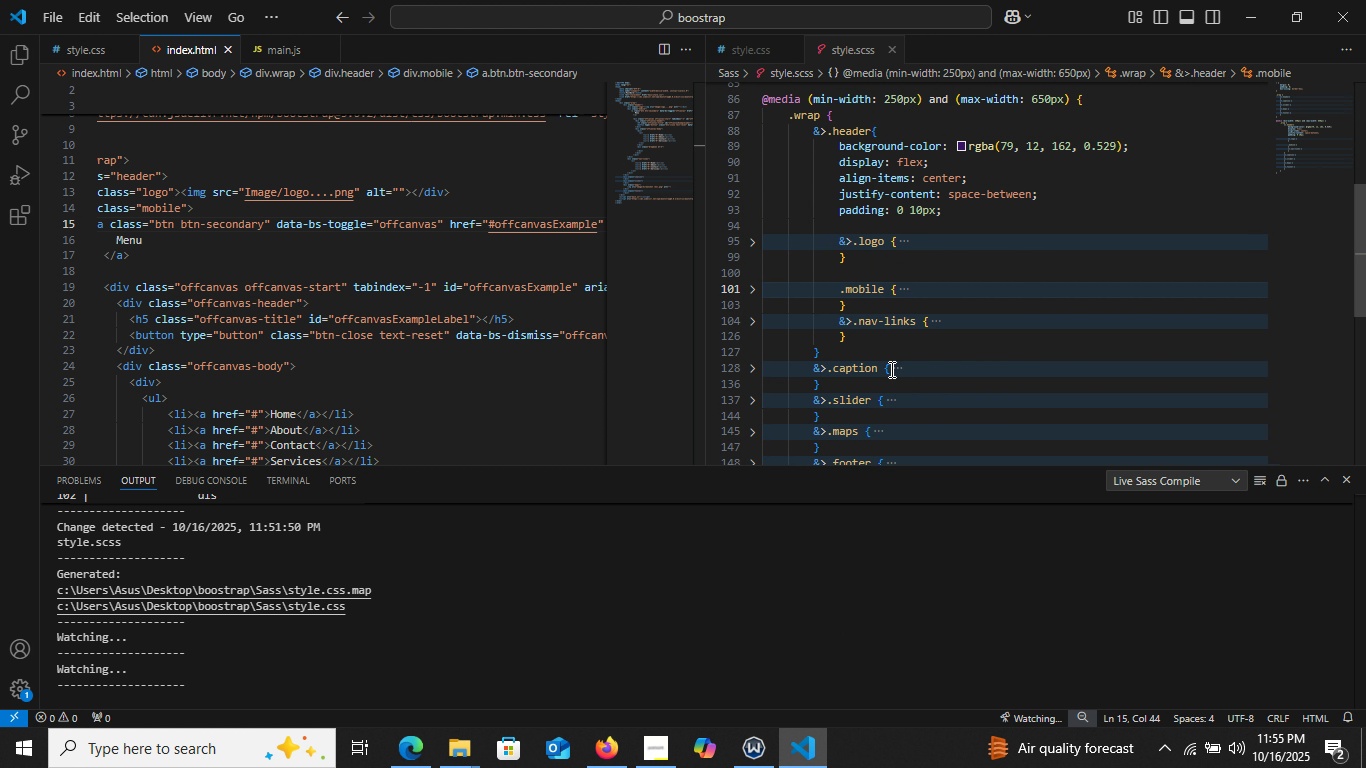 
scroll: coordinate [888, 367], scroll_direction: up, amount: 4.0
 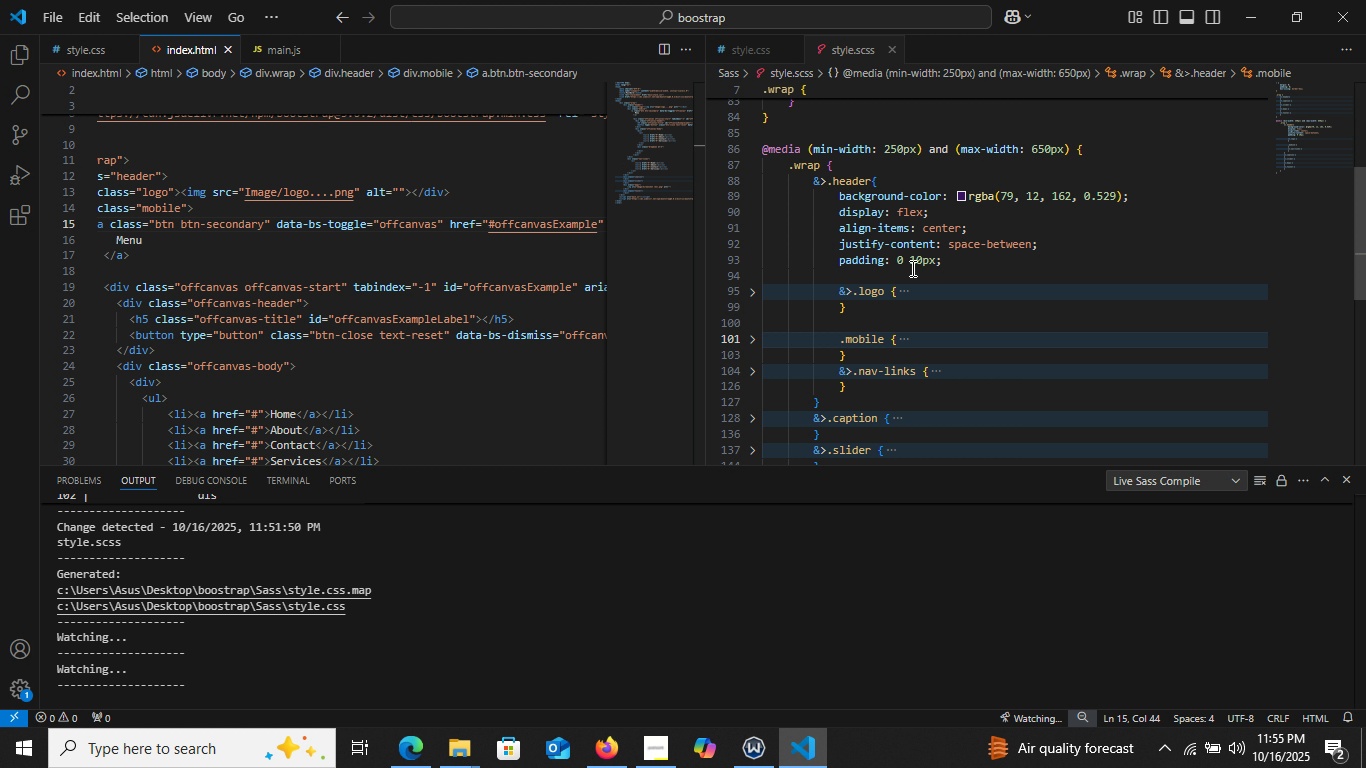 
wait(8.68)
 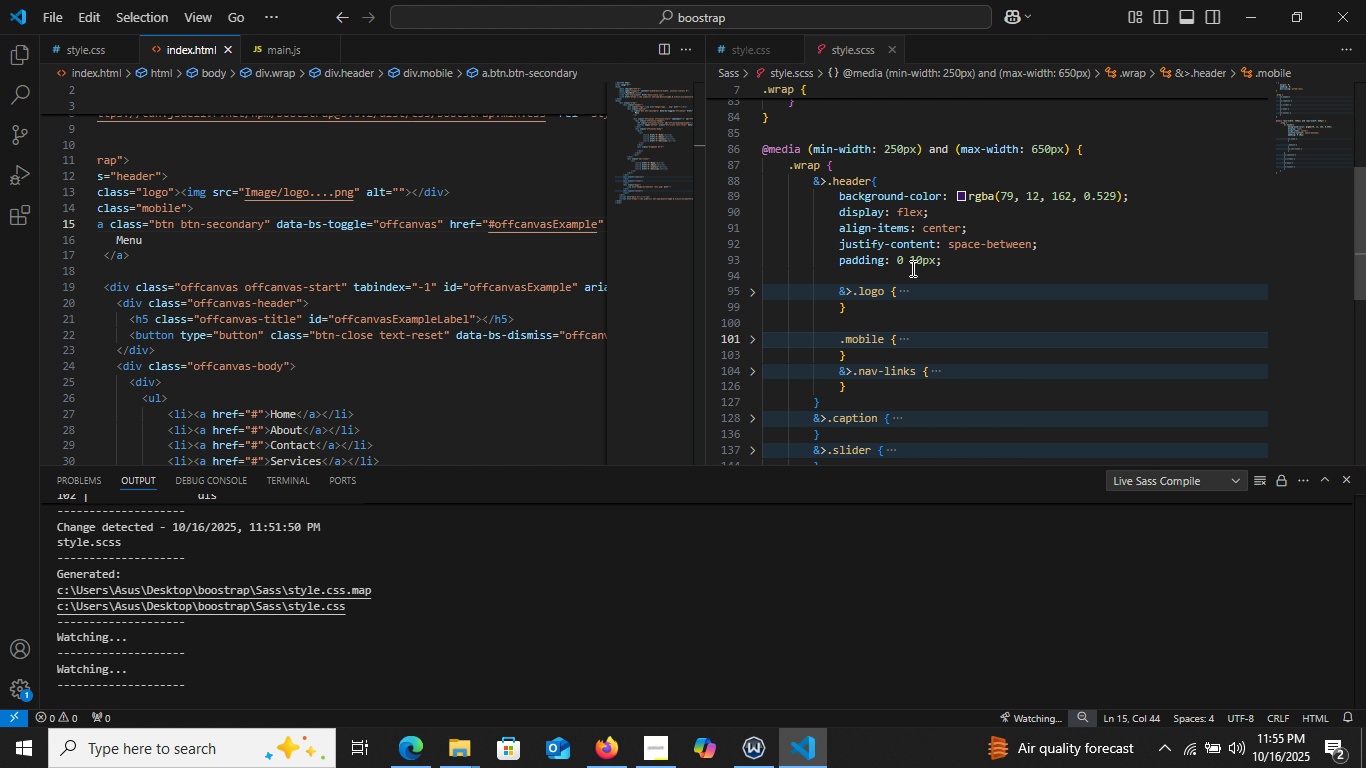 
left_click([911, 266])
 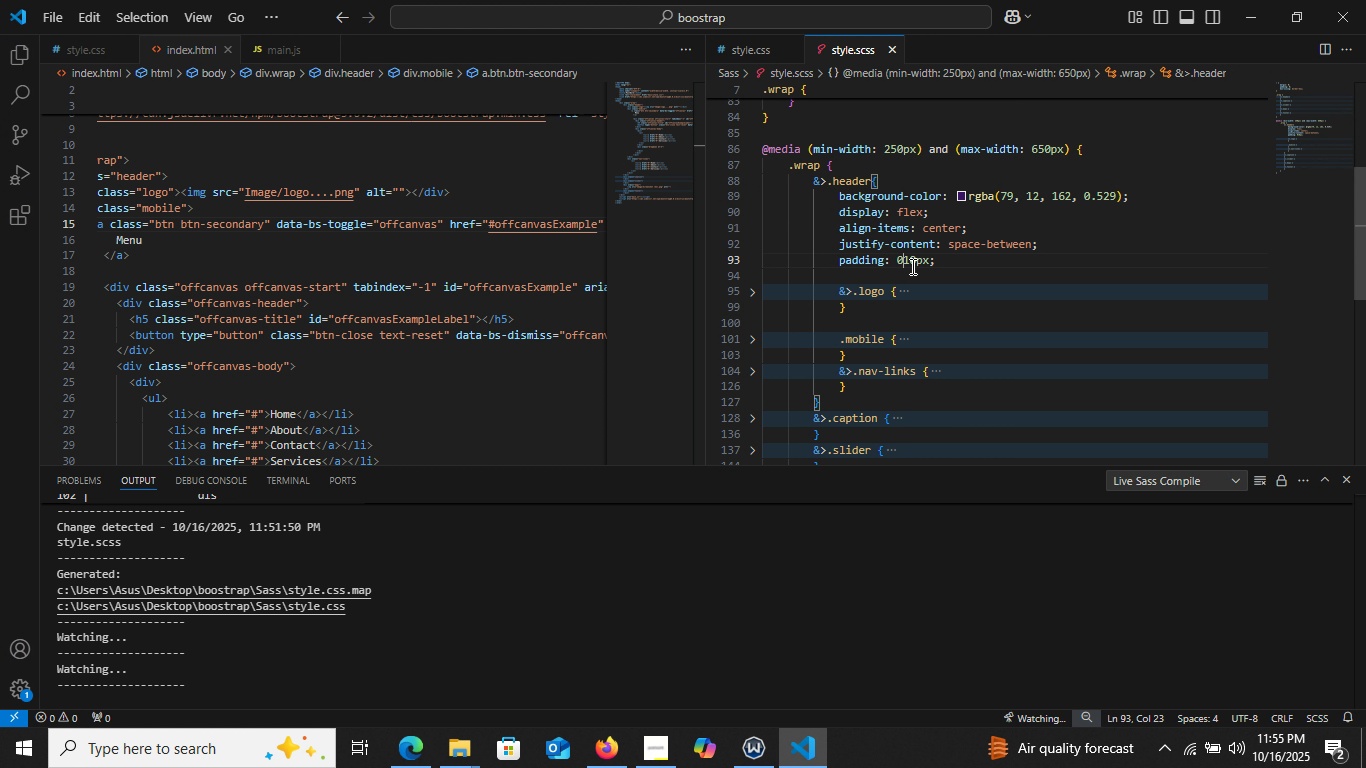 
key(Backspace)
 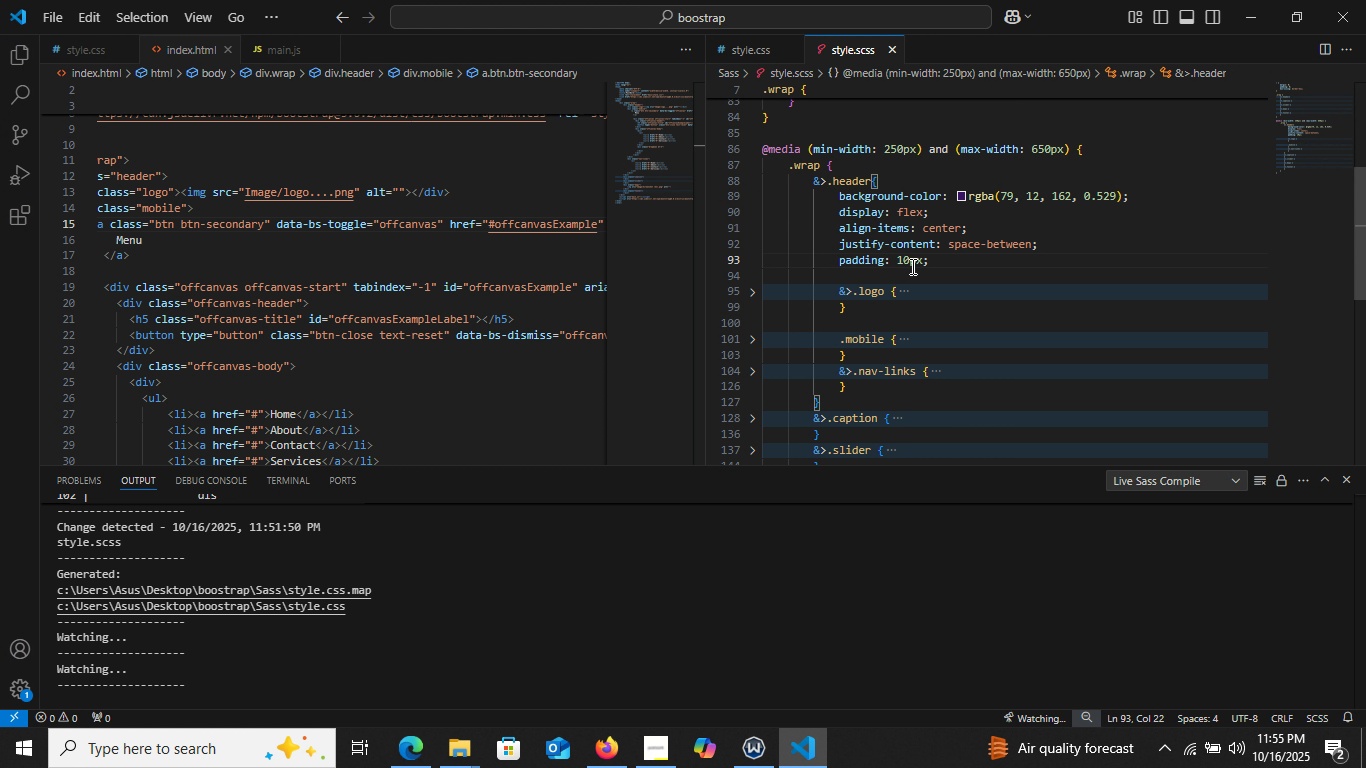 
key(Backspace)
 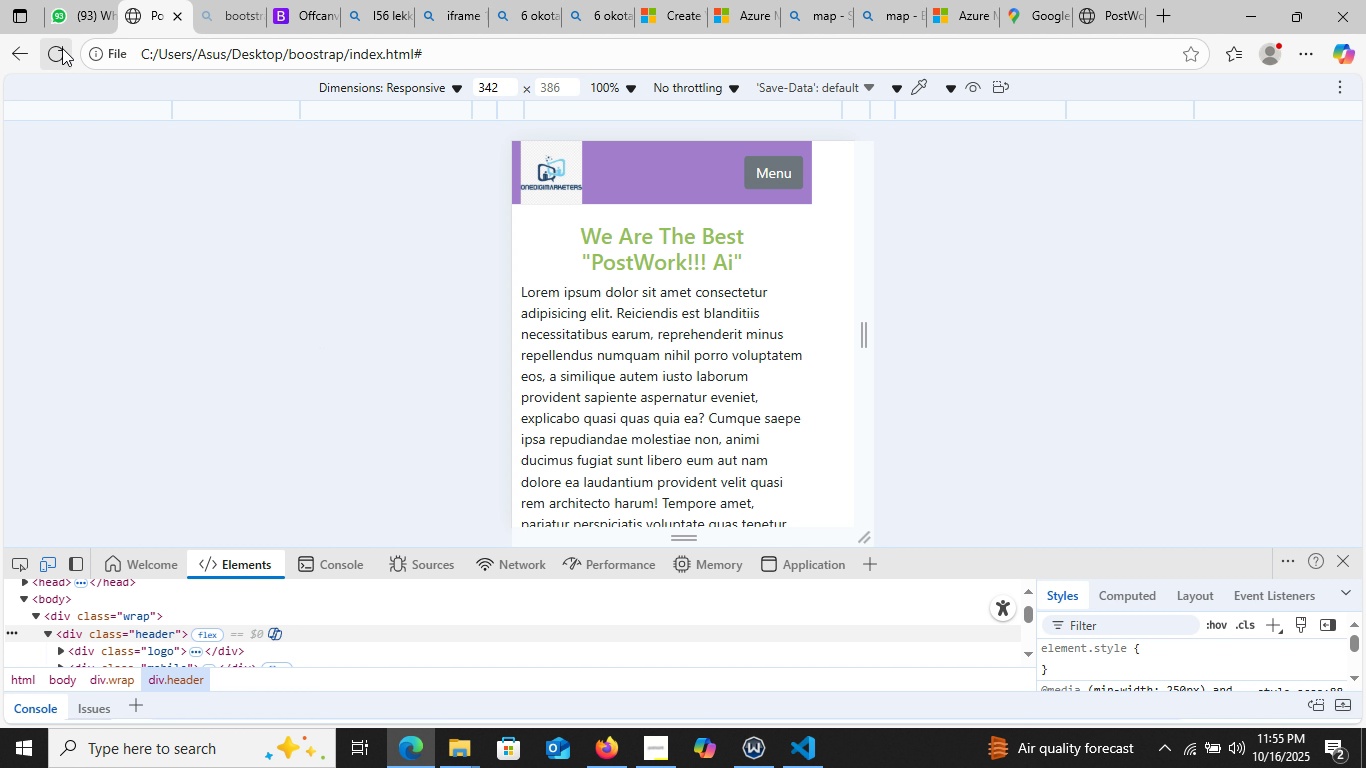 
left_click([62, 48])
 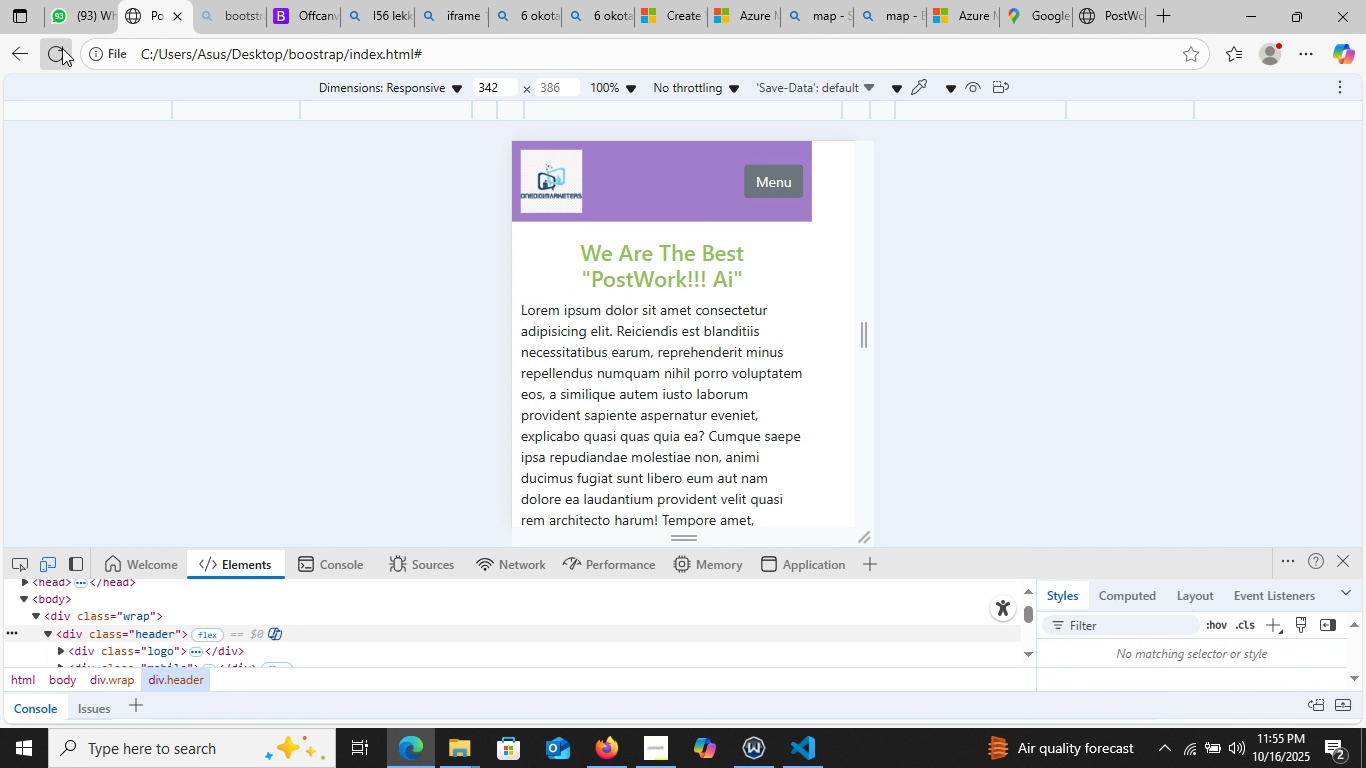 
left_click([62, 48])
 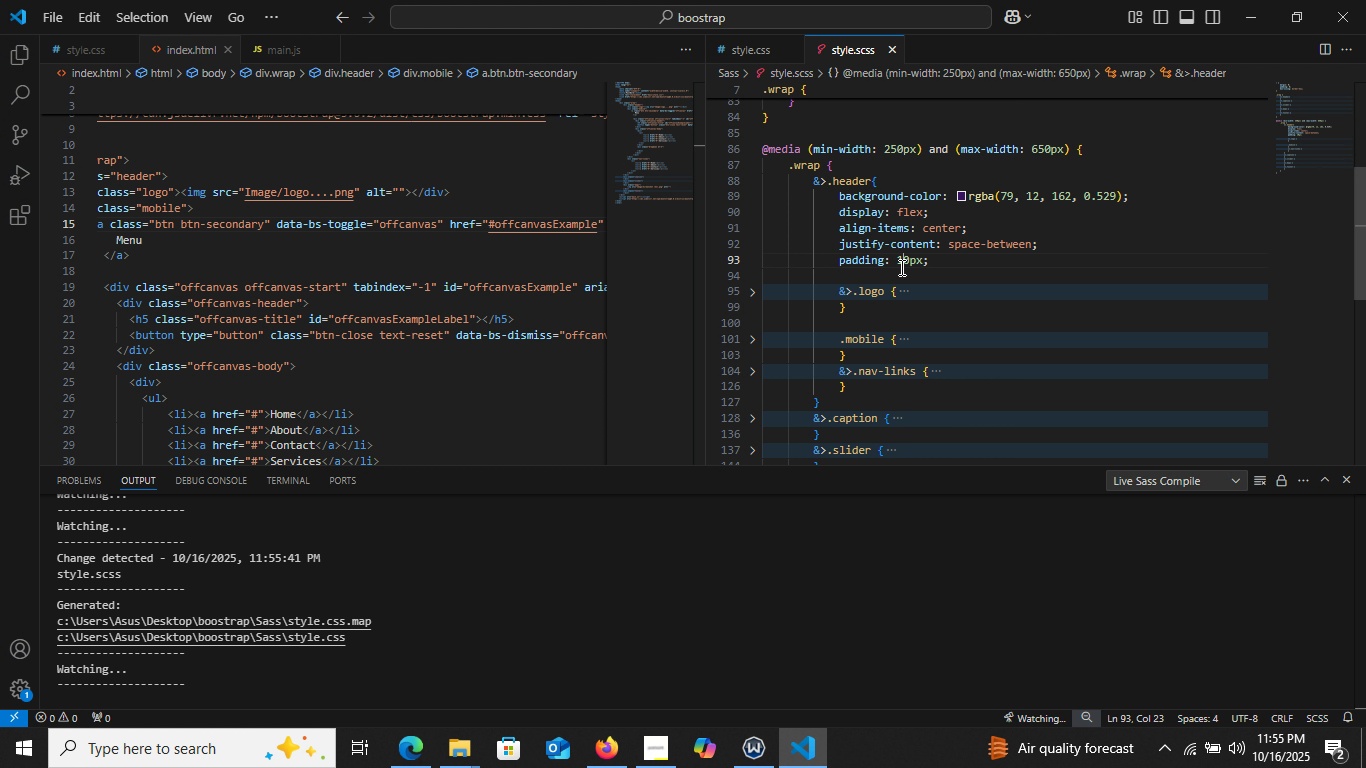 
left_click([900, 267])
 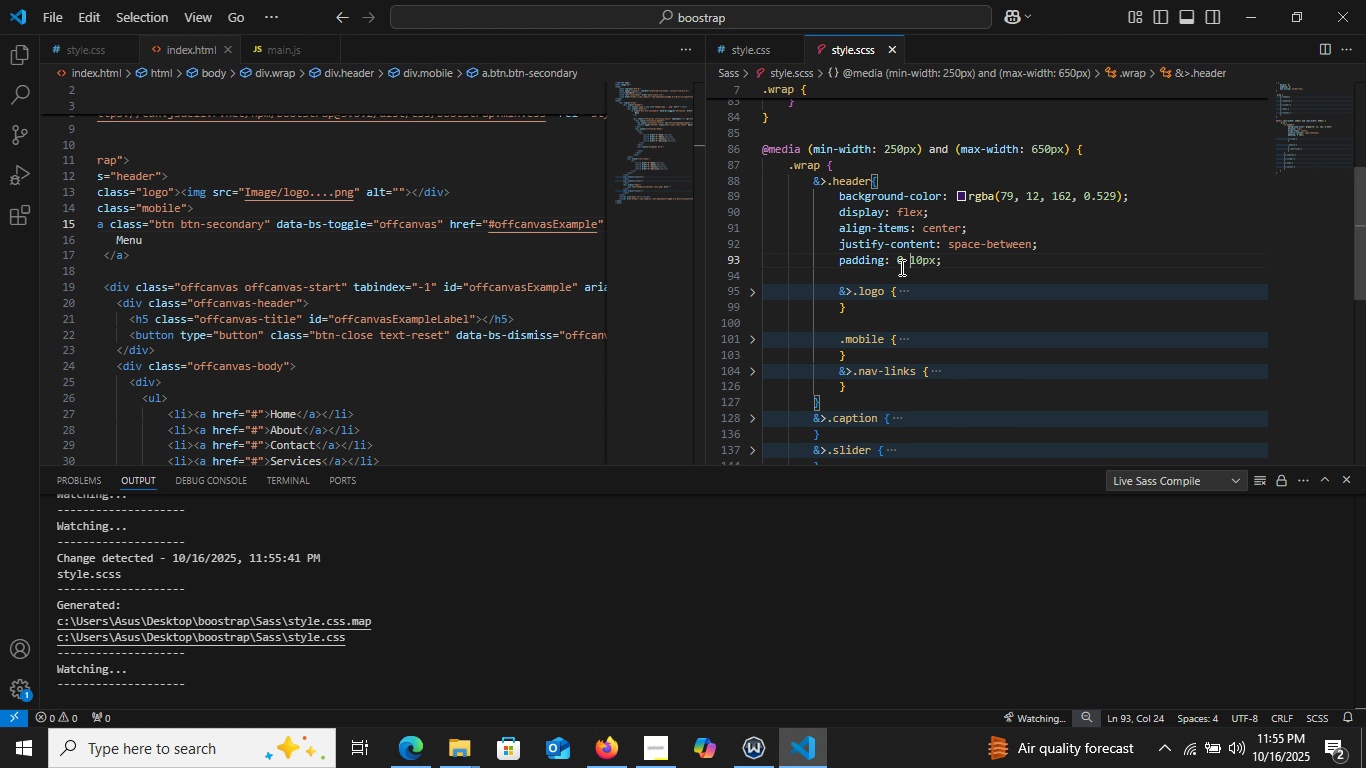 
key(Control+Z)
 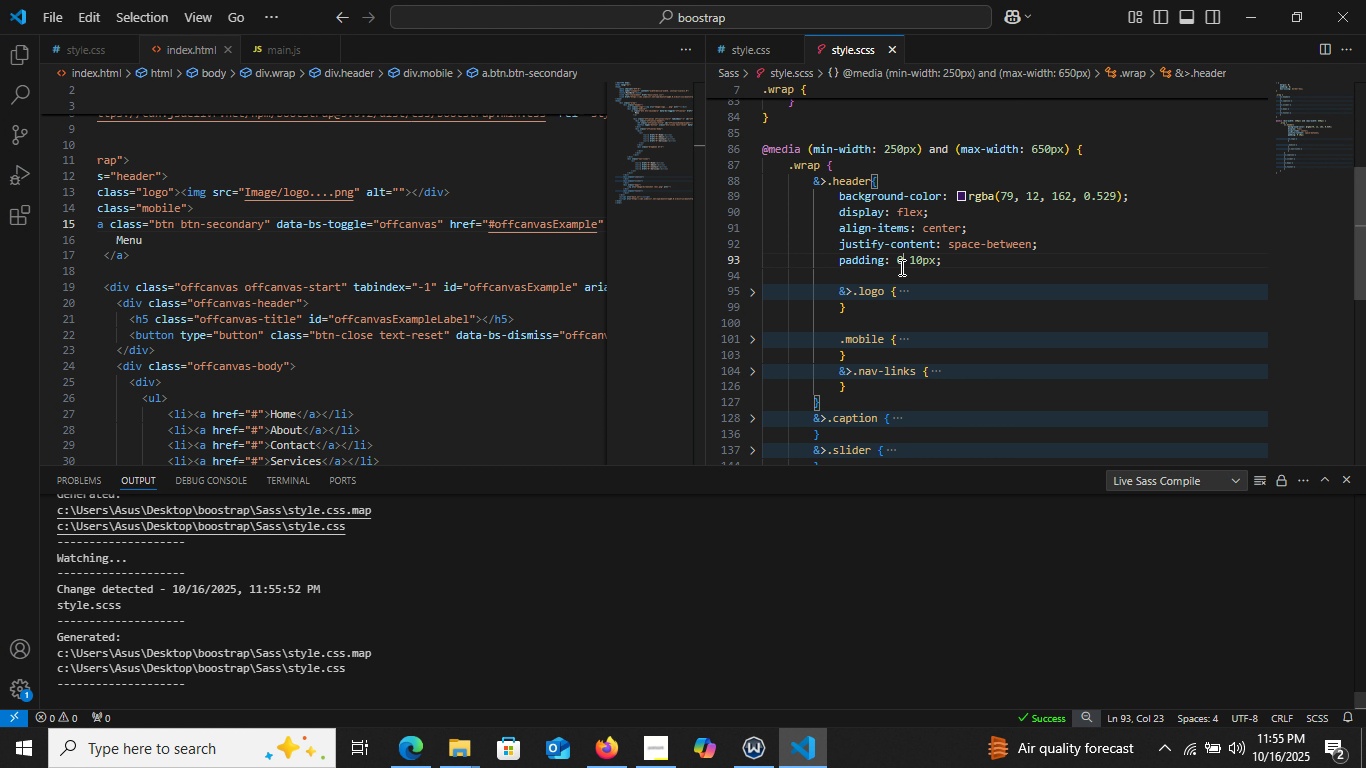 
key(ArrowLeft)
 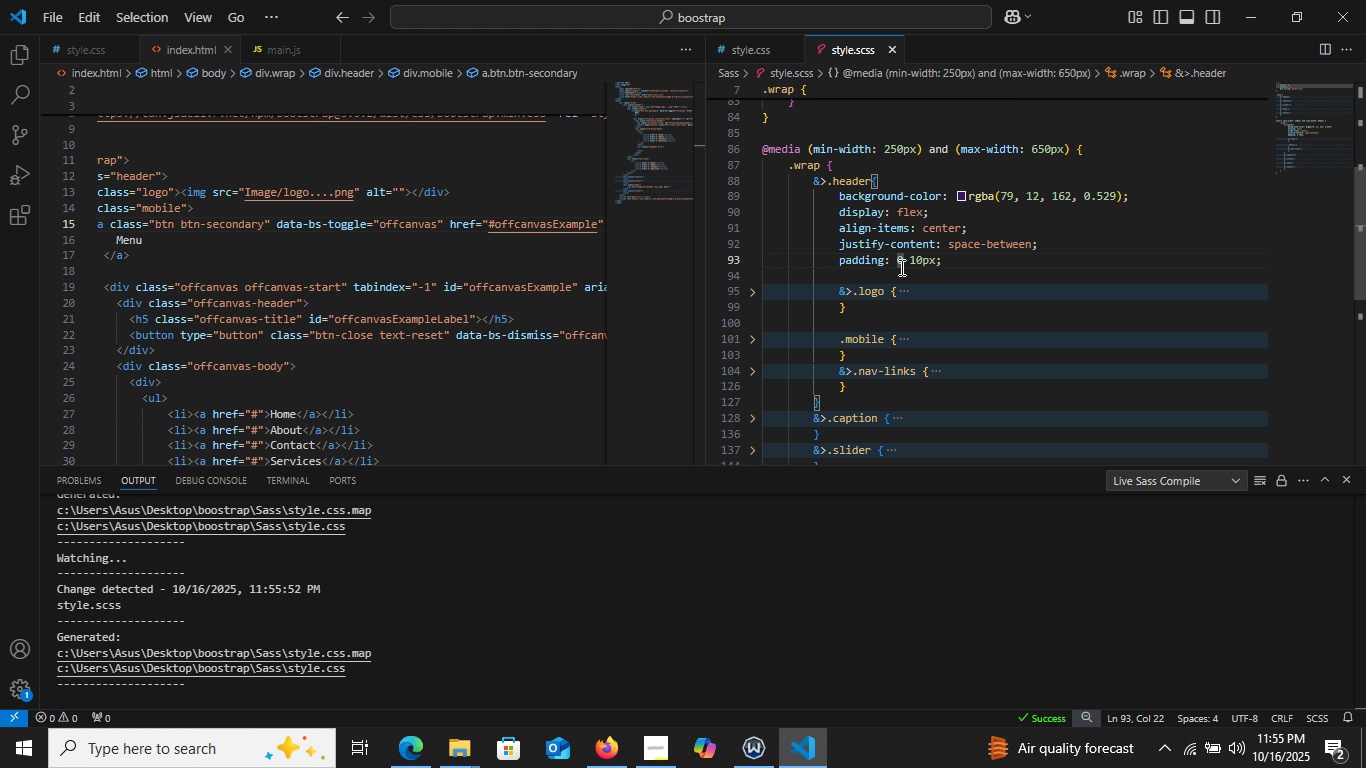 
key(ArrowLeft)
 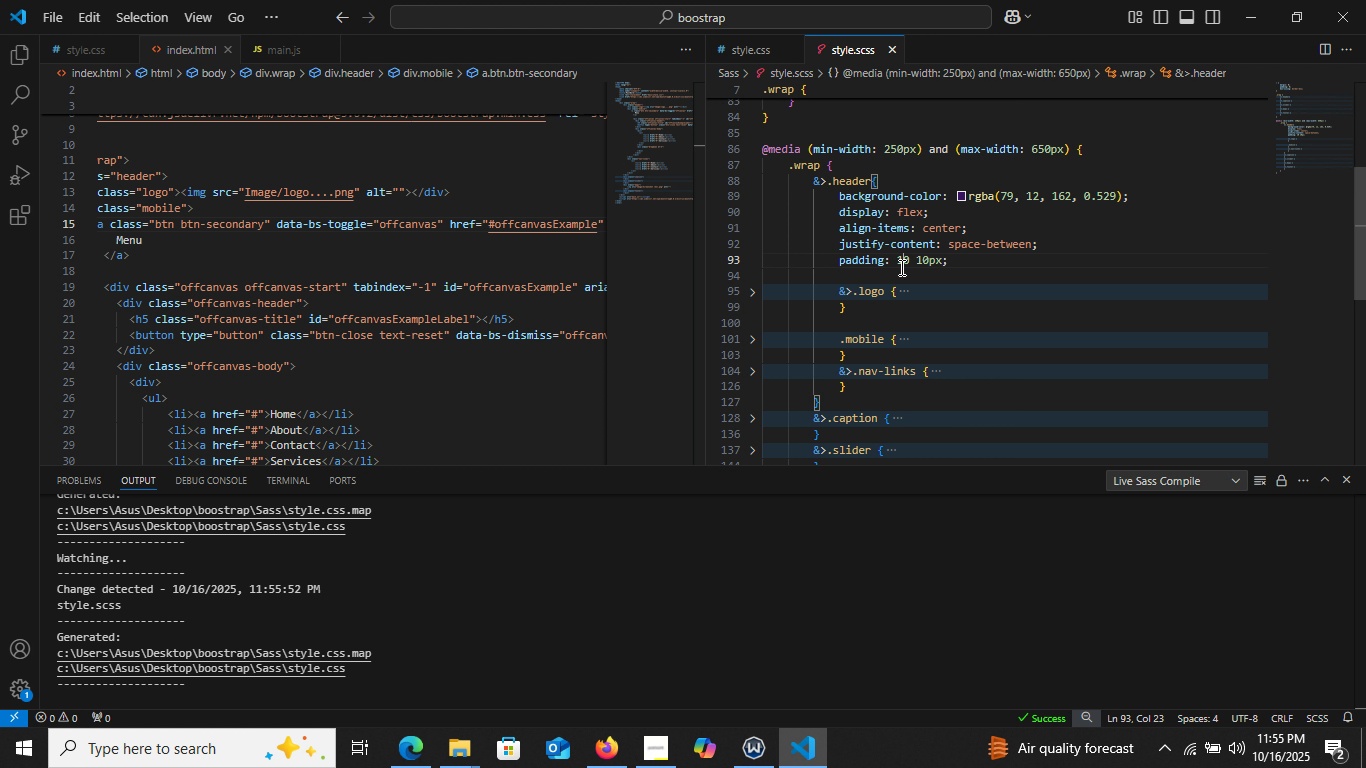 
key(1)
 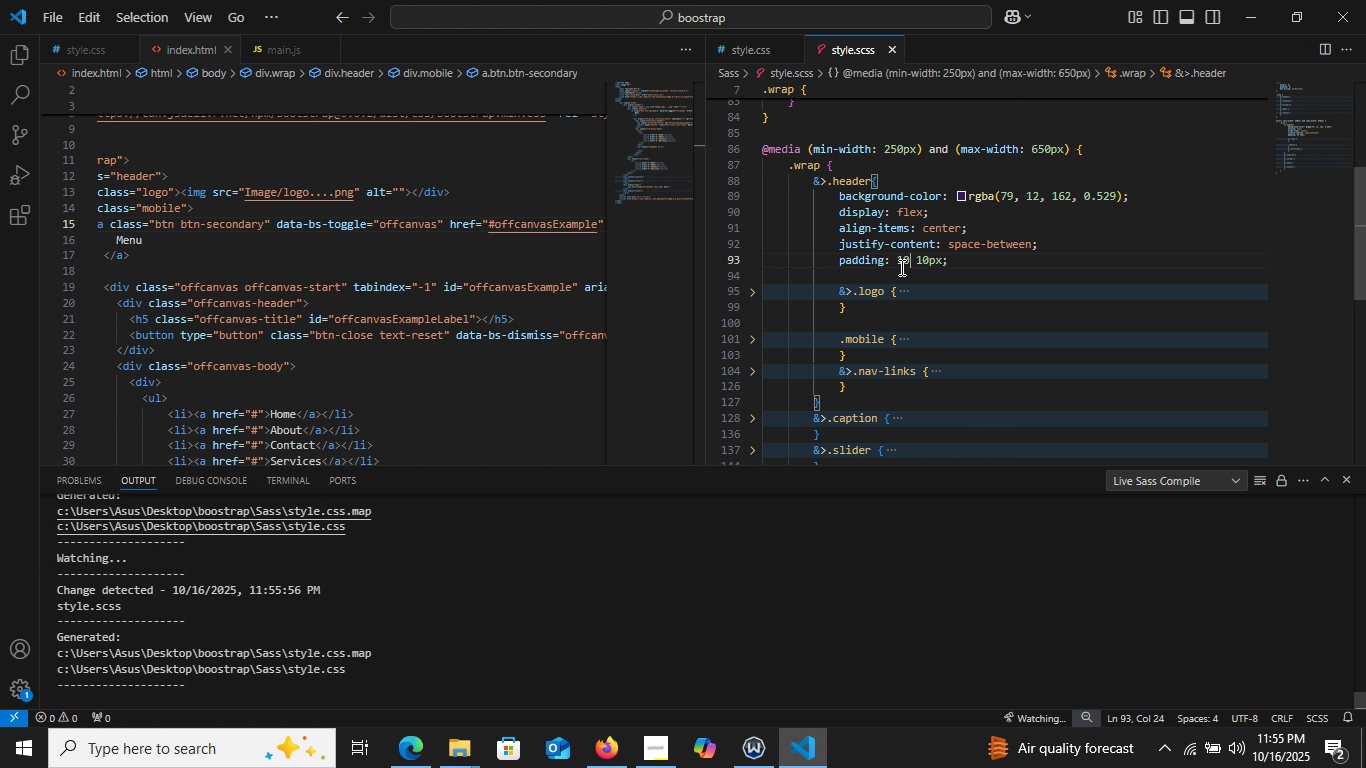 
key(ArrowRight)
 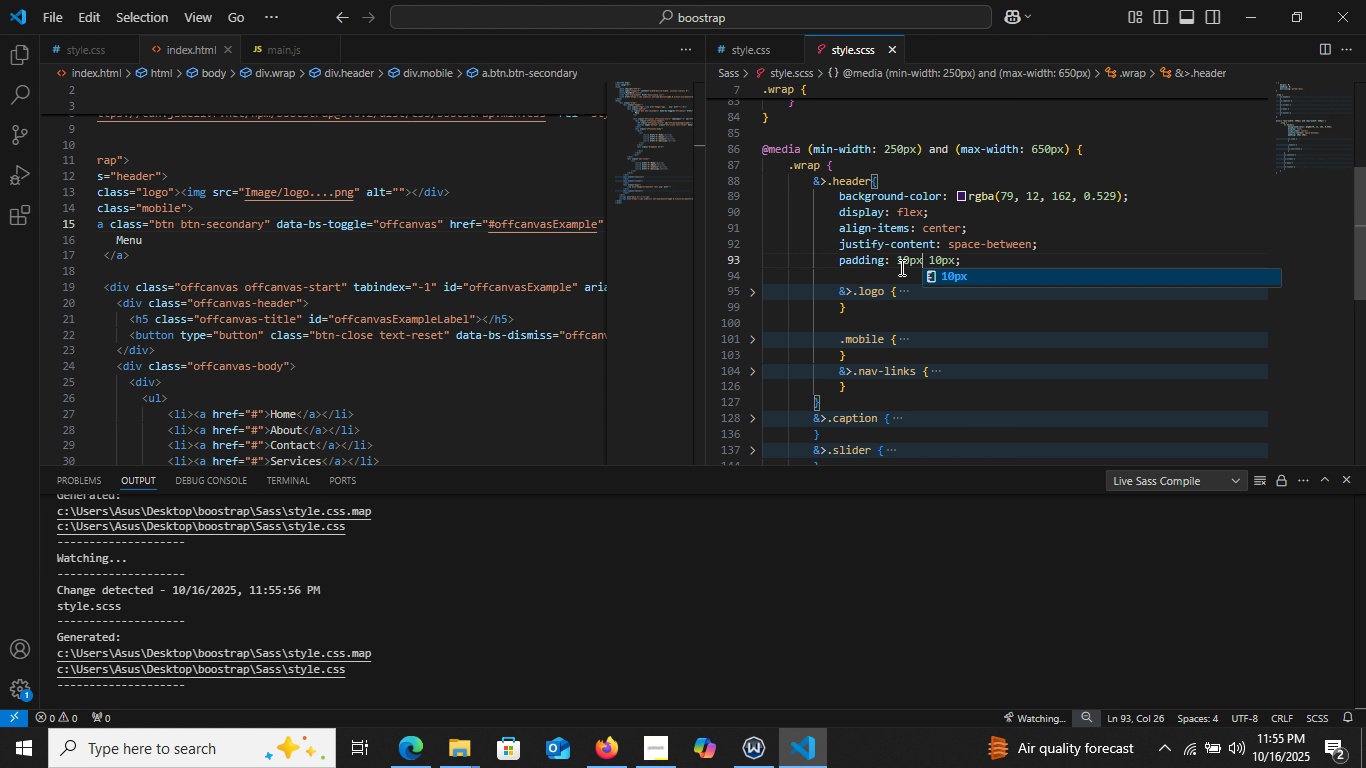 
type(px)
 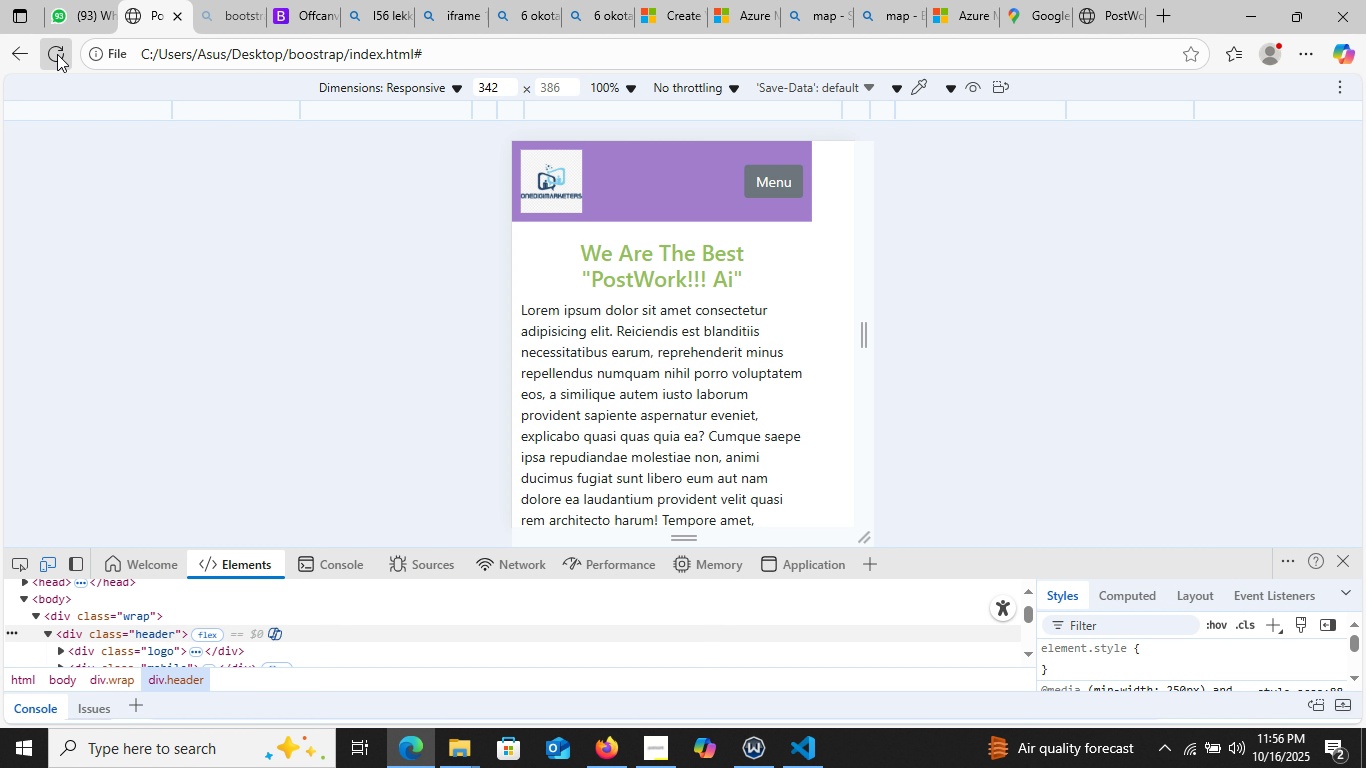 
left_click([57, 54])
 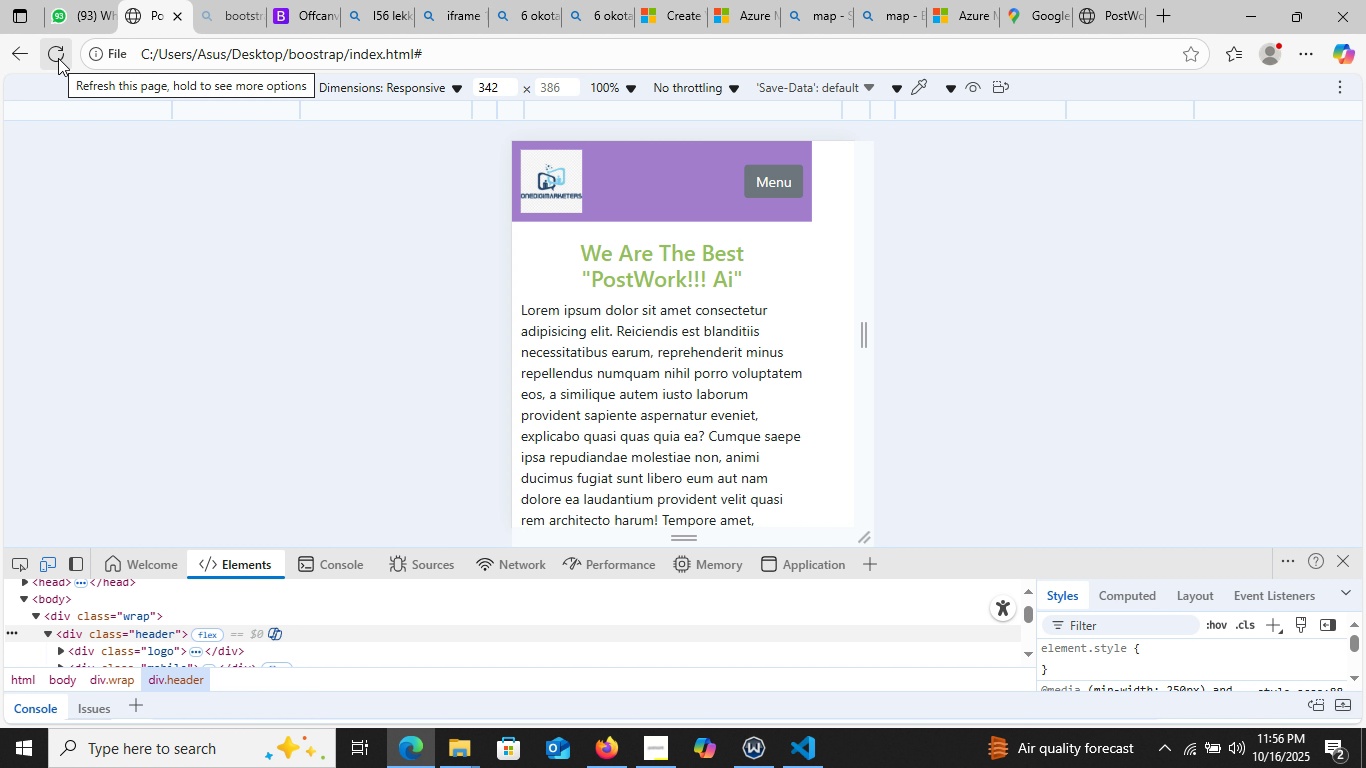 
left_click([59, 58])
 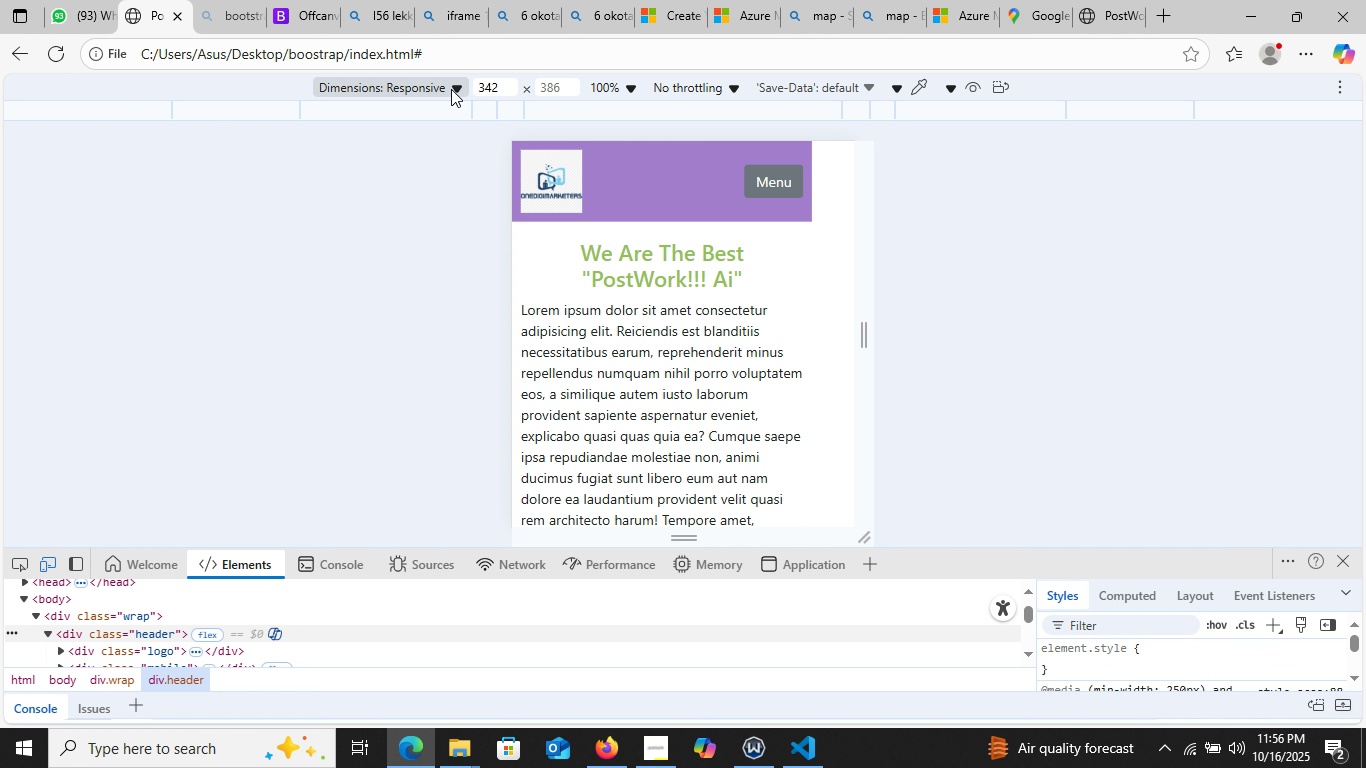 
left_click([451, 89])
 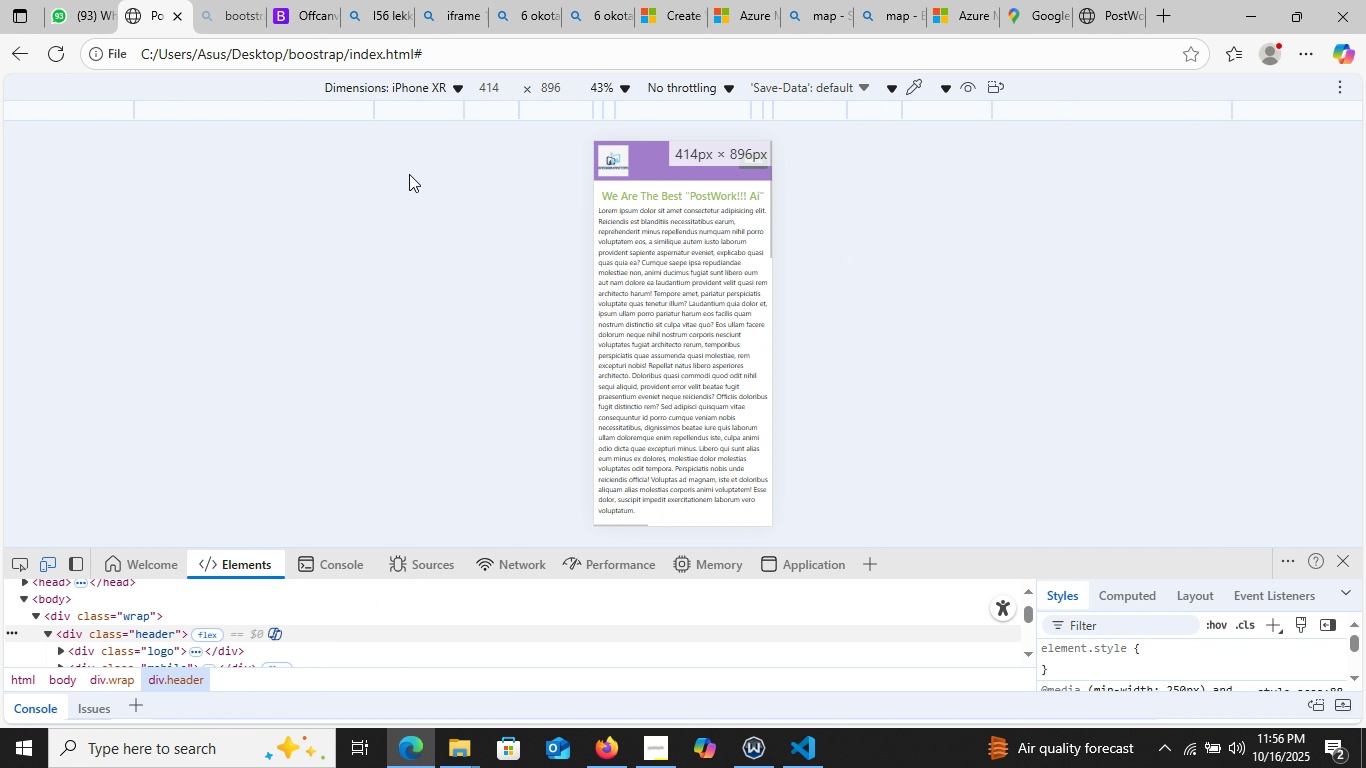 
left_click([409, 174])
 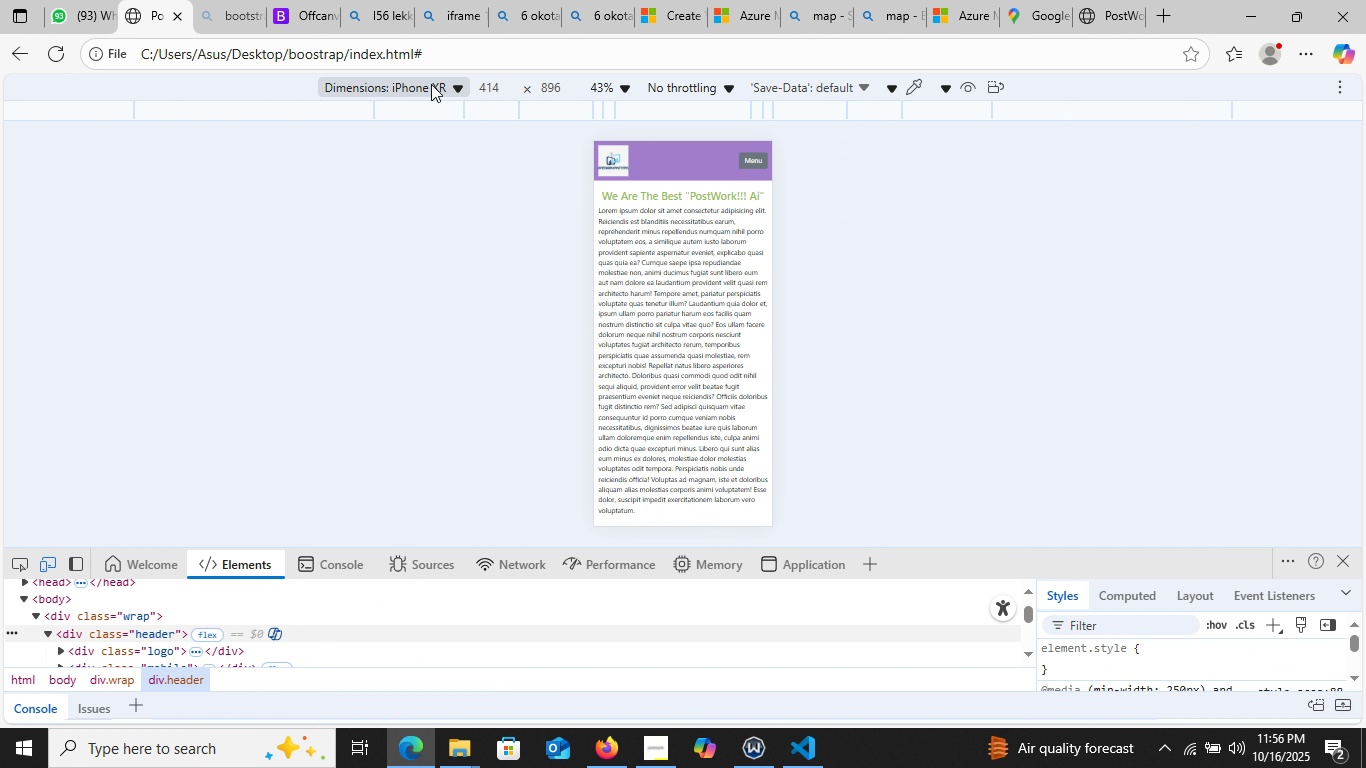 
left_click([431, 84])
 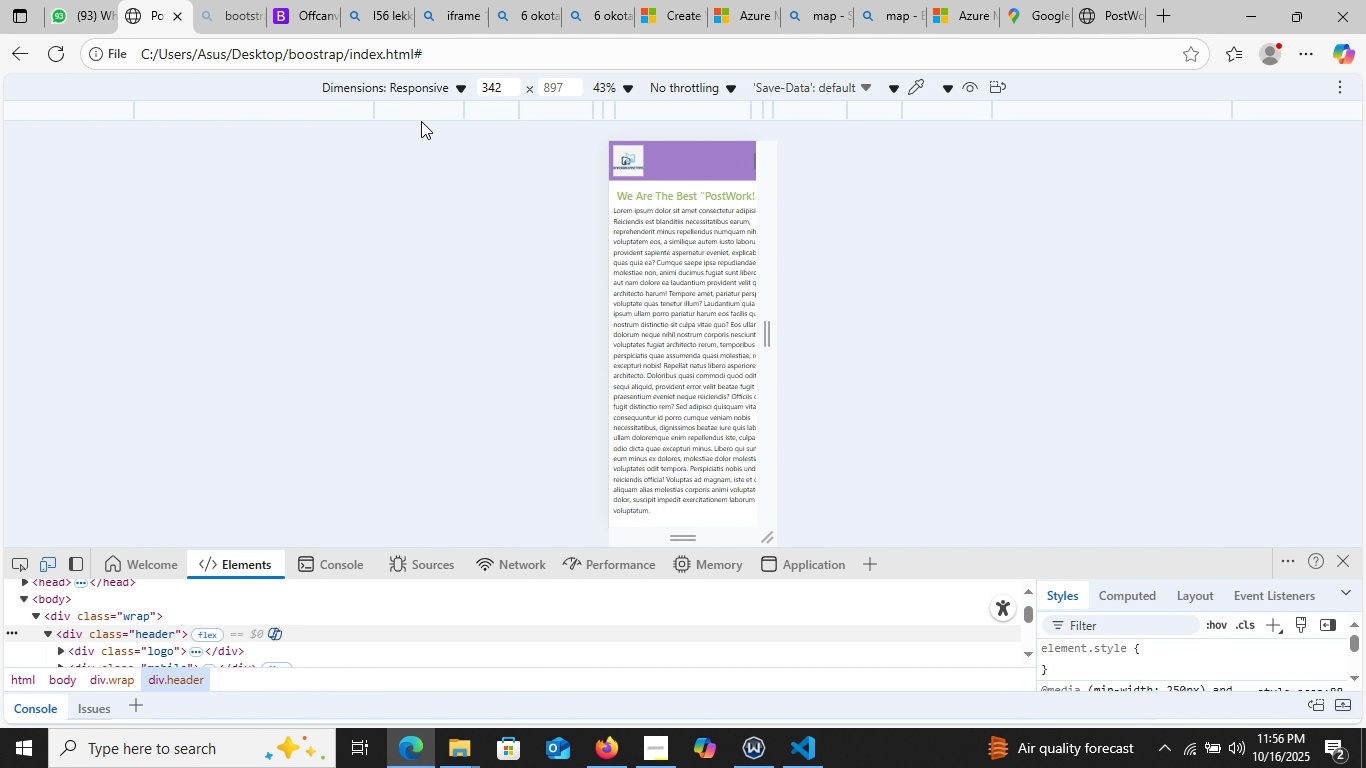 
left_click([421, 121])
 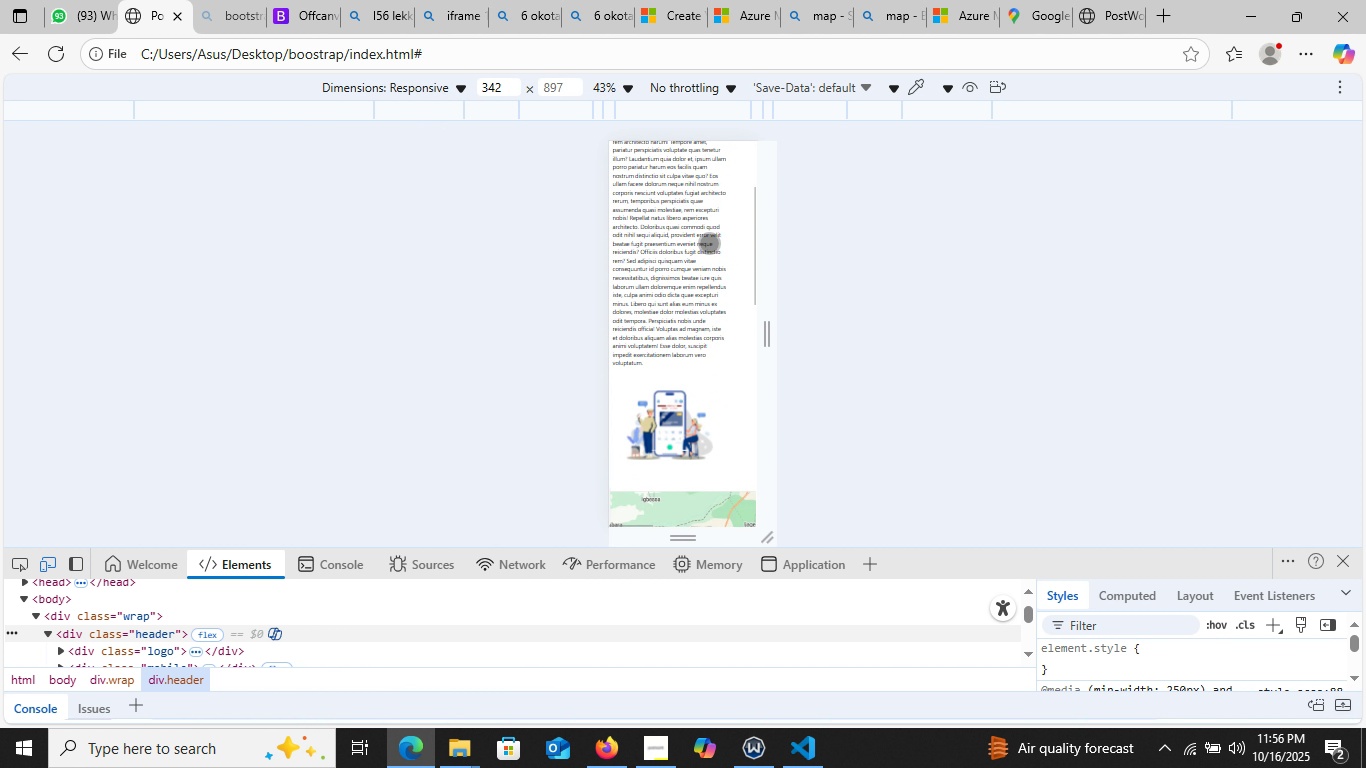 
scroll: coordinate [686, 243], scroll_direction: down, amount: 19.0
 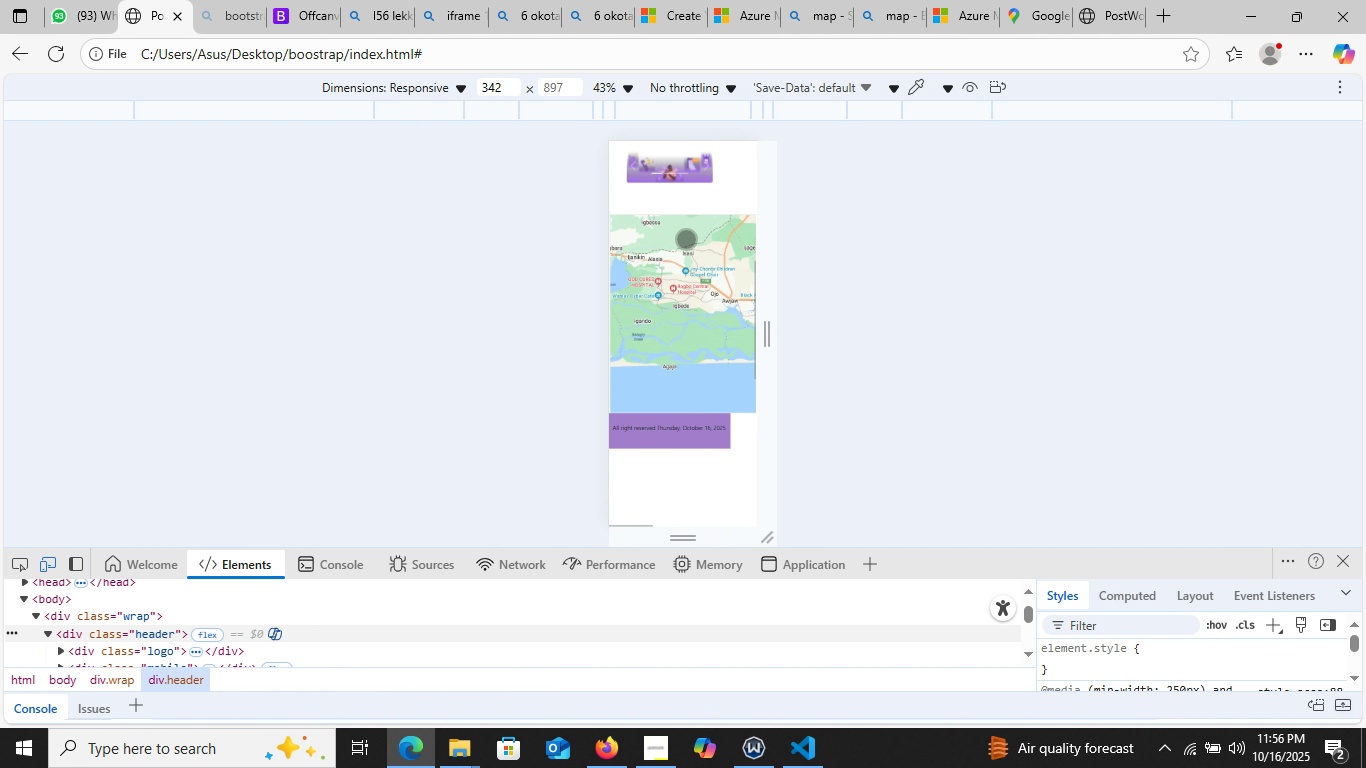 
scroll: coordinate [685, 236], scroll_direction: up, amount: 28.0
 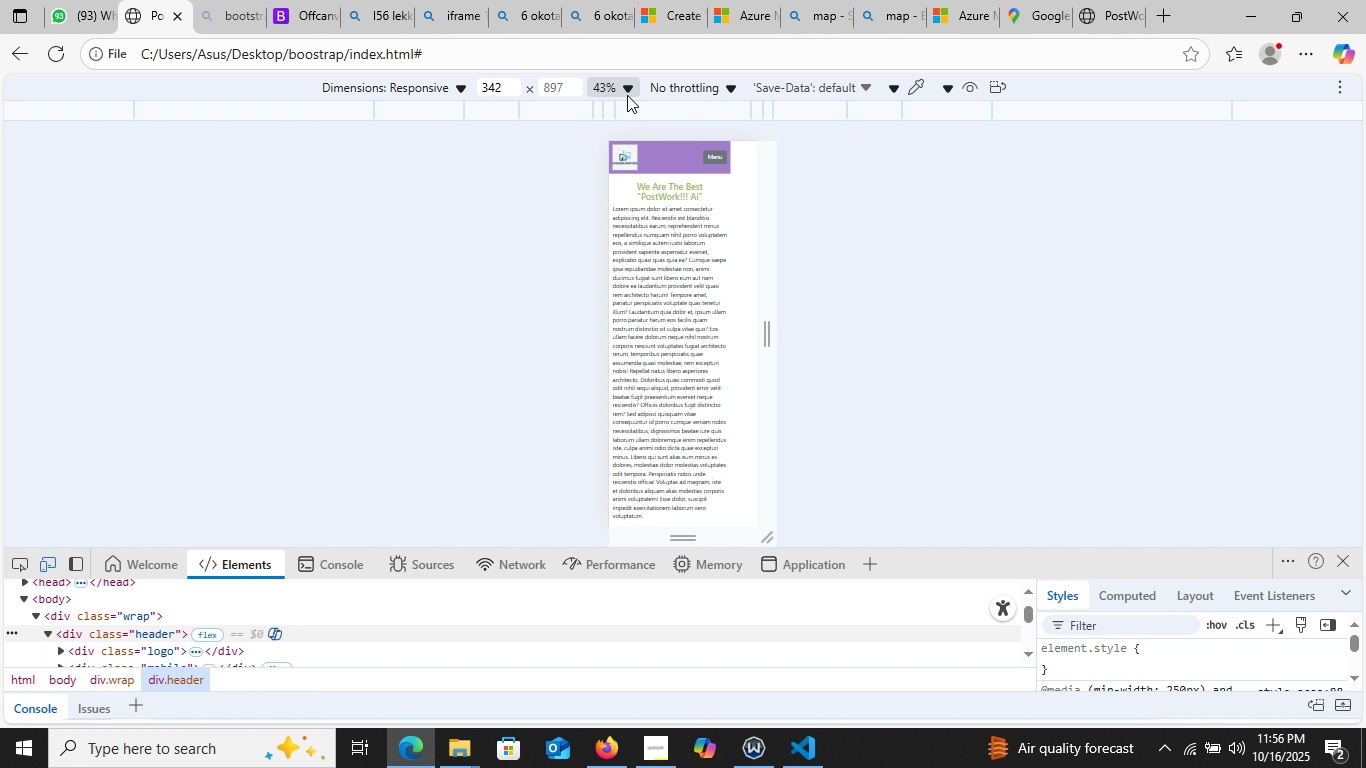 
left_click([627, 95])
 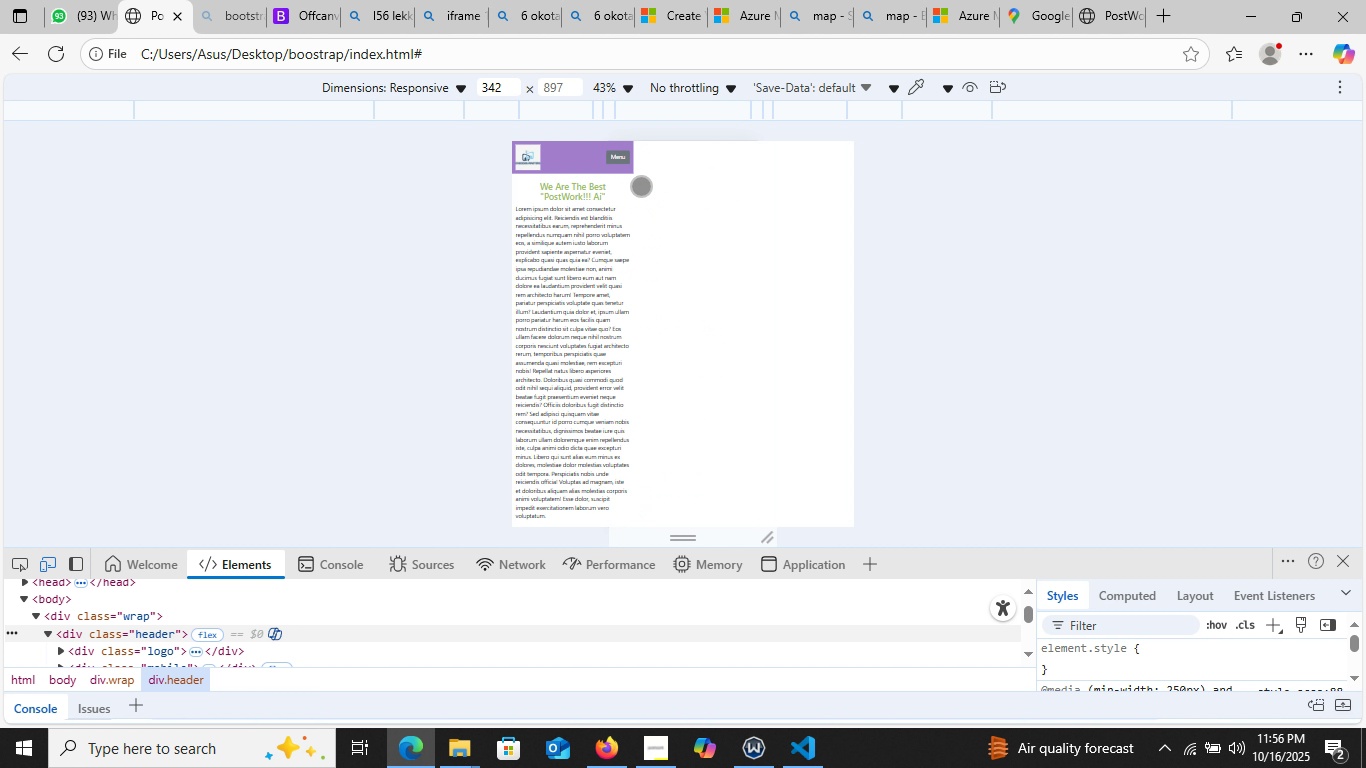 
left_click([638, 189])
 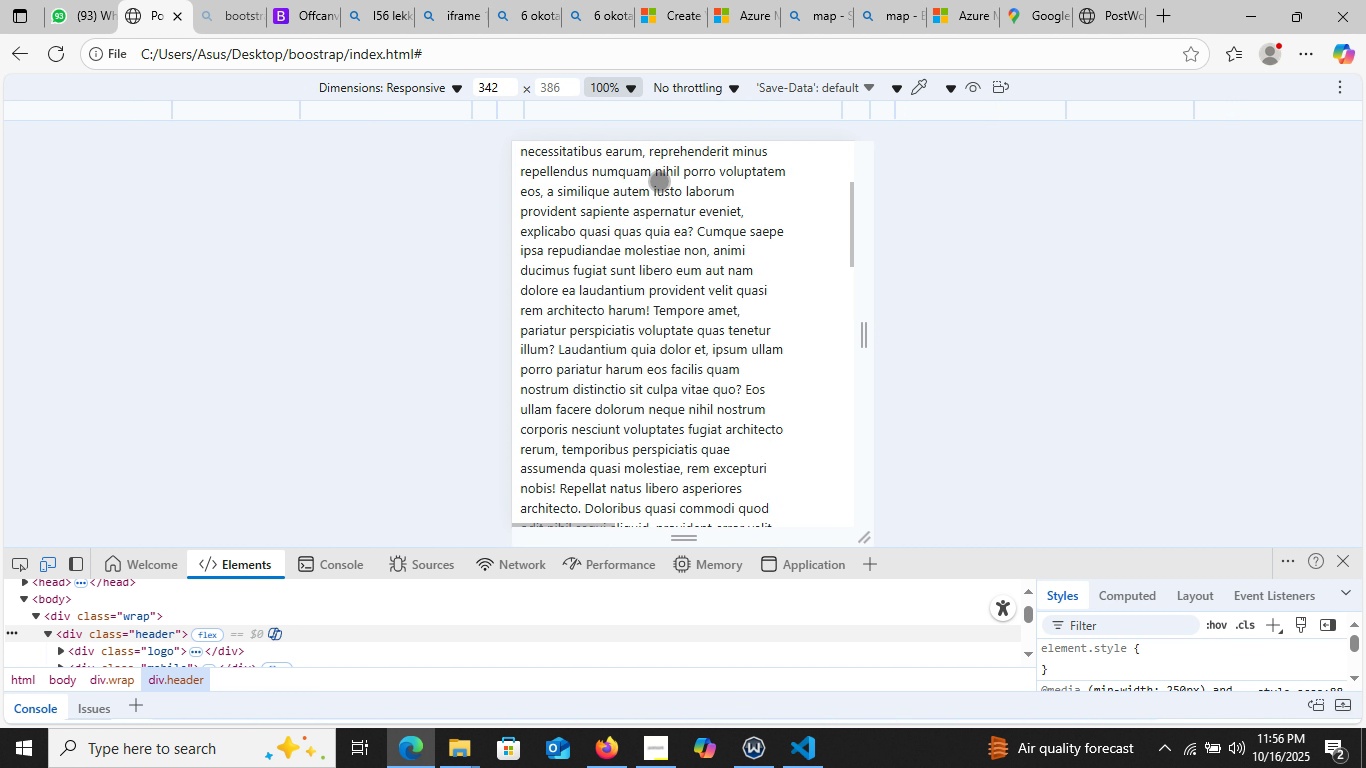 
scroll: coordinate [660, 190], scroll_direction: none, amount: 0.0
 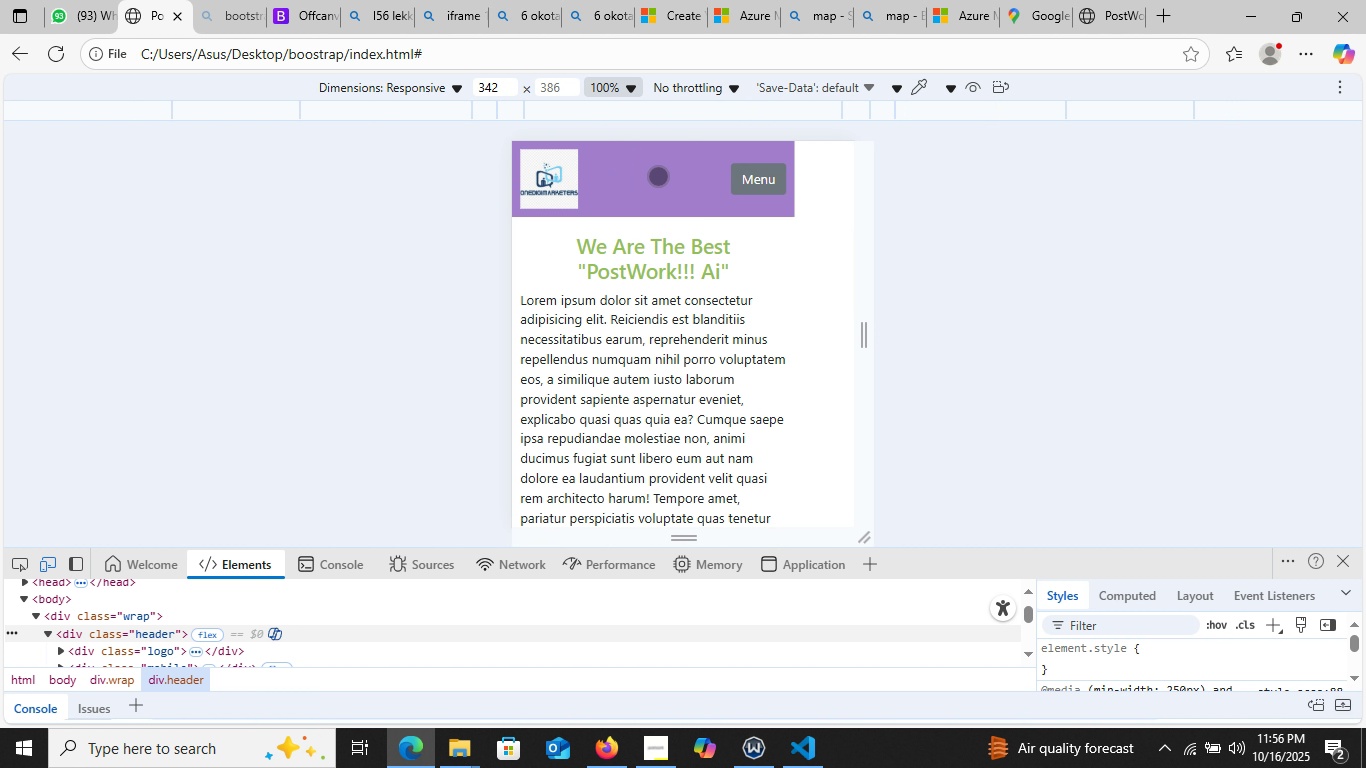 
scroll: coordinate [658, 176], scroll_direction: up, amount: 5.0
 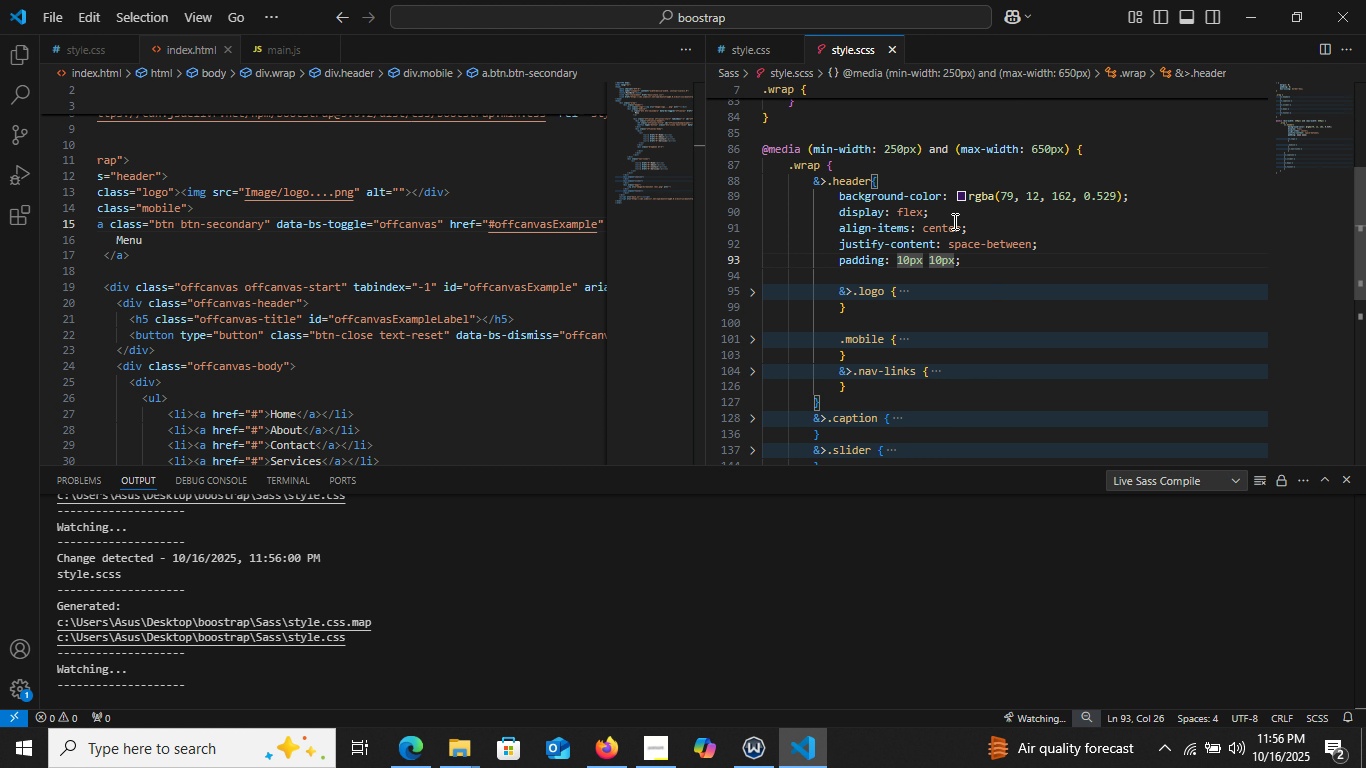 
wait(6.74)
 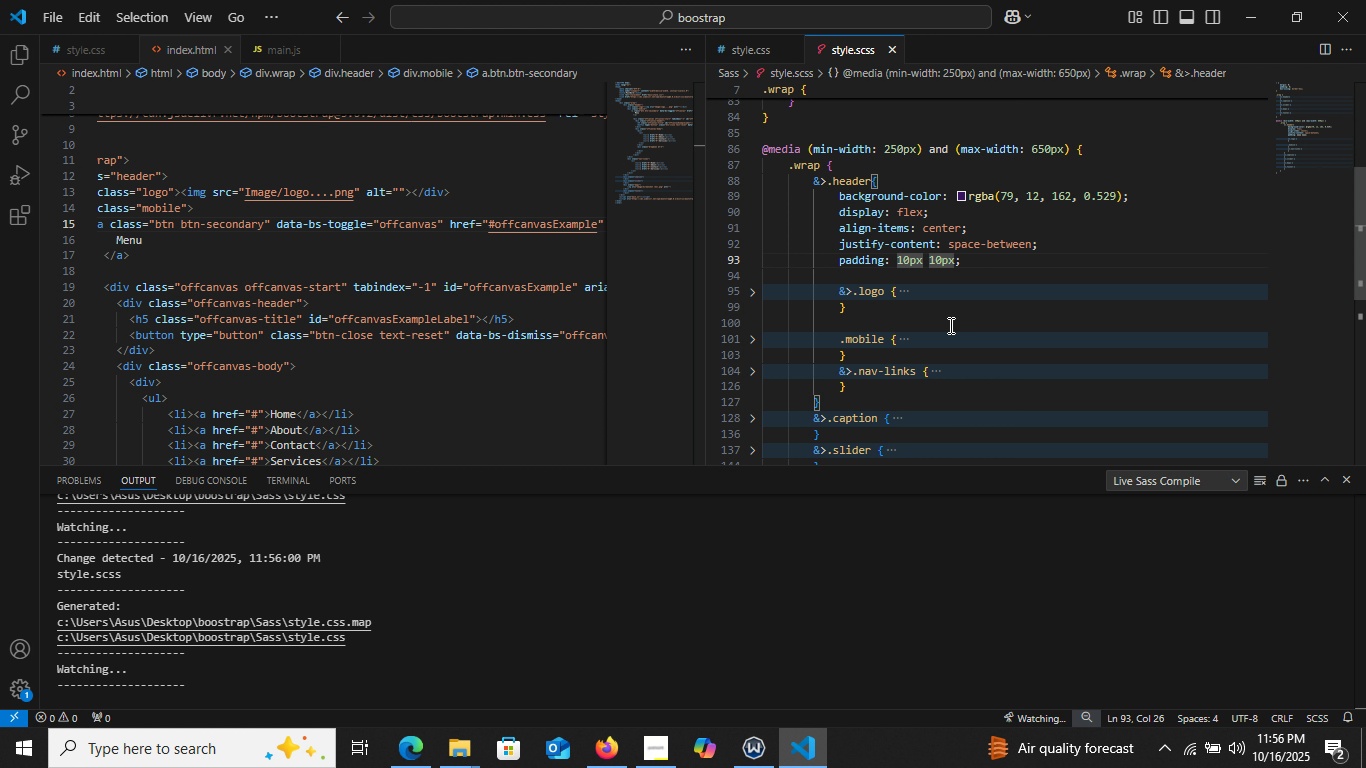 
left_click([867, 166])
 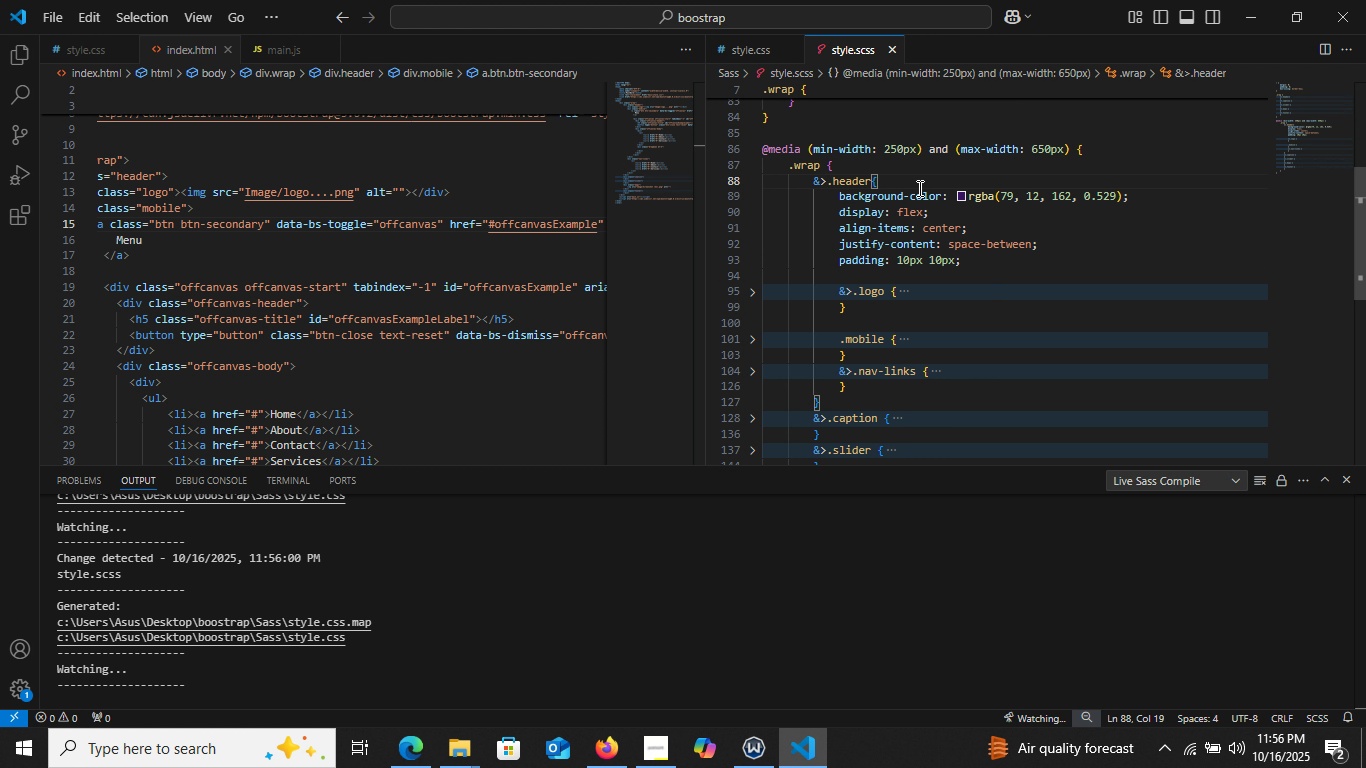 
left_click([918, 188])
 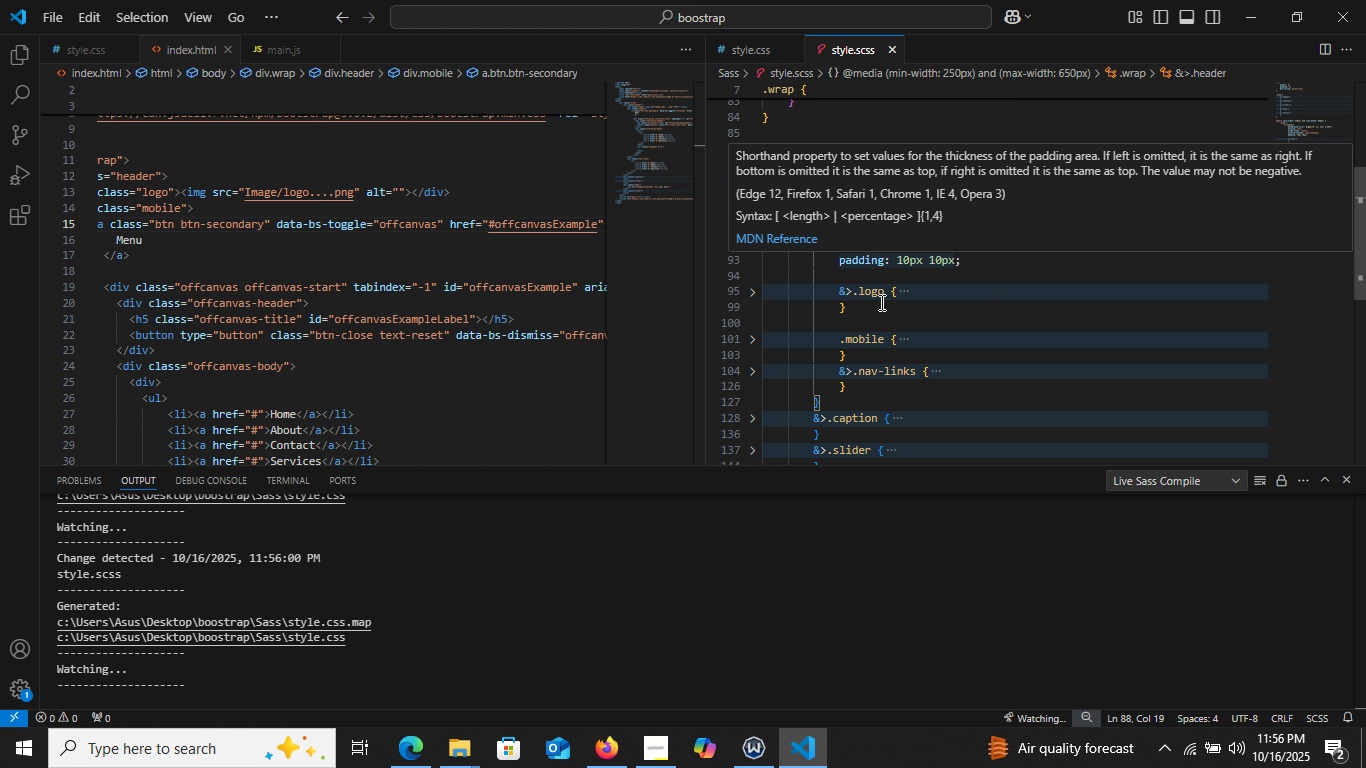 
wait(8.94)
 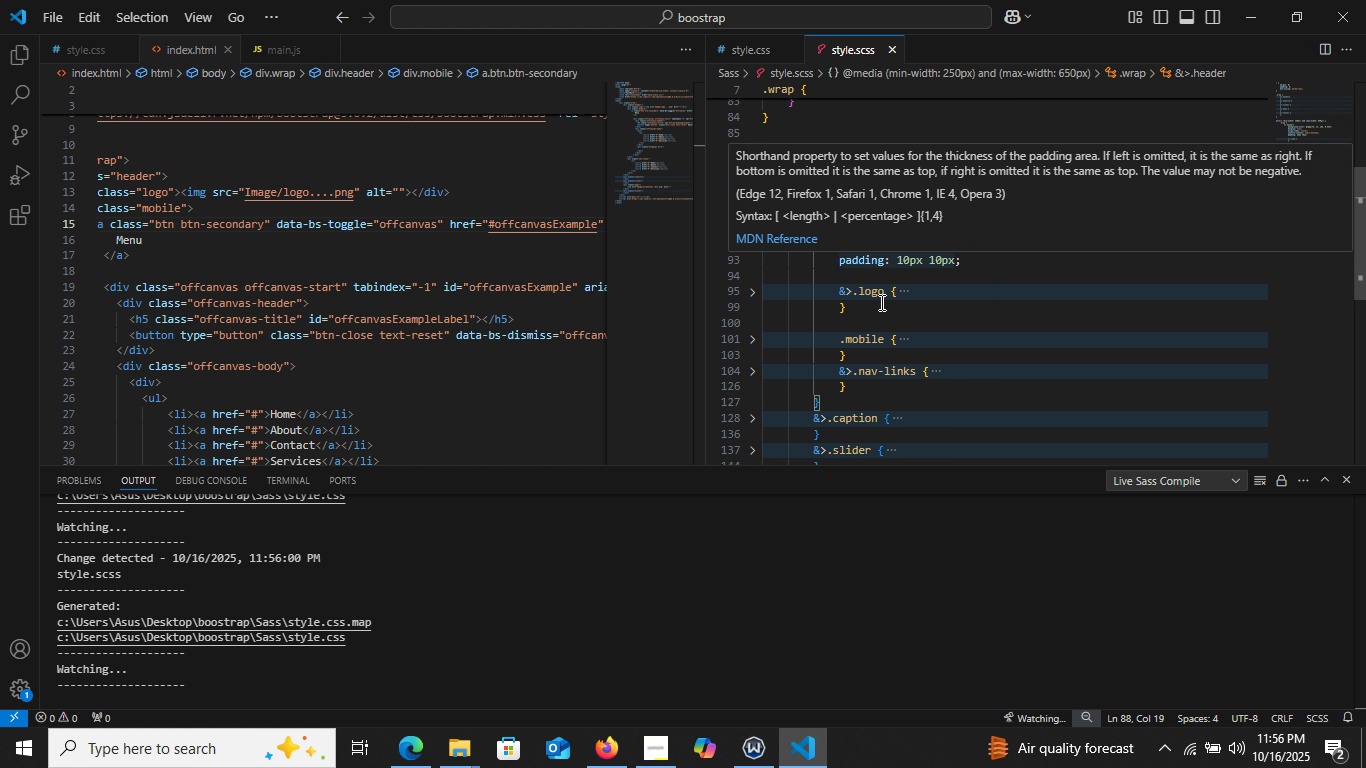 
scroll: coordinate [912, 285], scroll_direction: down, amount: 2.0
 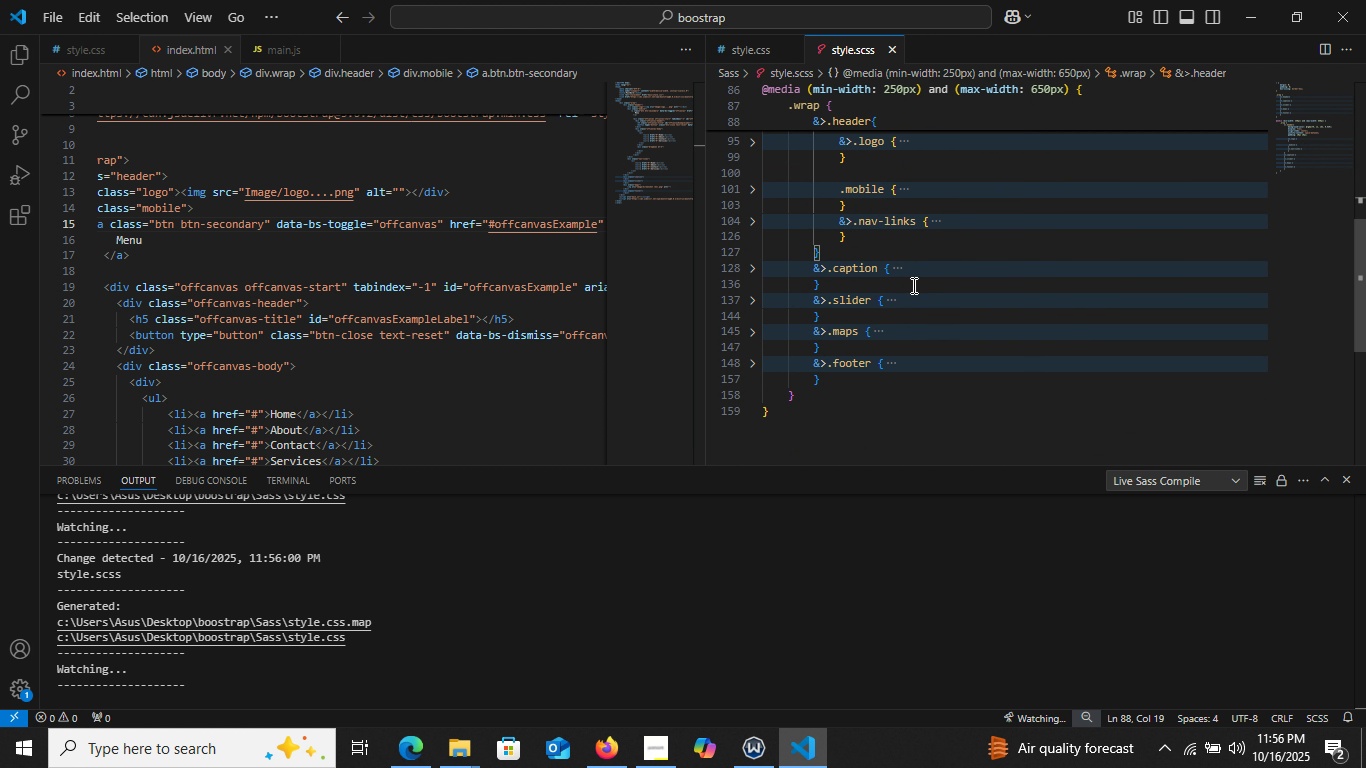 
scroll: coordinate [912, 285], scroll_direction: up, amount: 2.0
 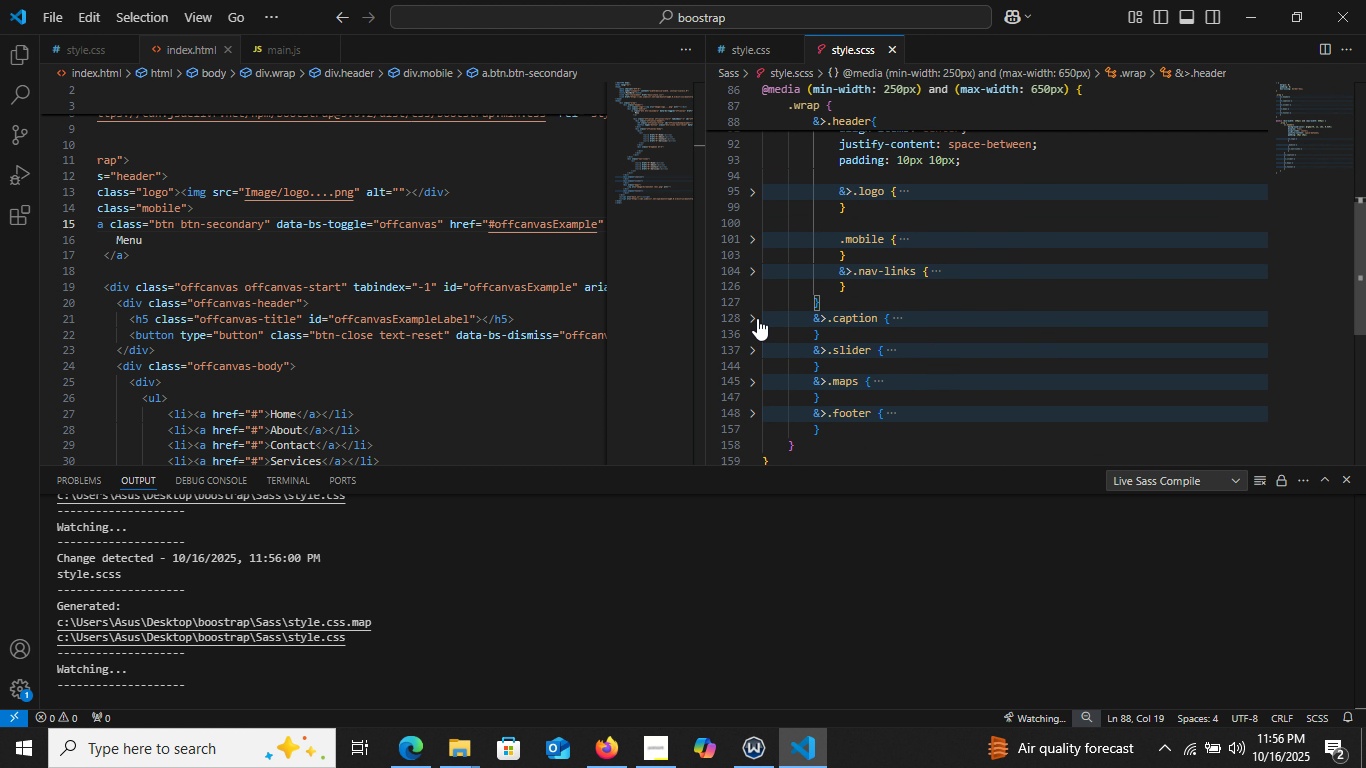 
left_click([757, 318])
 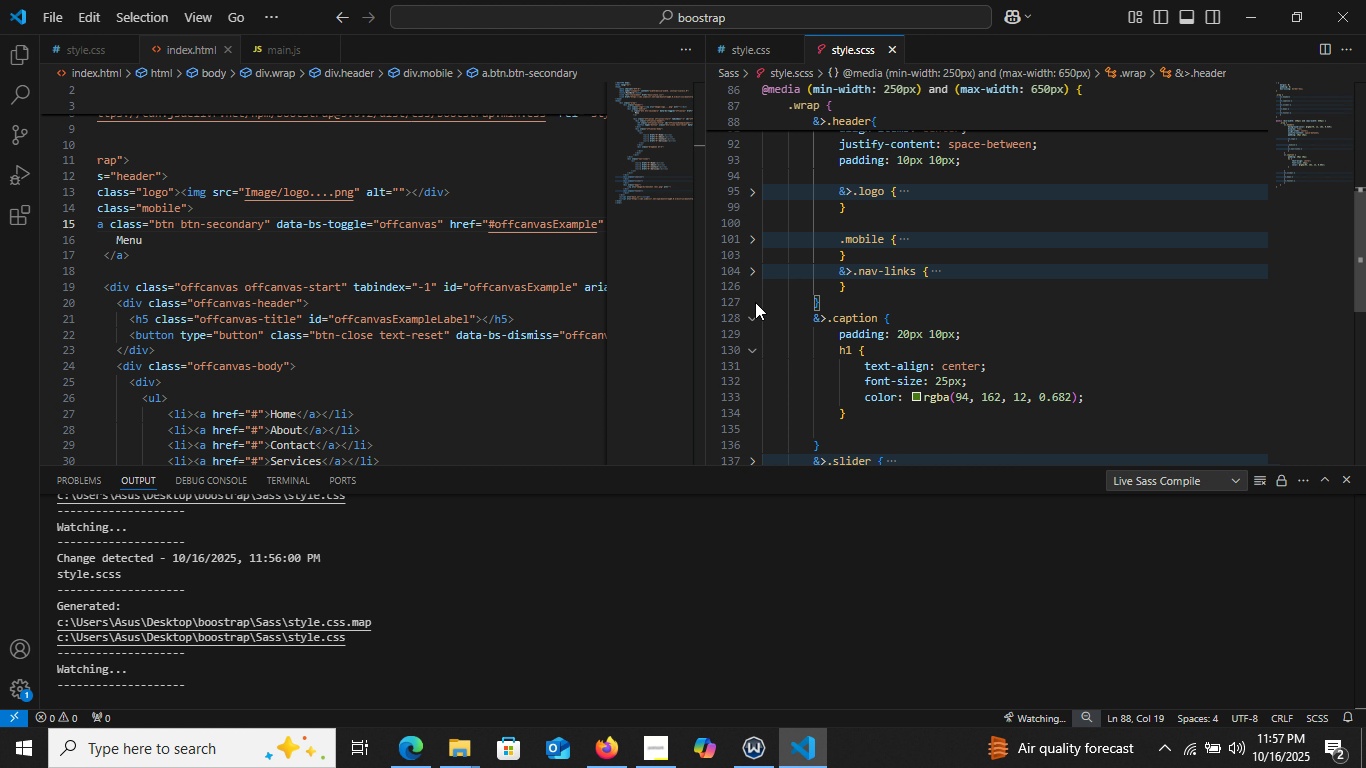 
wait(7.62)
 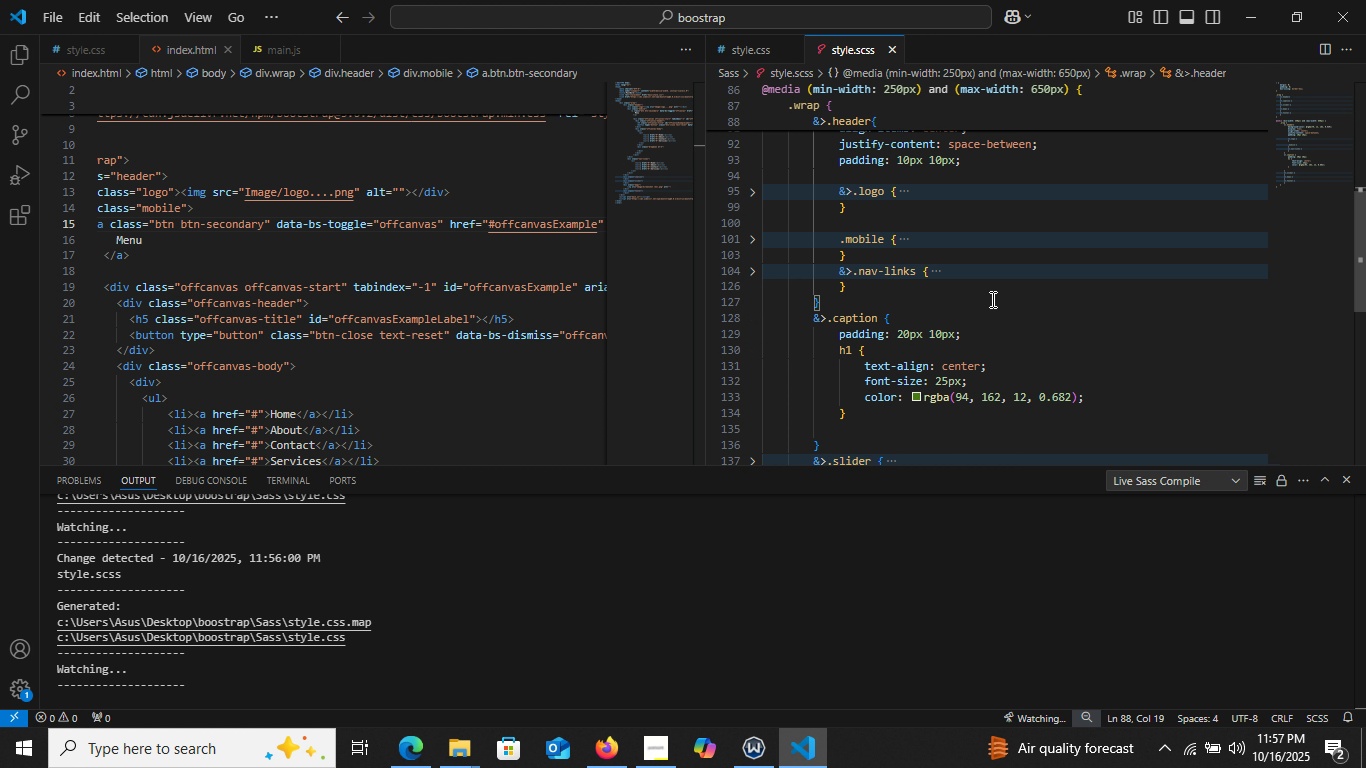 
left_click([752, 311])
 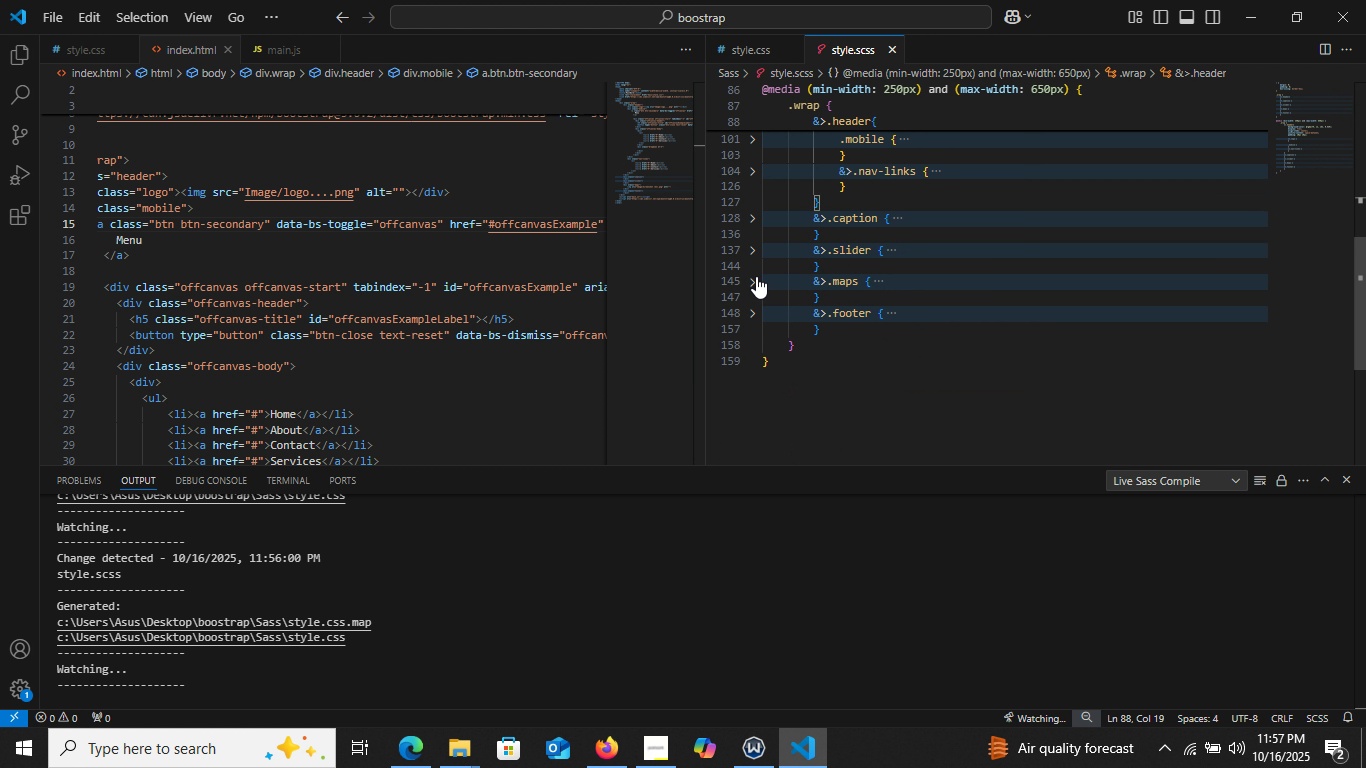 
scroll: coordinate [789, 318], scroll_direction: down, amount: 2.0
 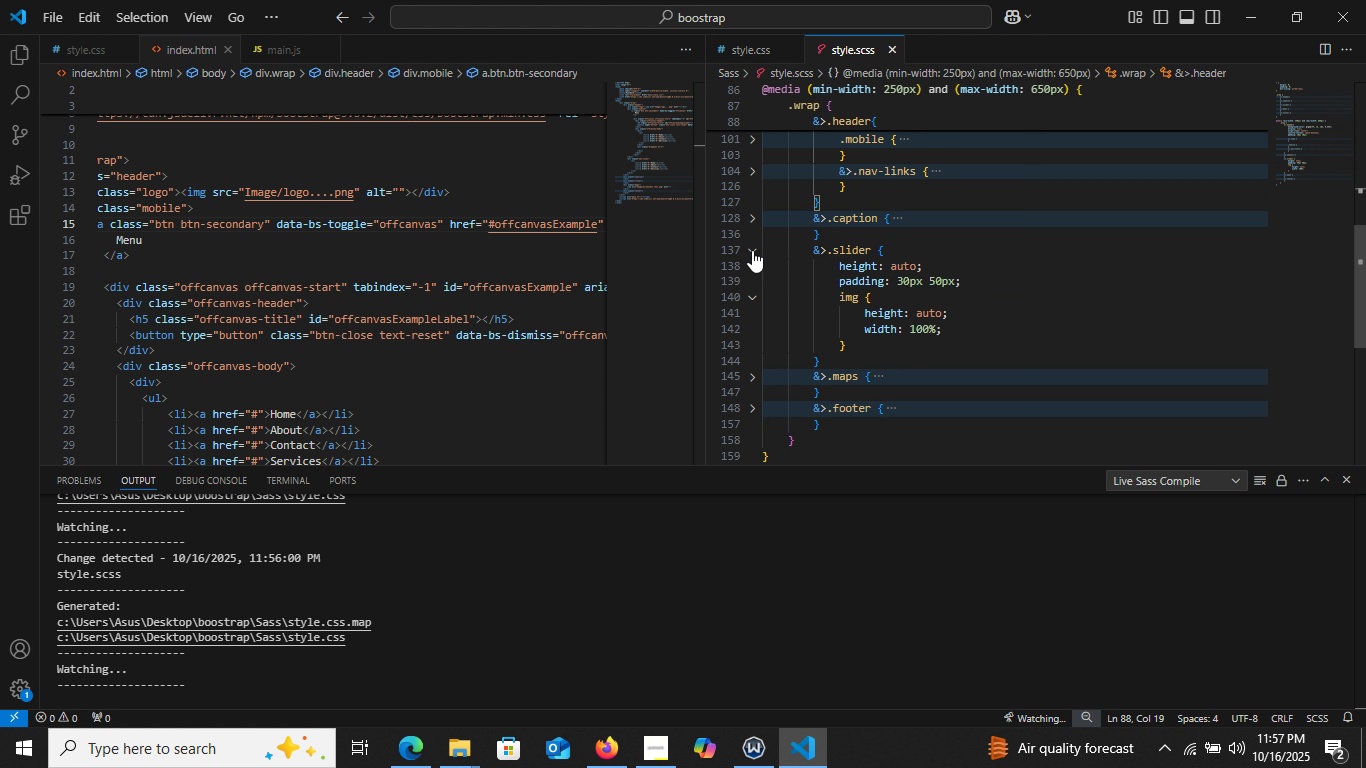 
left_click([752, 250])
 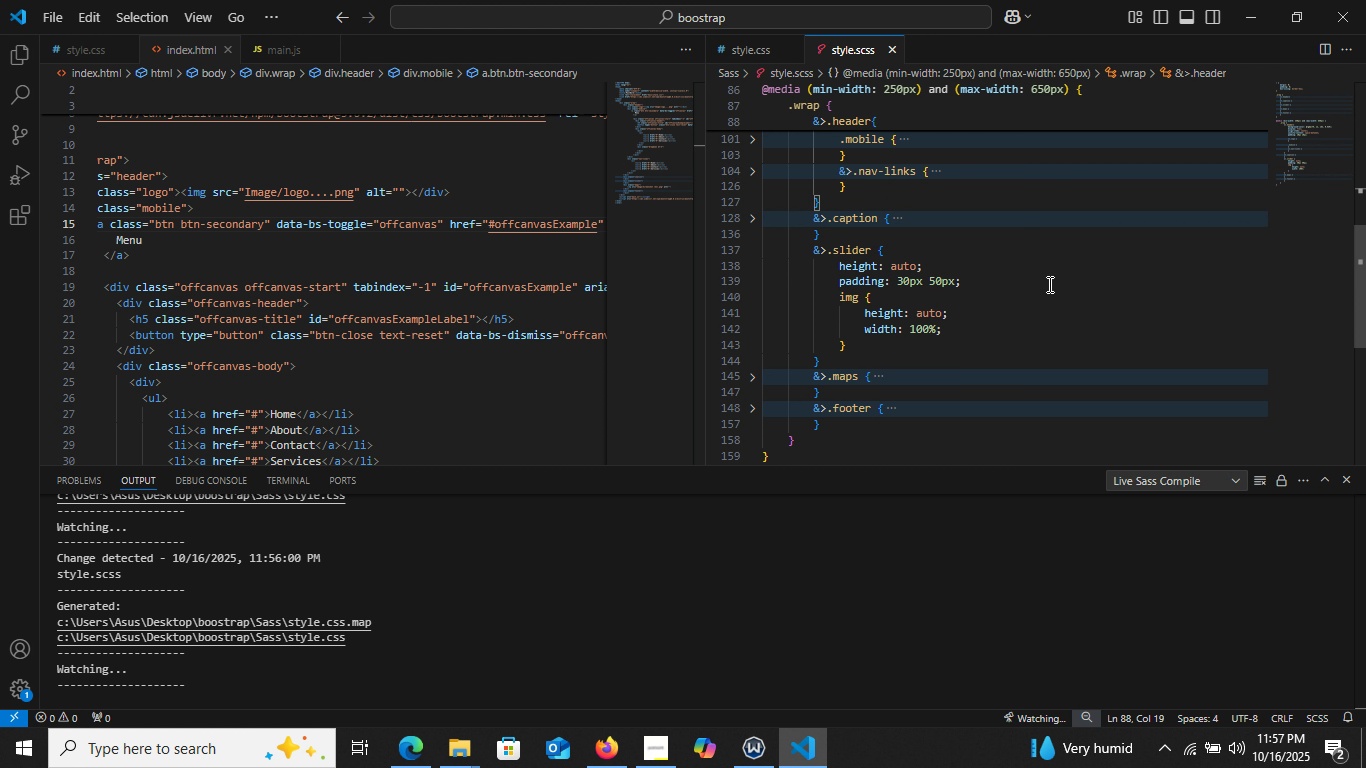 
wait(11.03)
 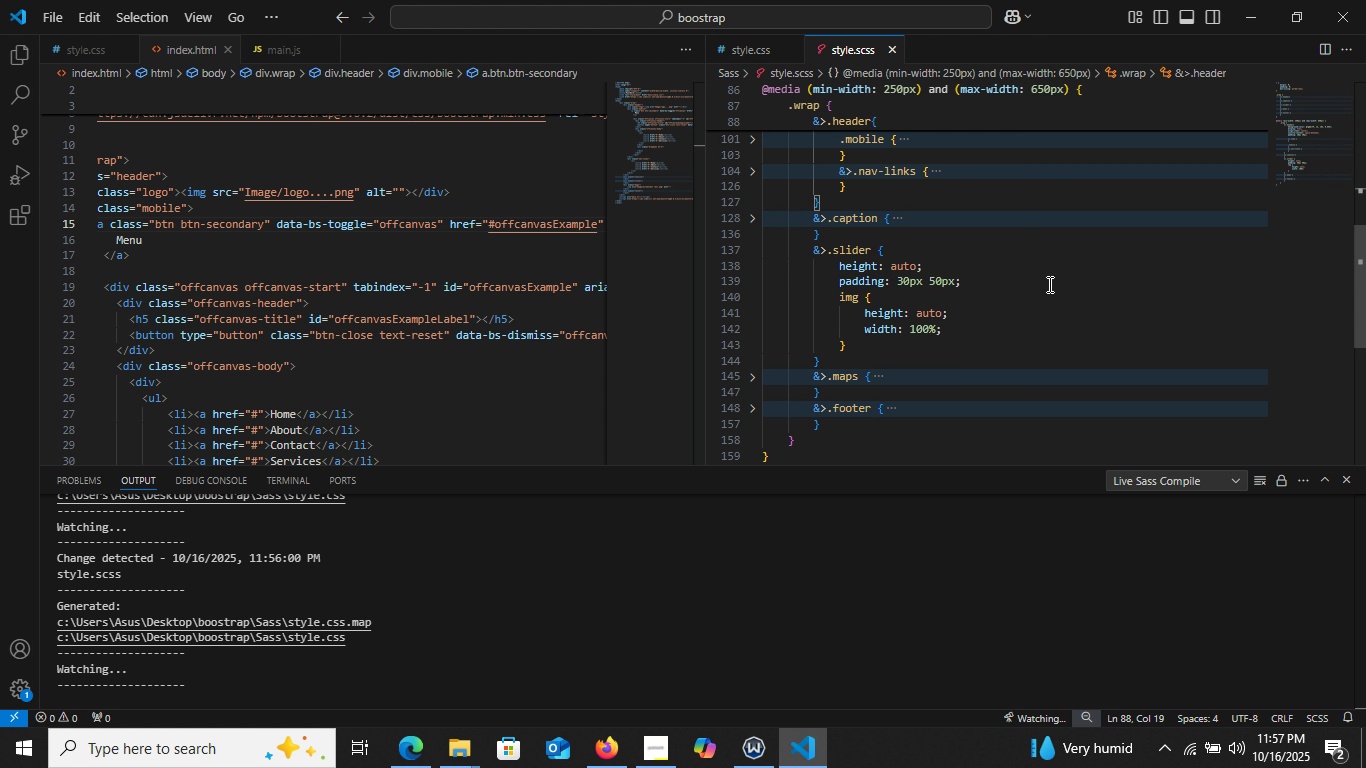 
left_click([936, 282])
 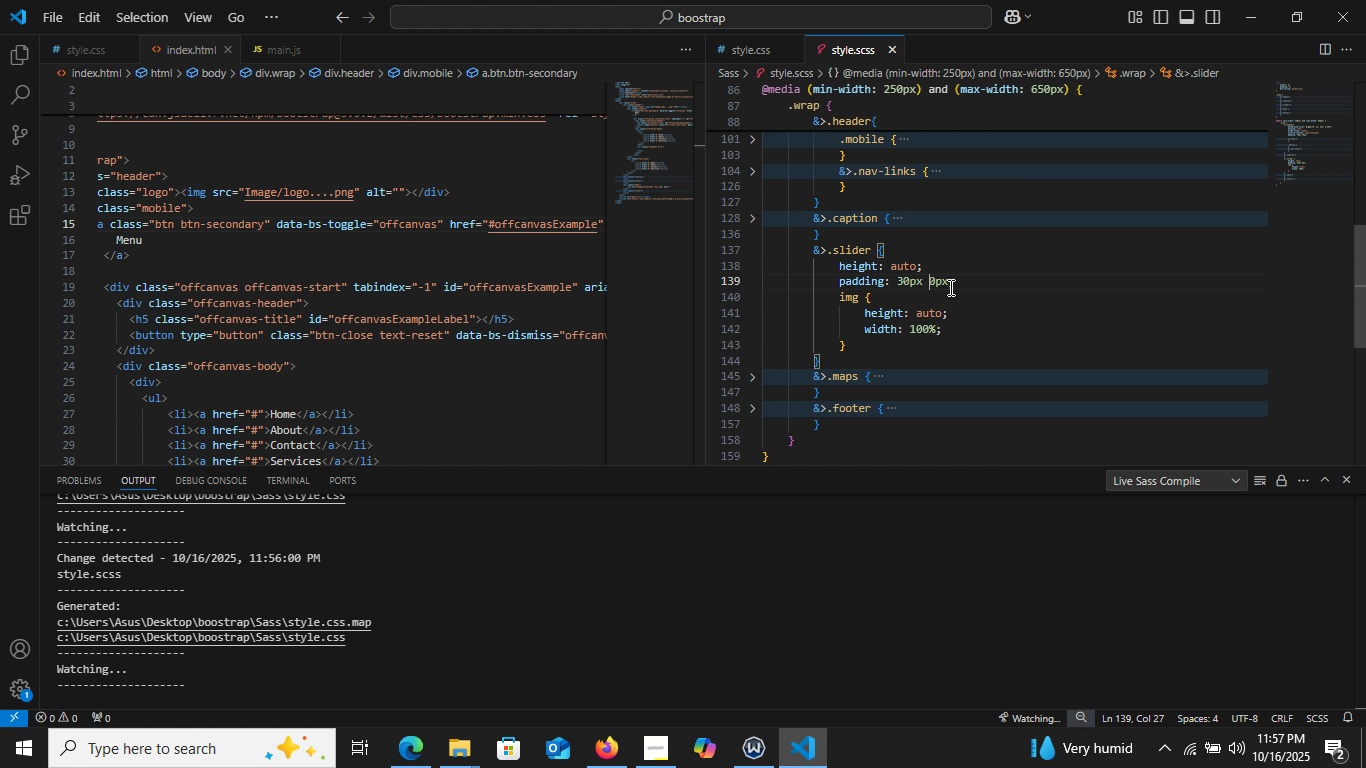 
key(Backspace)
 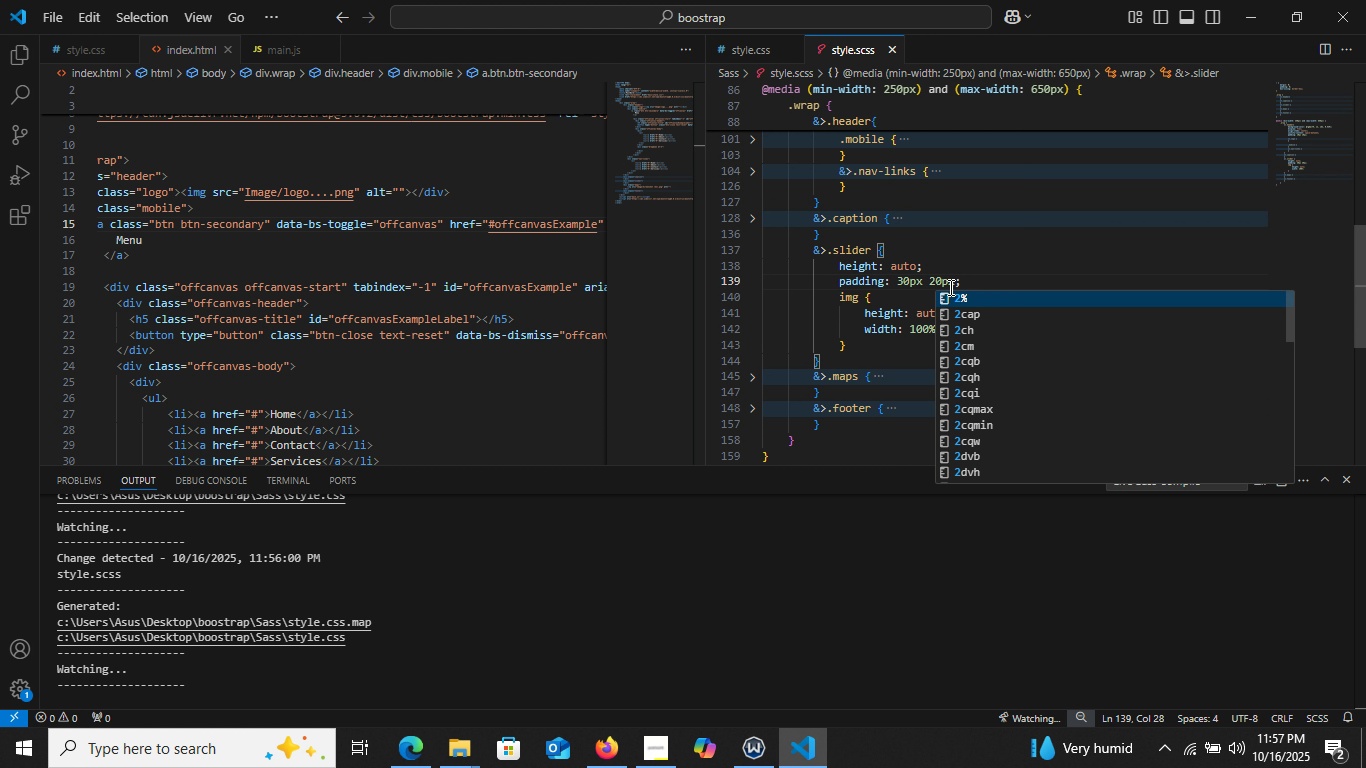 
key(2)
 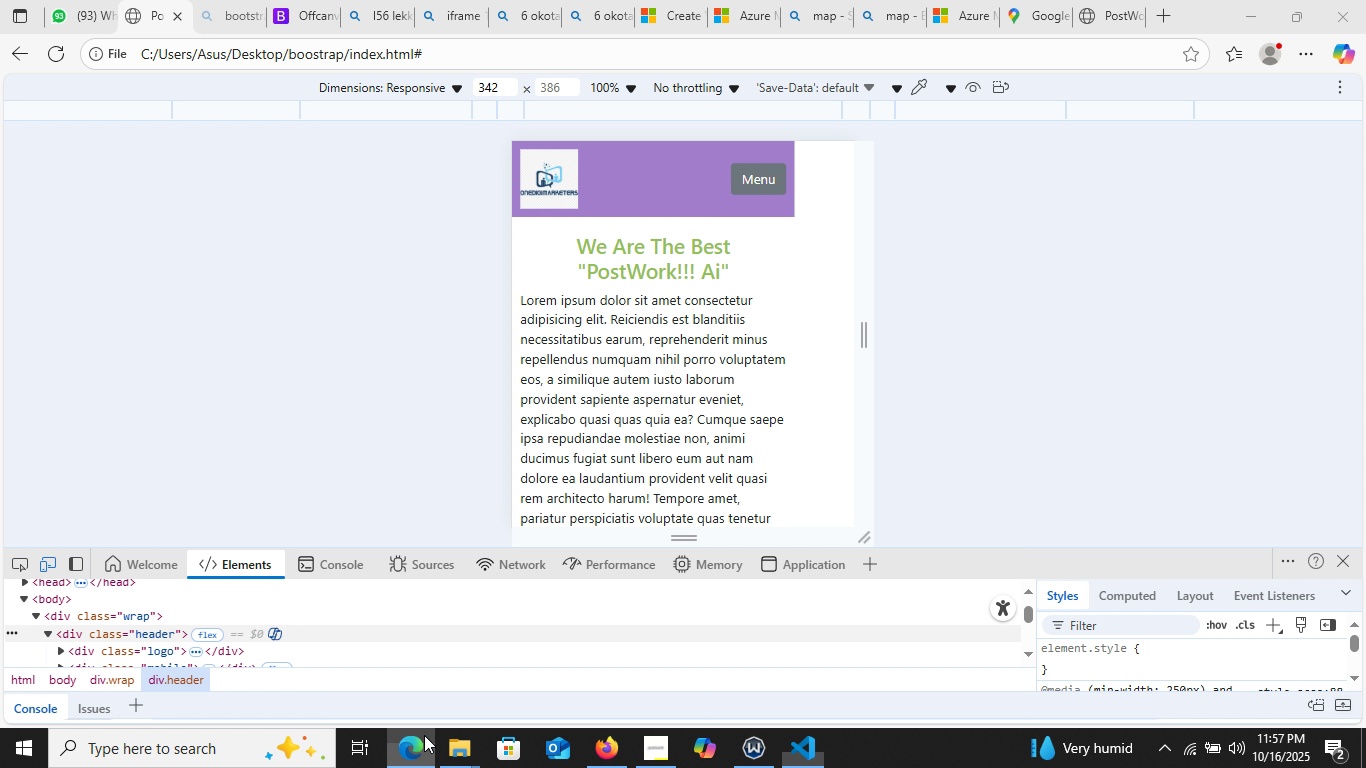 
left_click([424, 736])
 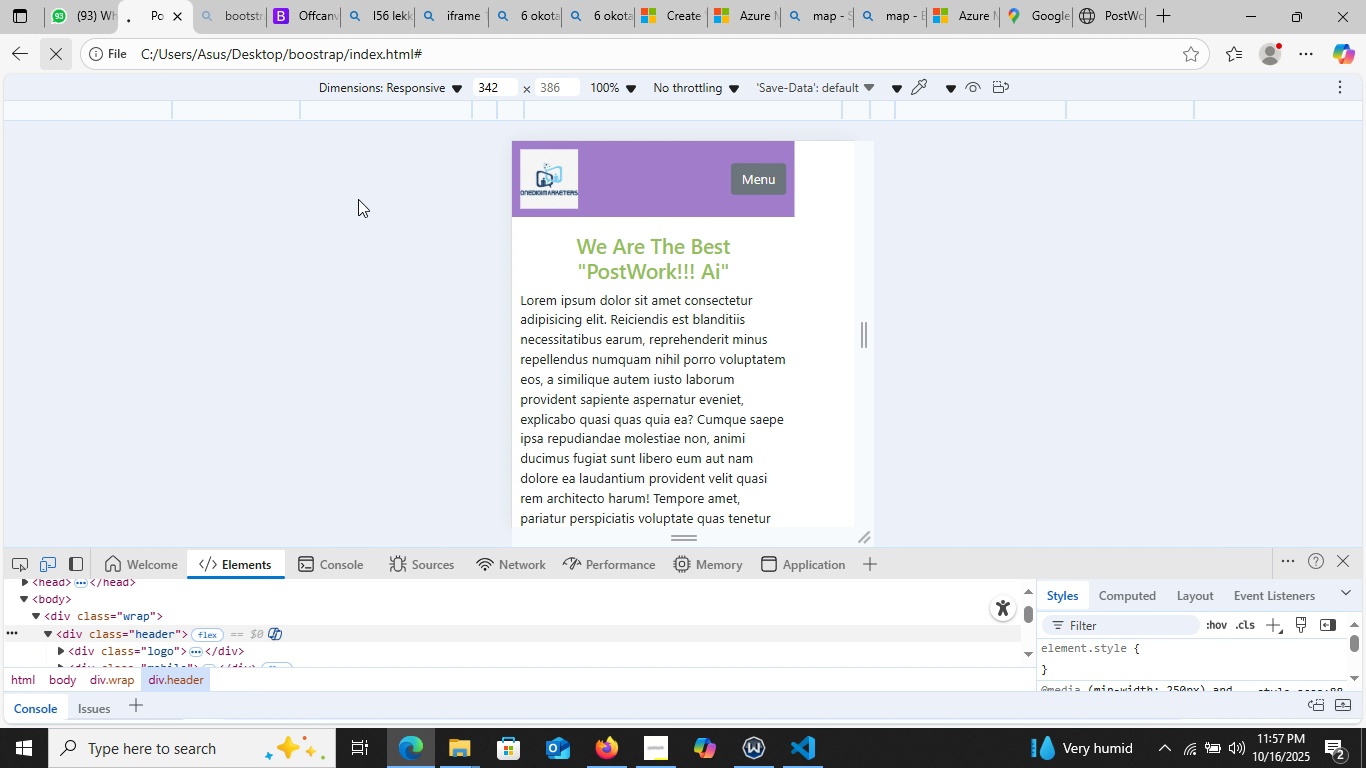 
left_click([62, 56])
 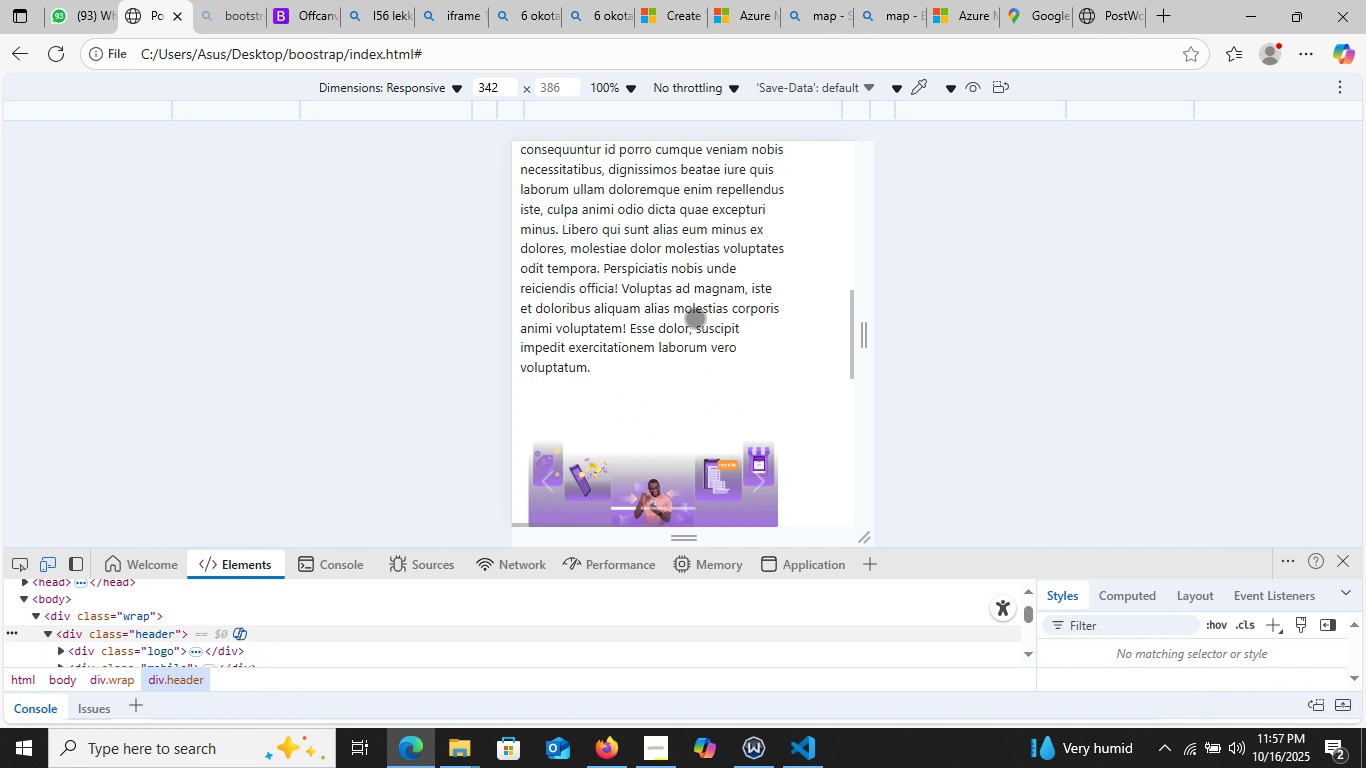 
scroll: coordinate [695, 316], scroll_direction: down, amount: 9.0
 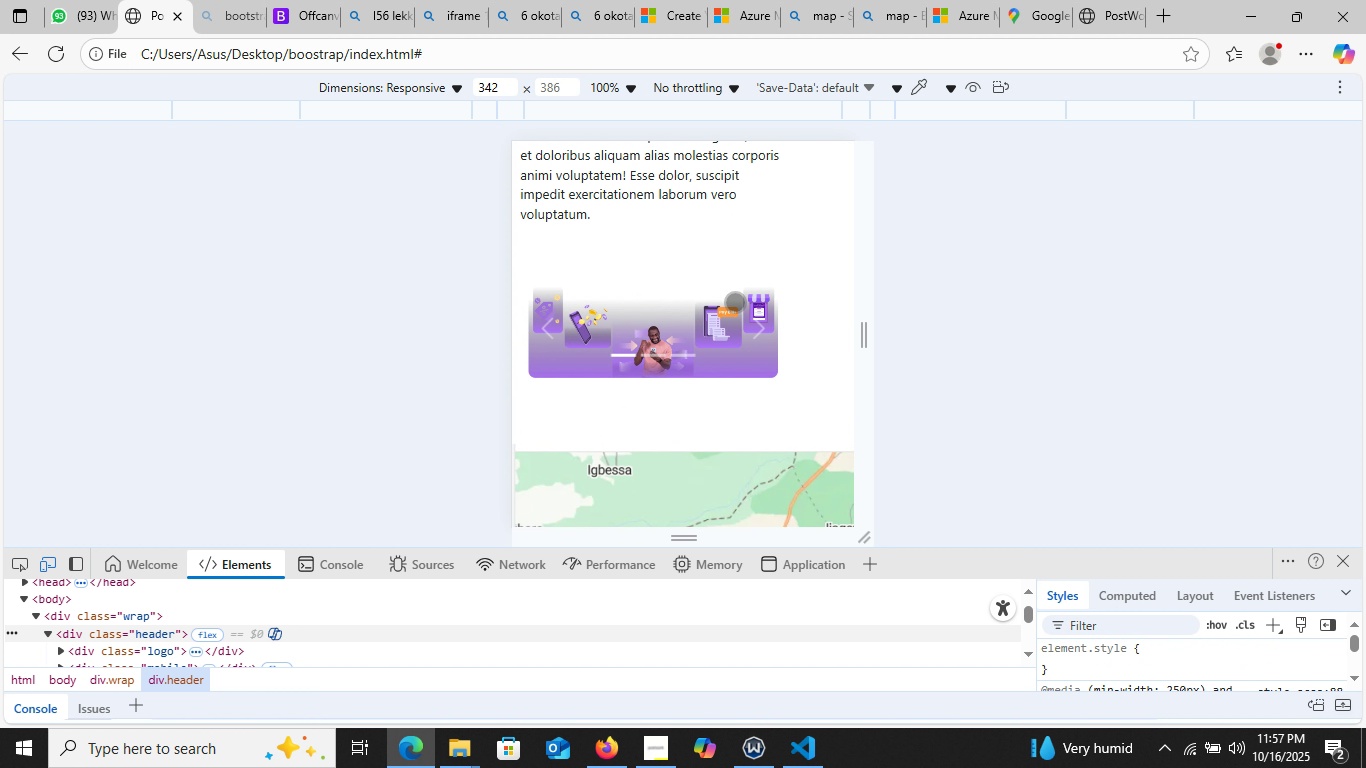 
scroll: coordinate [695, 311], scroll_direction: up, amount: 1.0
 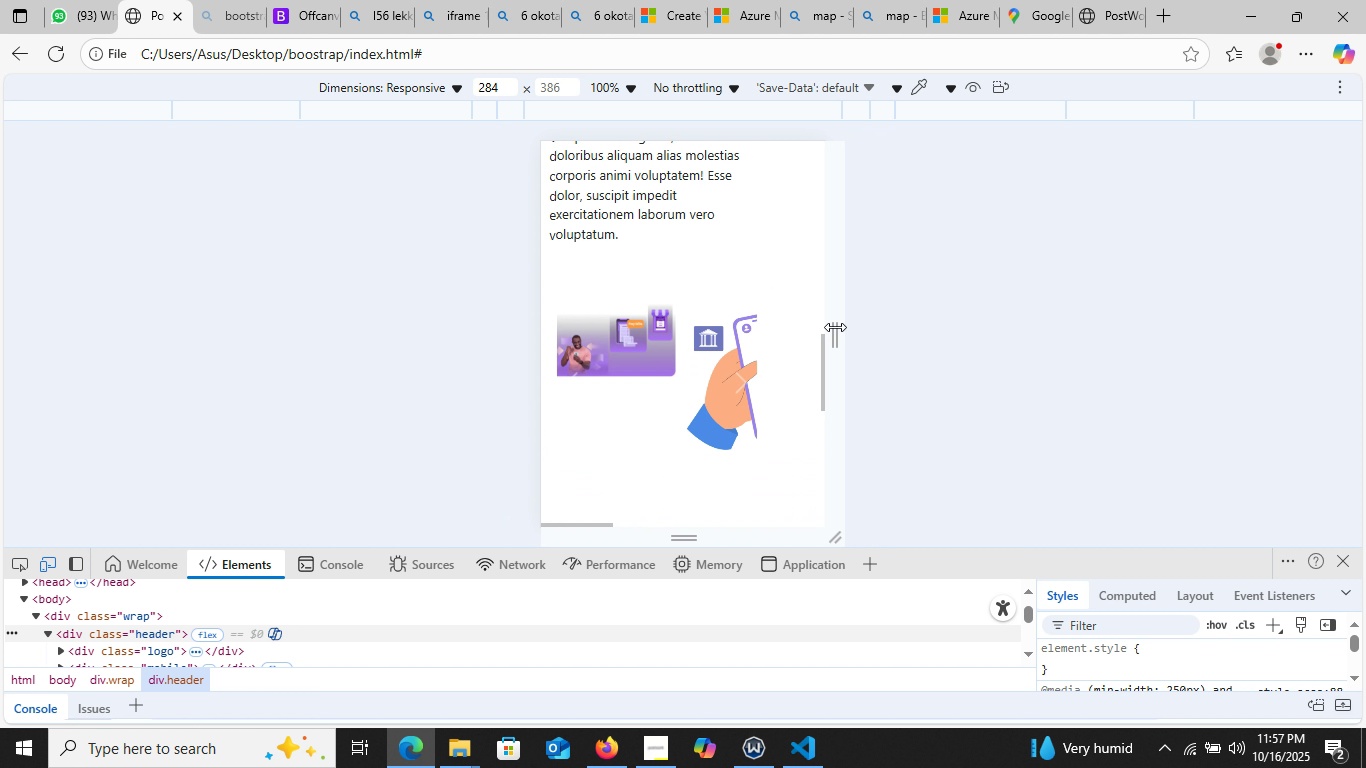 
left_click_drag(start_coordinate=[866, 327], to_coordinate=[814, 337])
 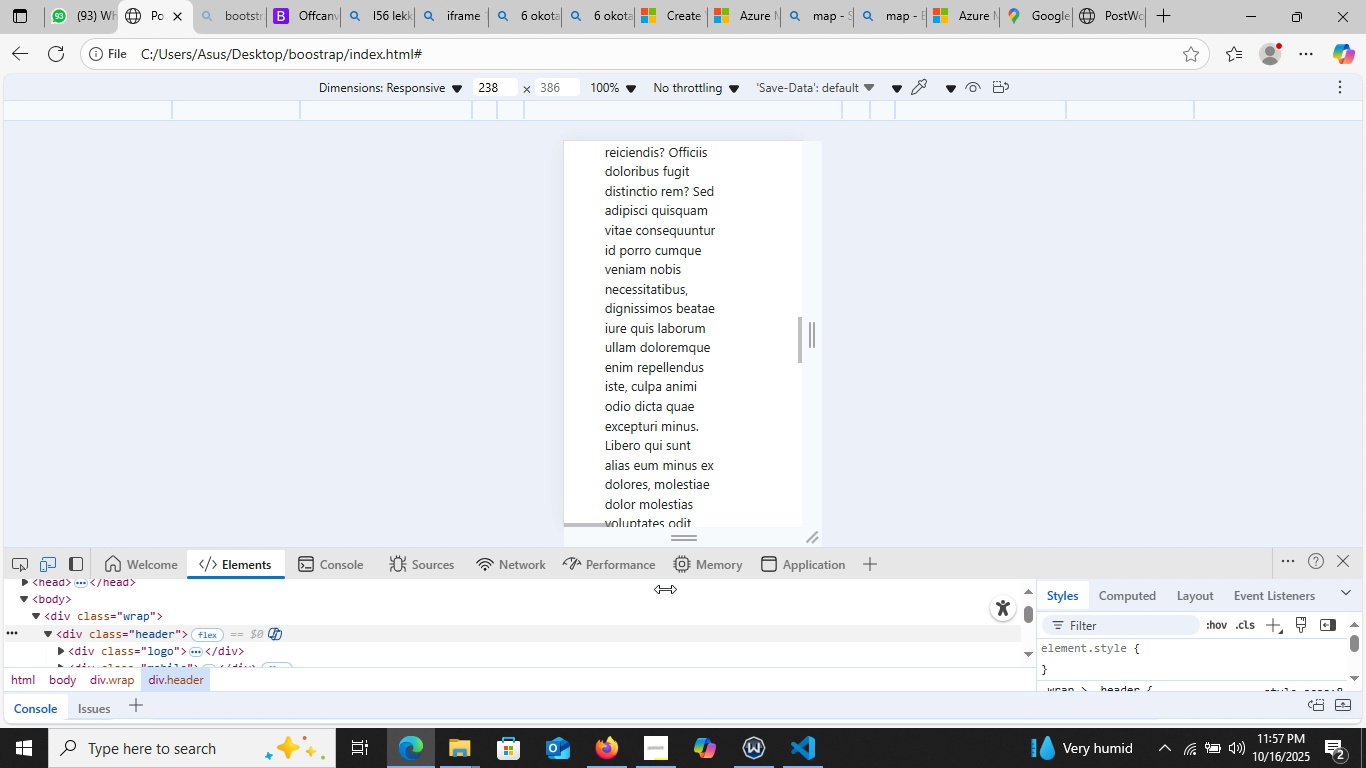 
left_click_drag(start_coordinate=[737, 267], to_coordinate=[685, 736])
 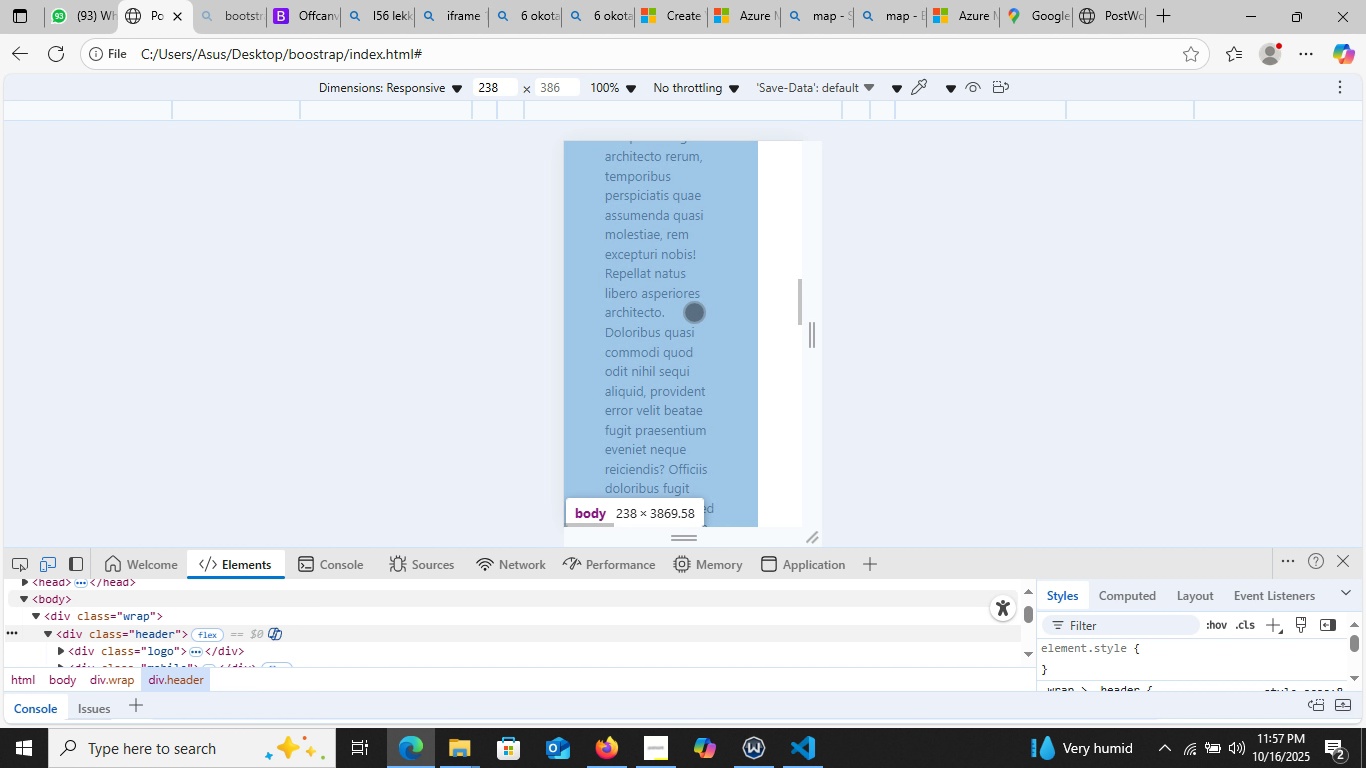 
left_click_drag(start_coordinate=[664, 280], to_coordinate=[673, 604])
 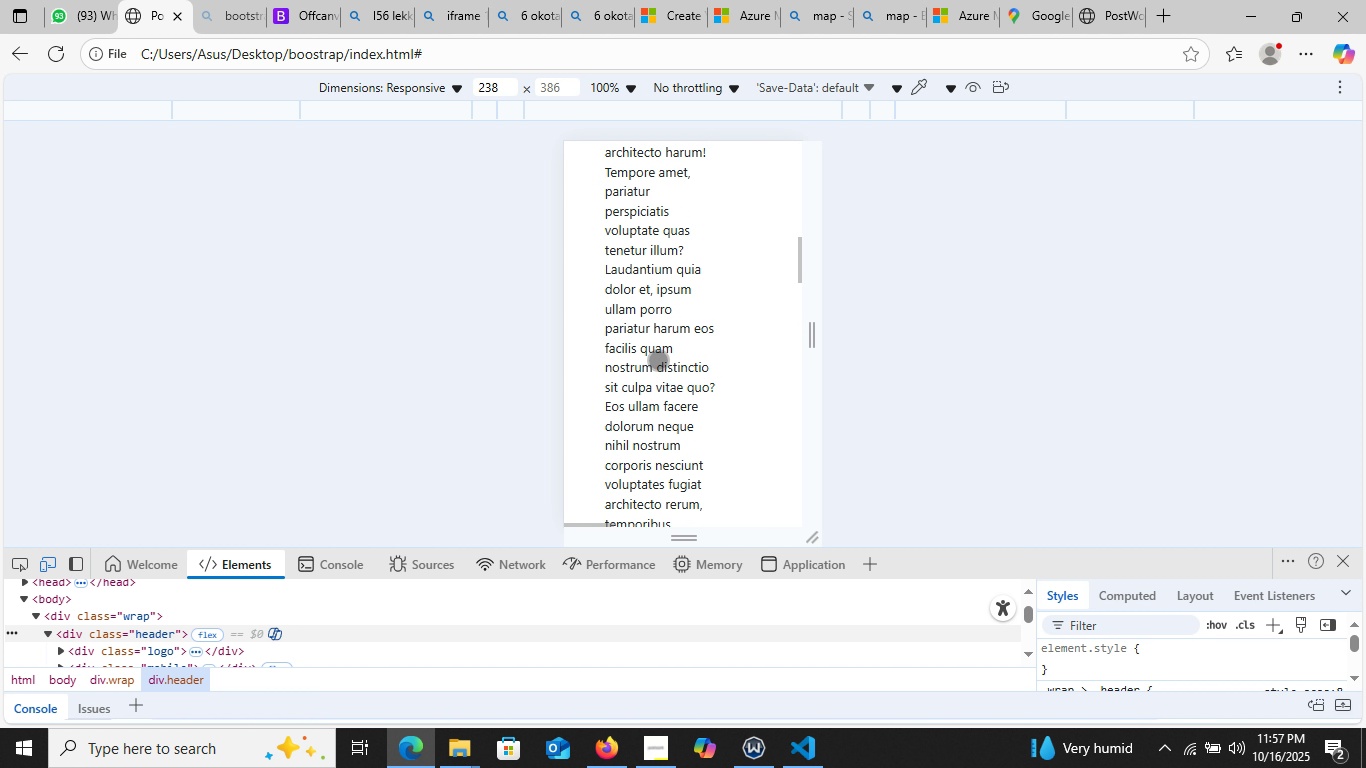 
left_click_drag(start_coordinate=[693, 237], to_coordinate=[697, 595])
 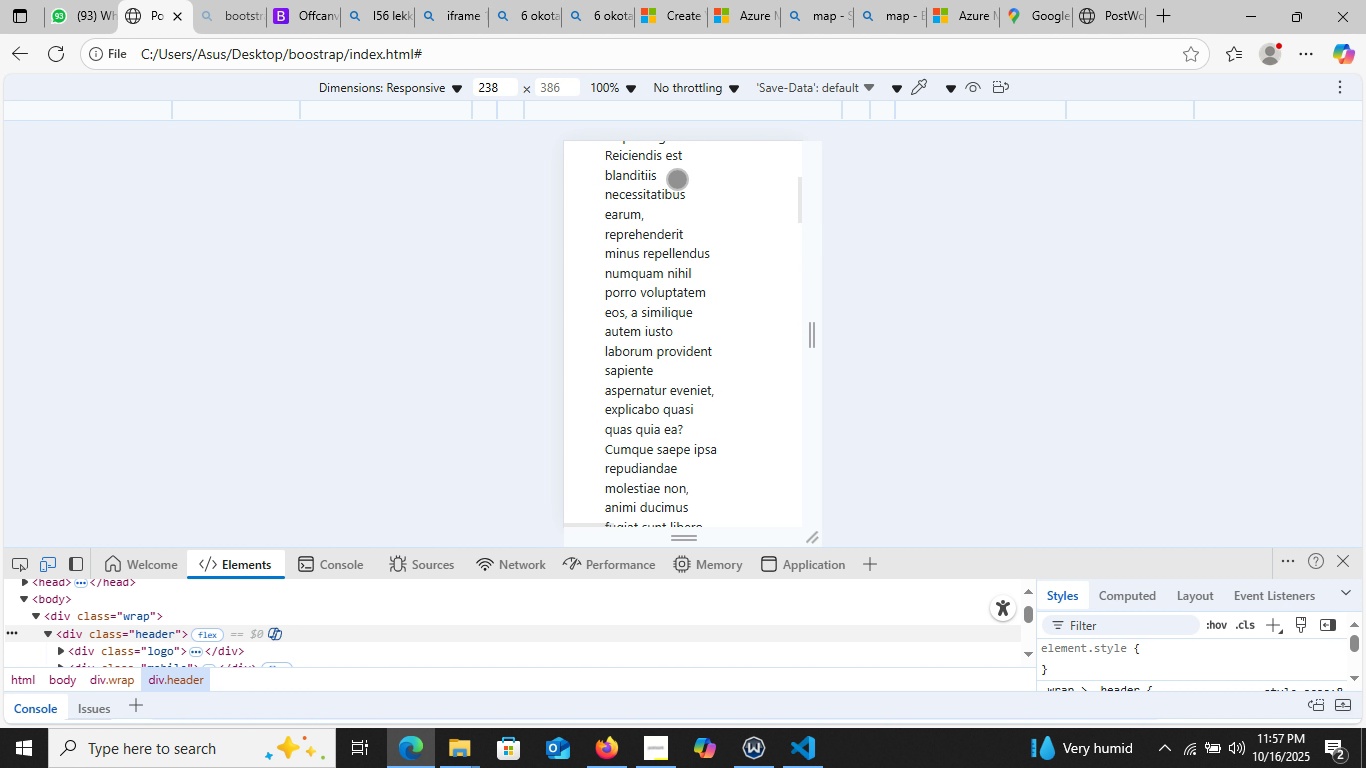 
left_click_drag(start_coordinate=[676, 180], to_coordinate=[680, 664])
 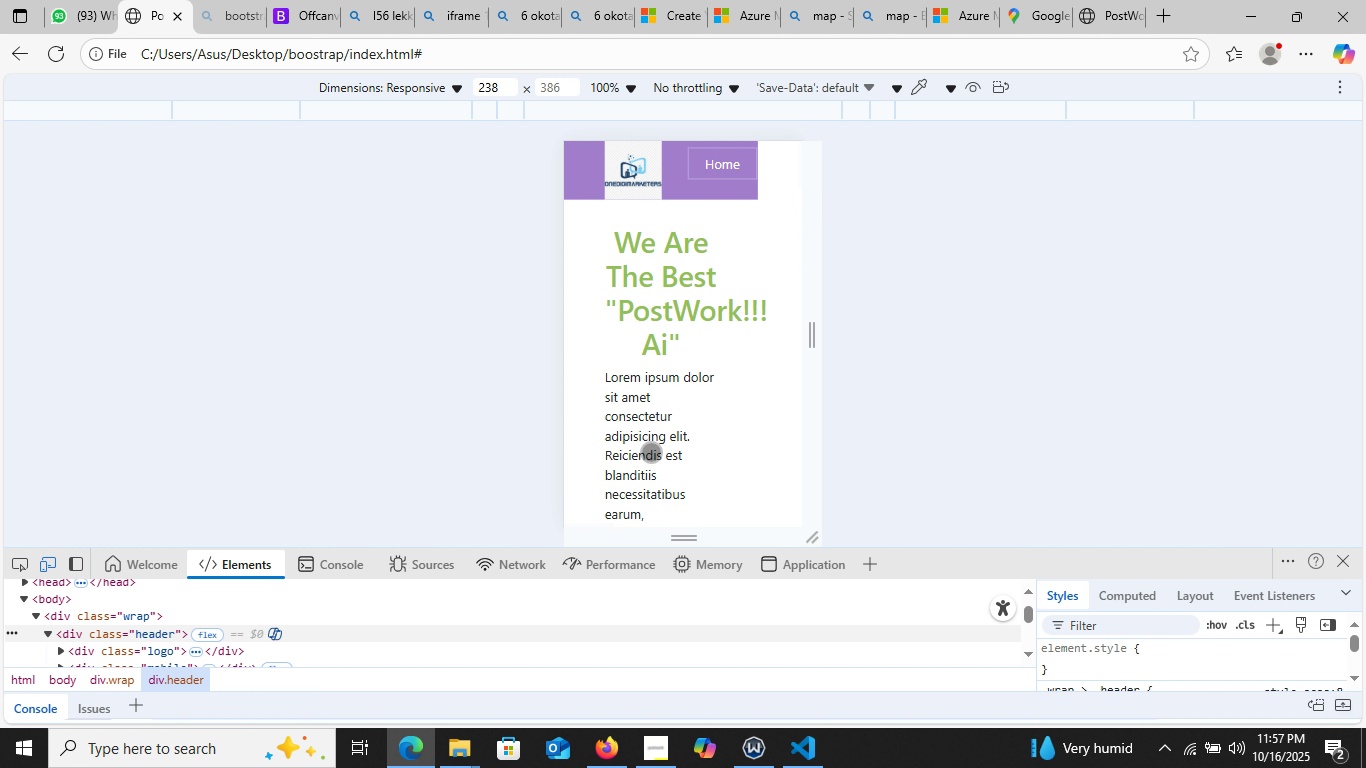 
left_click_drag(start_coordinate=[678, 173], to_coordinate=[676, 767])
 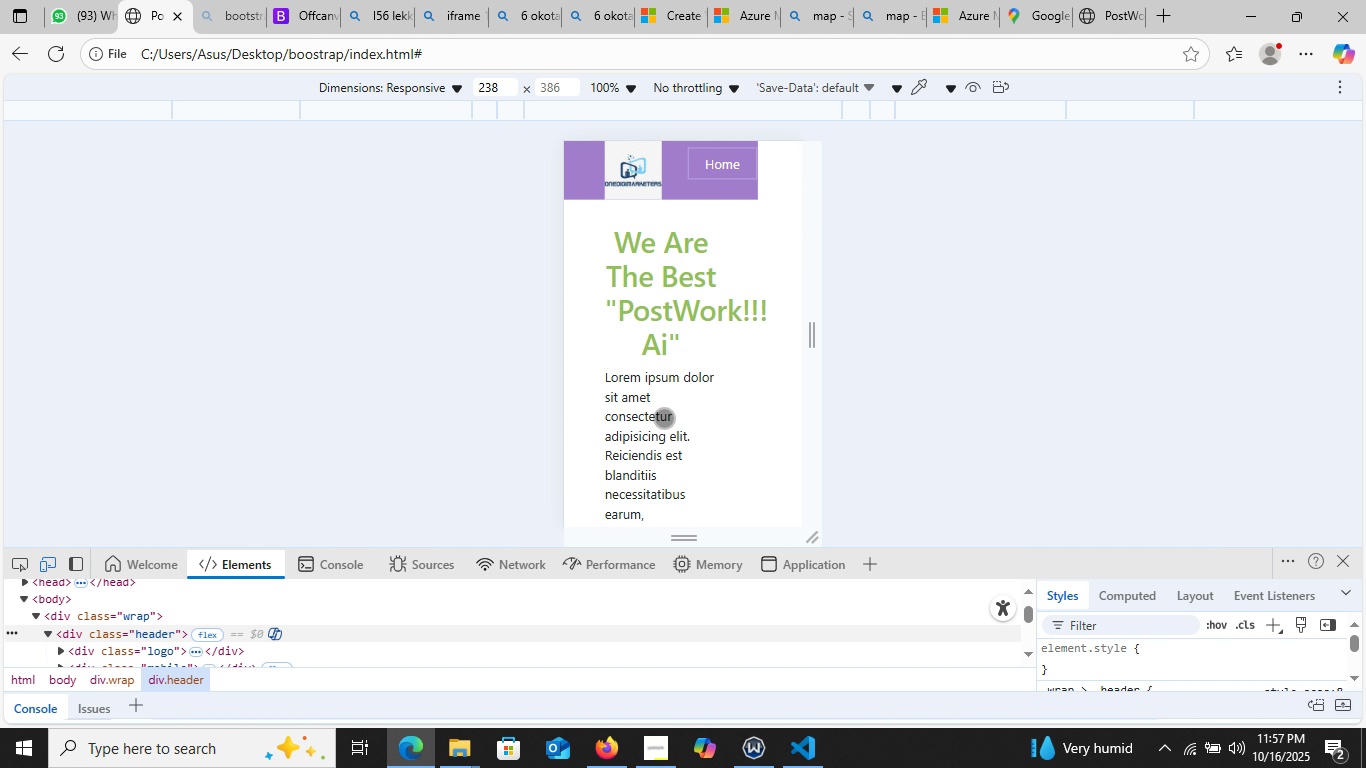 
scroll: coordinate [642, 259], scroll_direction: up, amount: 14.0
 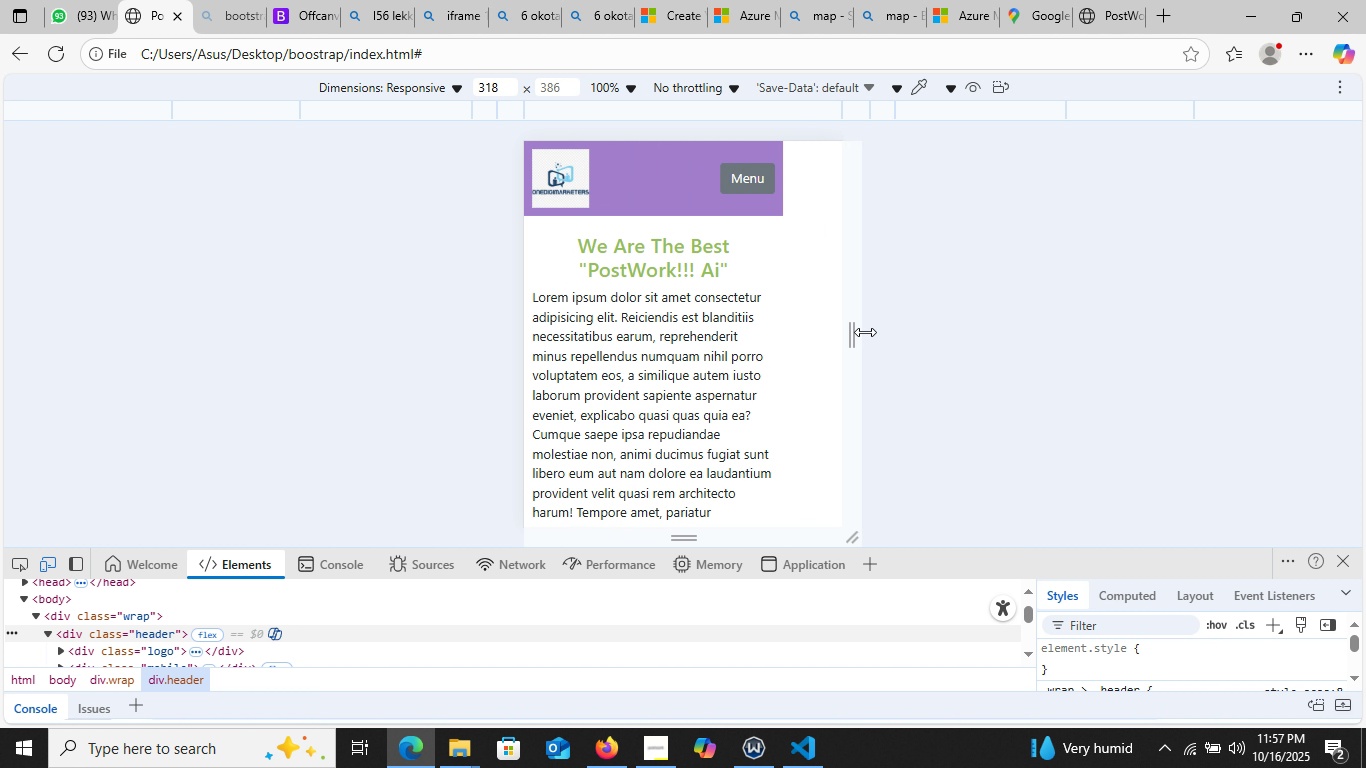 
left_click_drag(start_coordinate=[815, 332], to_coordinate=[1258, 351])
 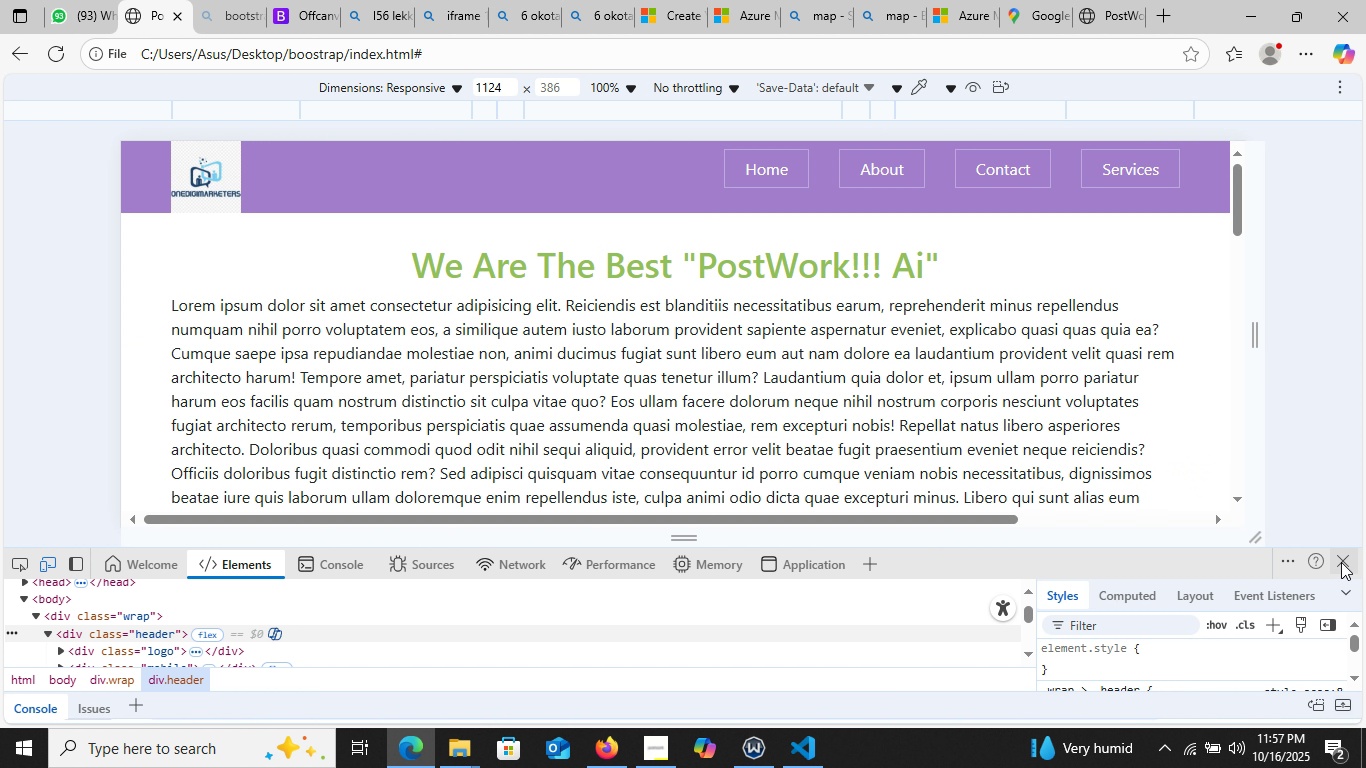 
left_click([1341, 562])
 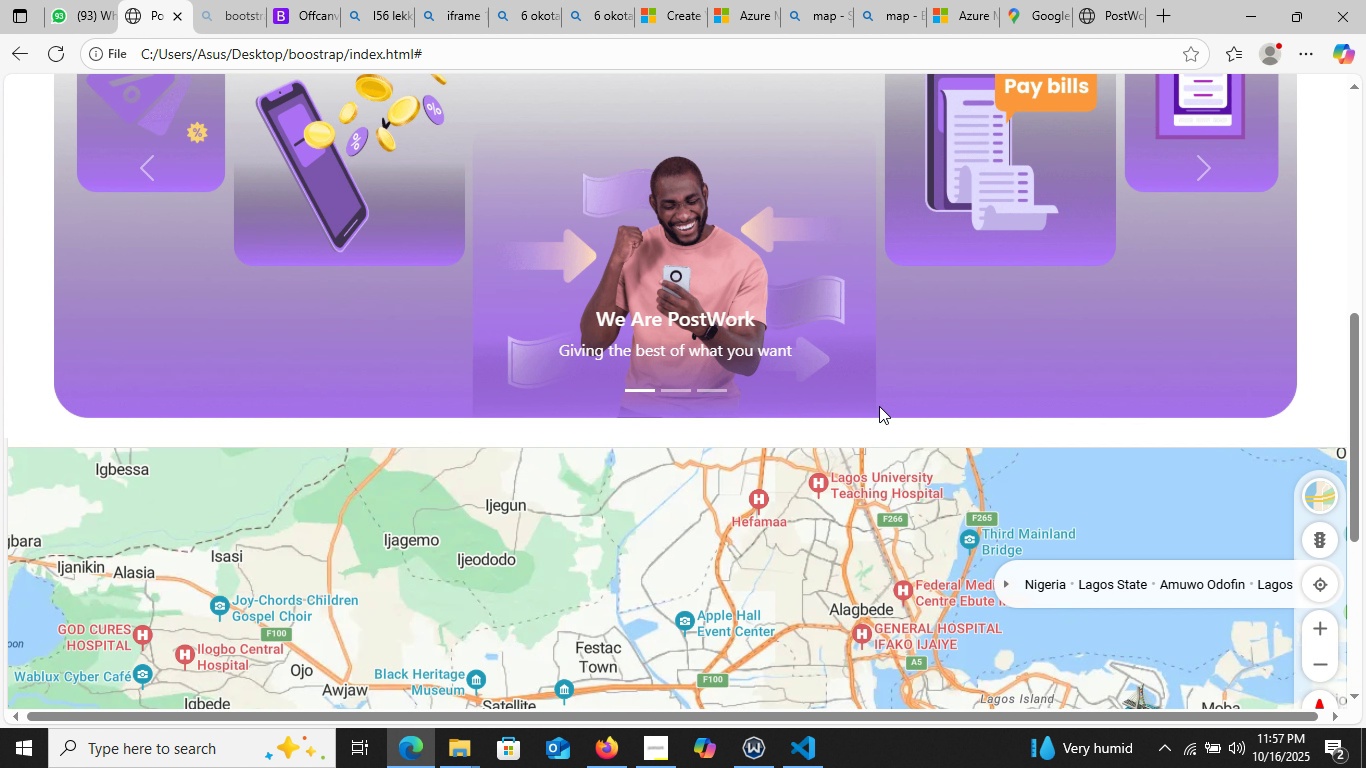 
scroll: coordinate [872, 414], scroll_direction: down, amount: 8.0
 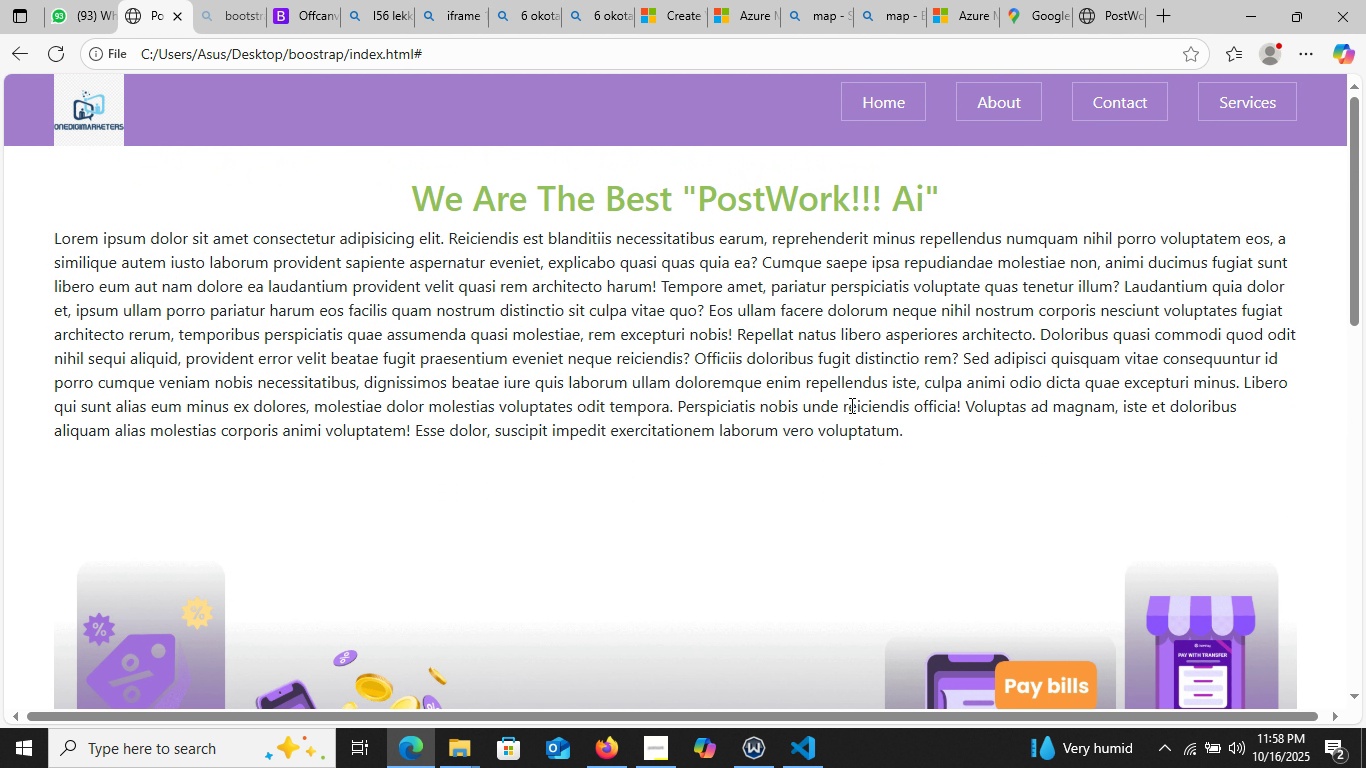 
scroll: coordinate [848, 401], scroll_direction: up, amount: 14.0
 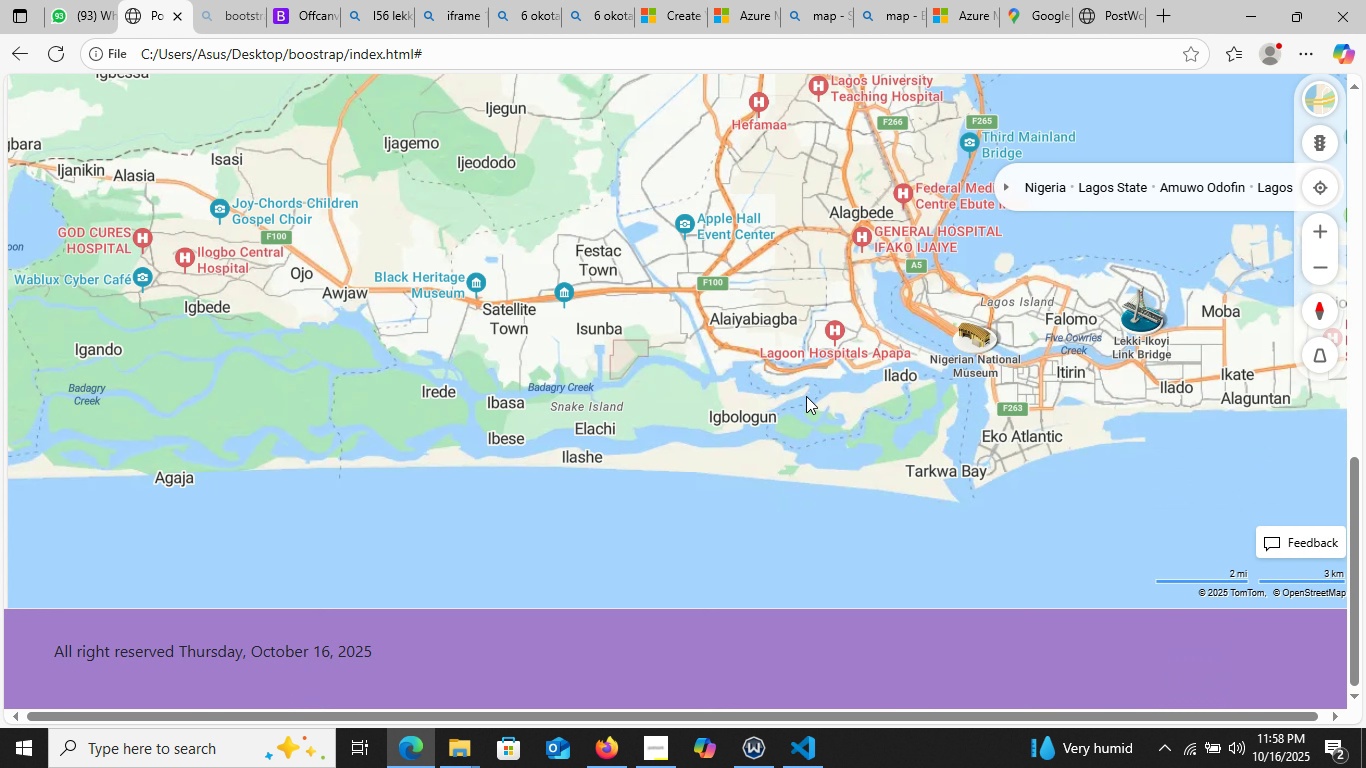 
scroll: coordinate [806, 400], scroll_direction: down, amount: 17.0
 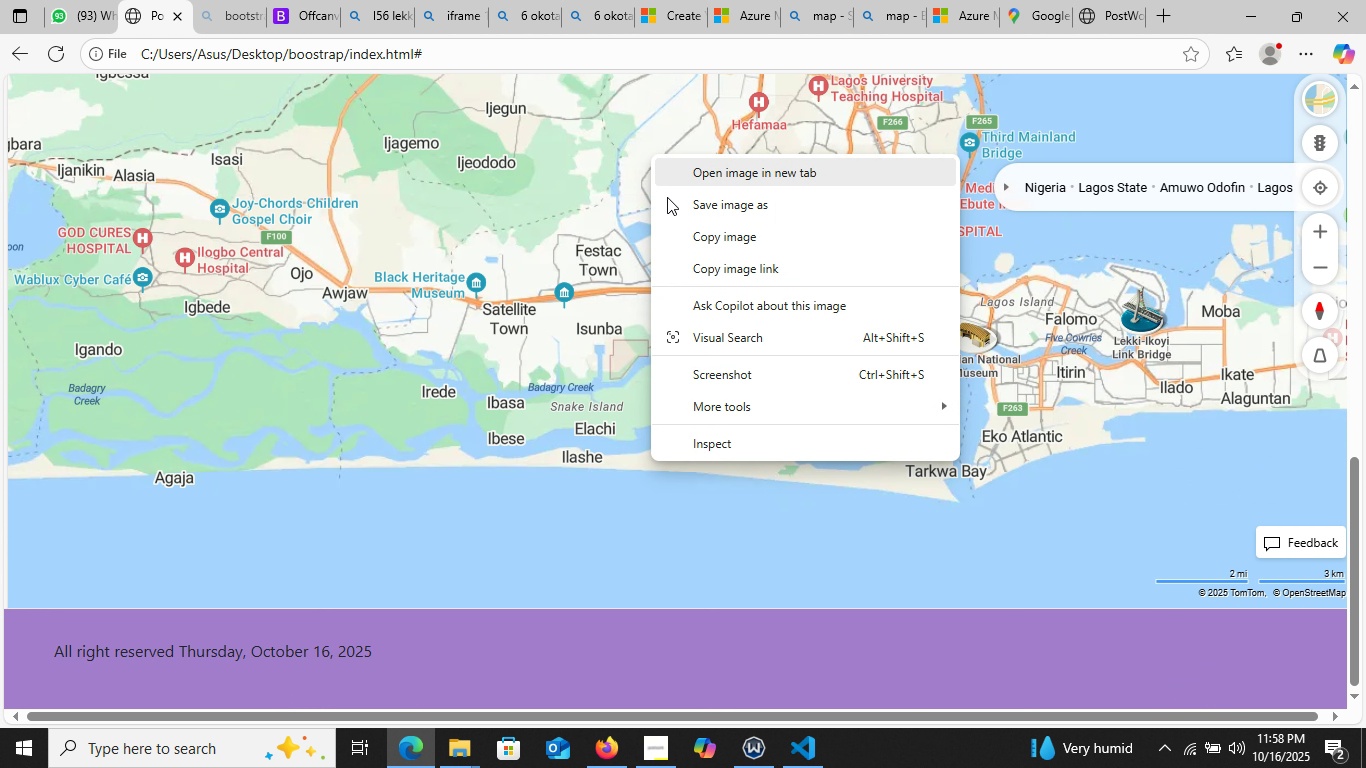 
right_click([651, 154])
 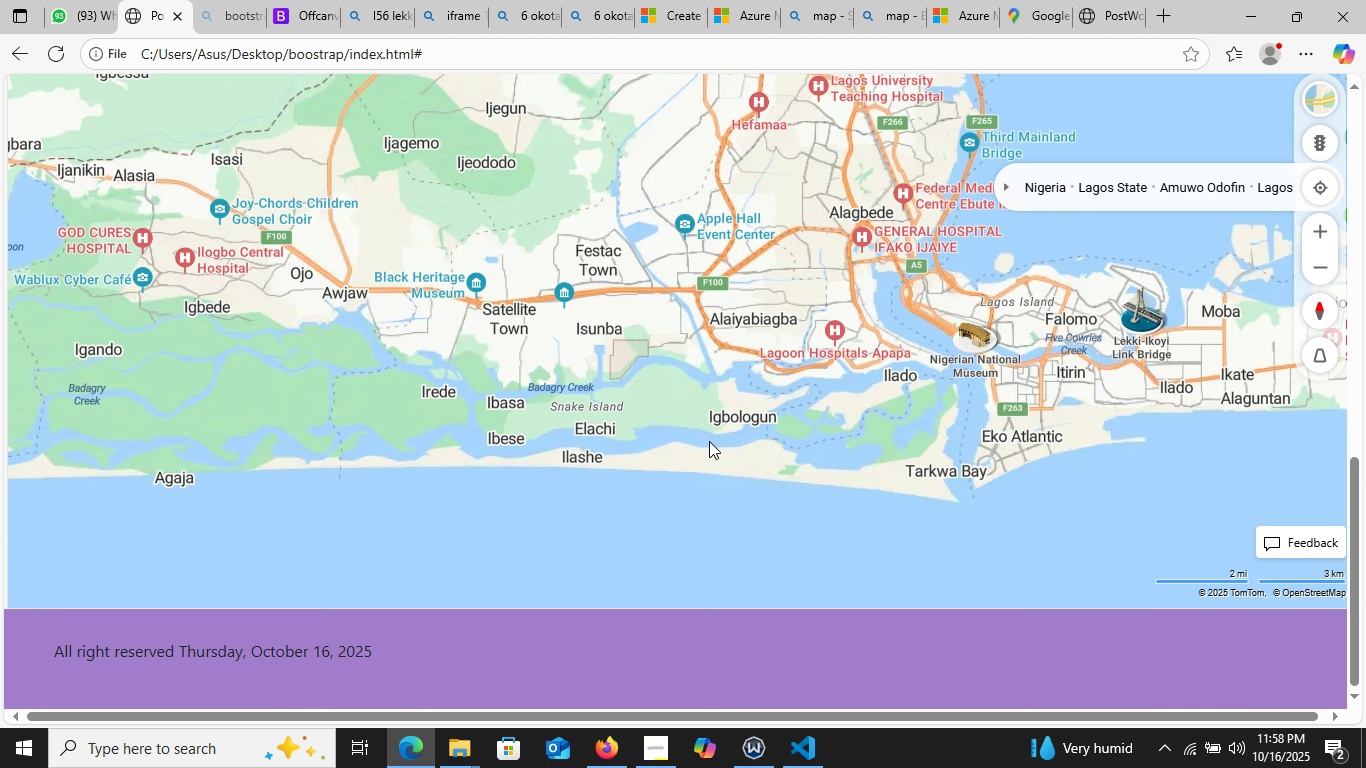 
left_click_drag(start_coordinate=[712, 450], to_coordinate=[711, 445])
 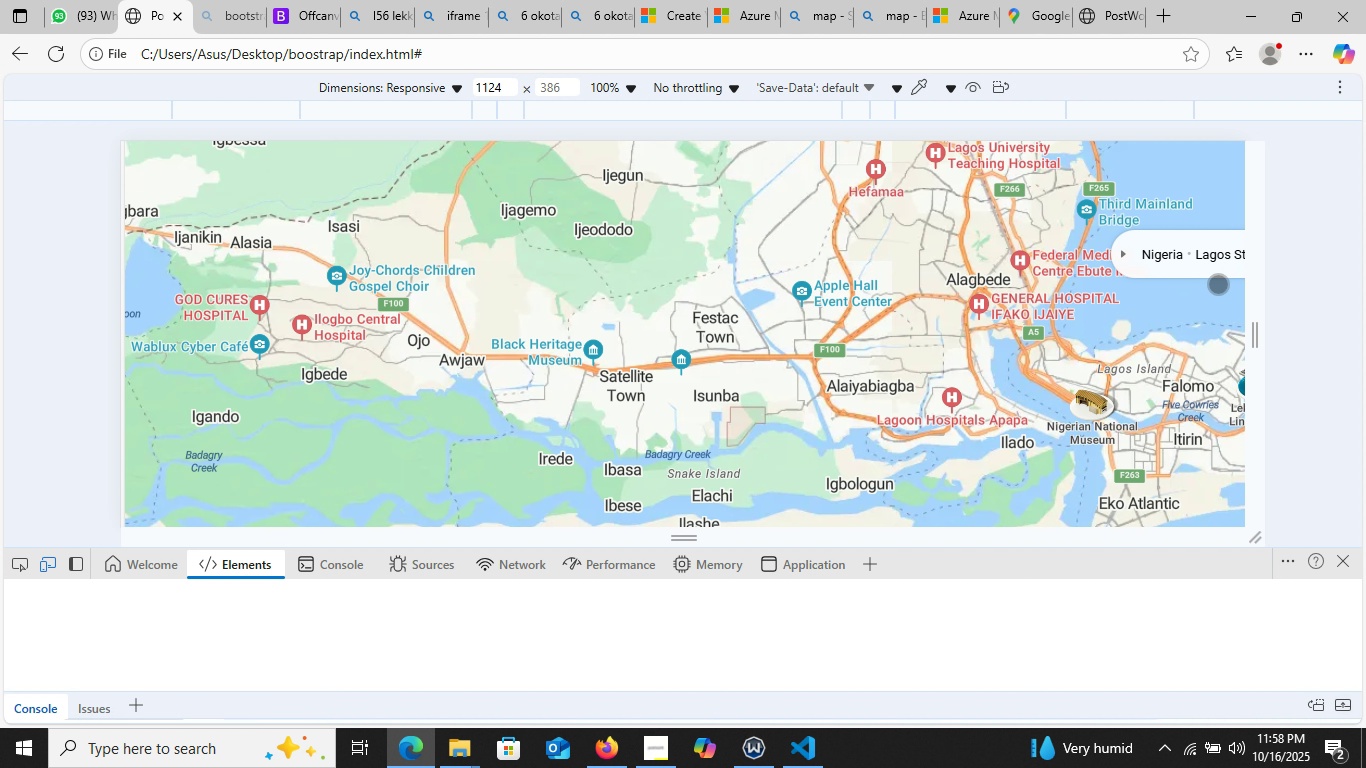 
scroll: coordinate [990, 313], scroll_direction: up, amount: 22.0
 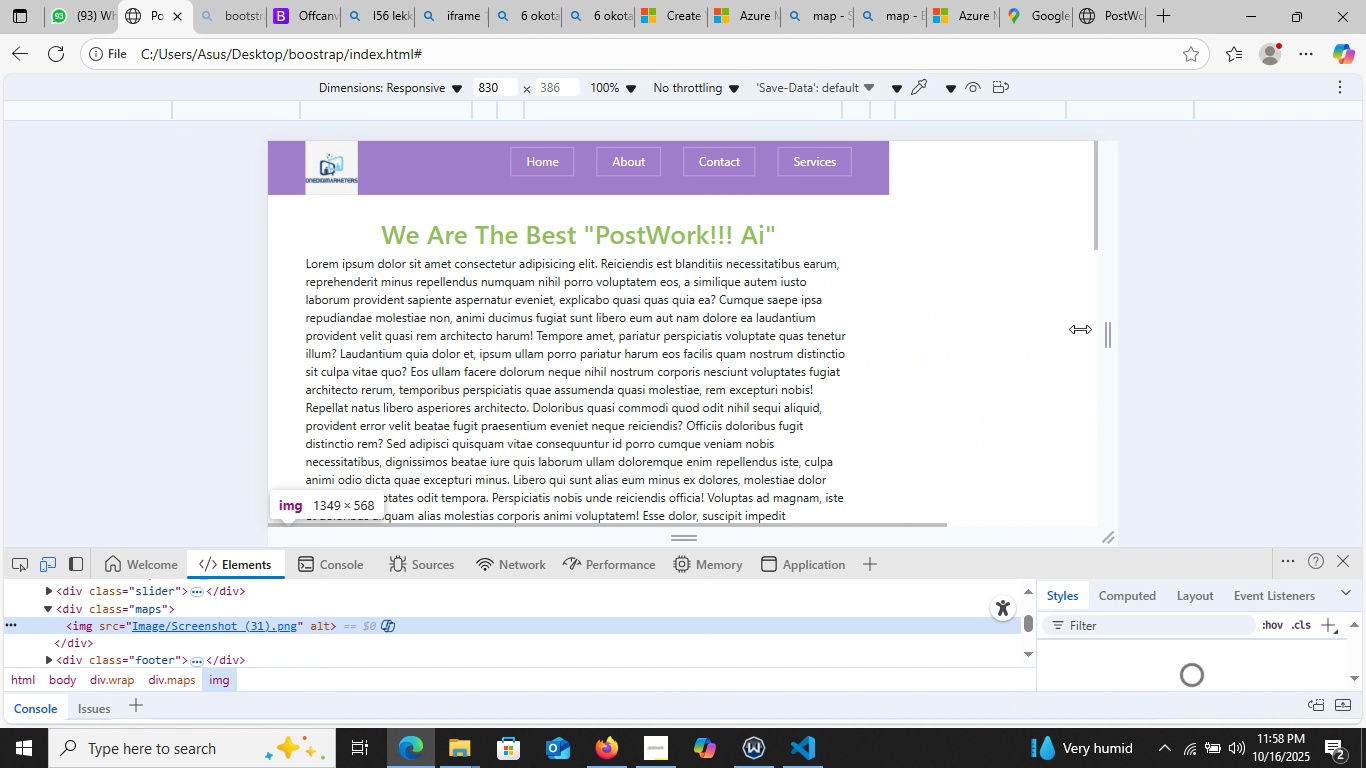 
left_click_drag(start_coordinate=[1255, 311], to_coordinate=[1039, 336])
 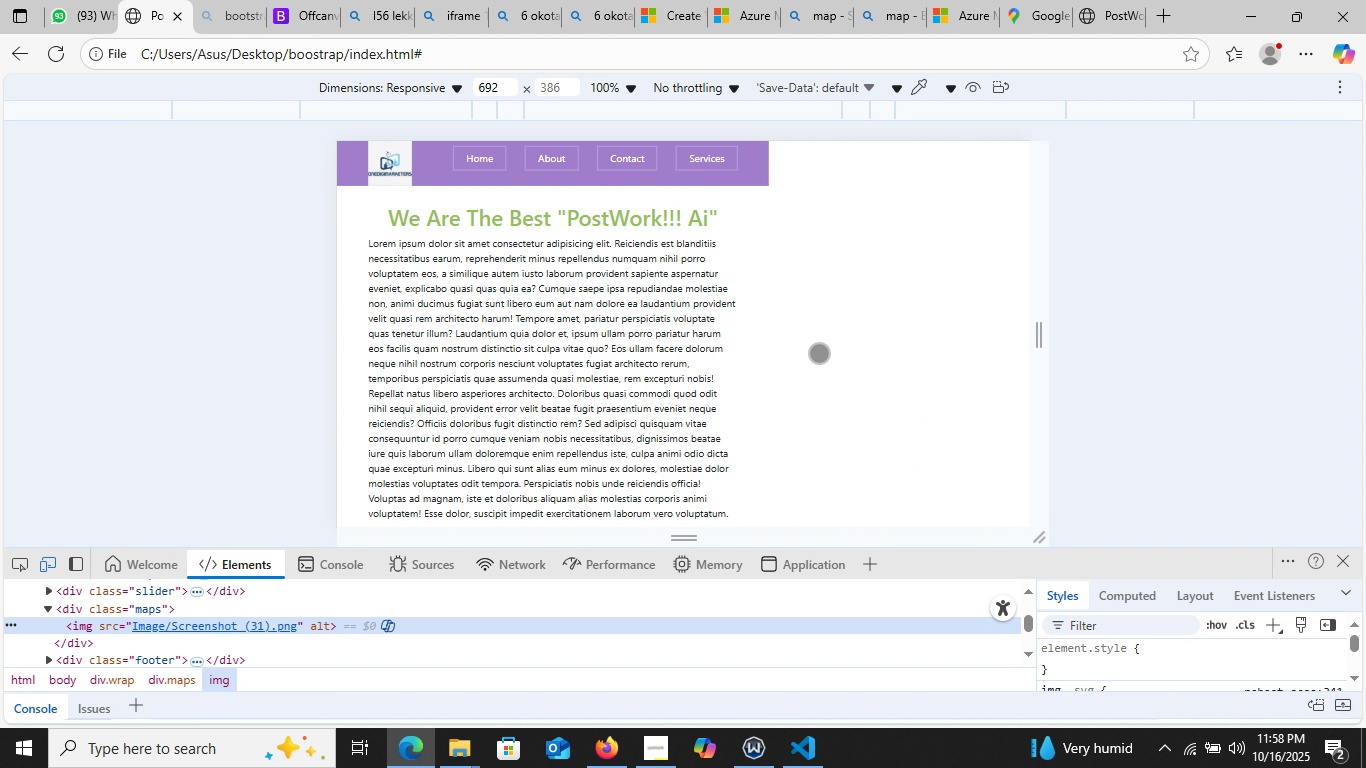 
scroll: coordinate [822, 361], scroll_direction: up, amount: 4.0
 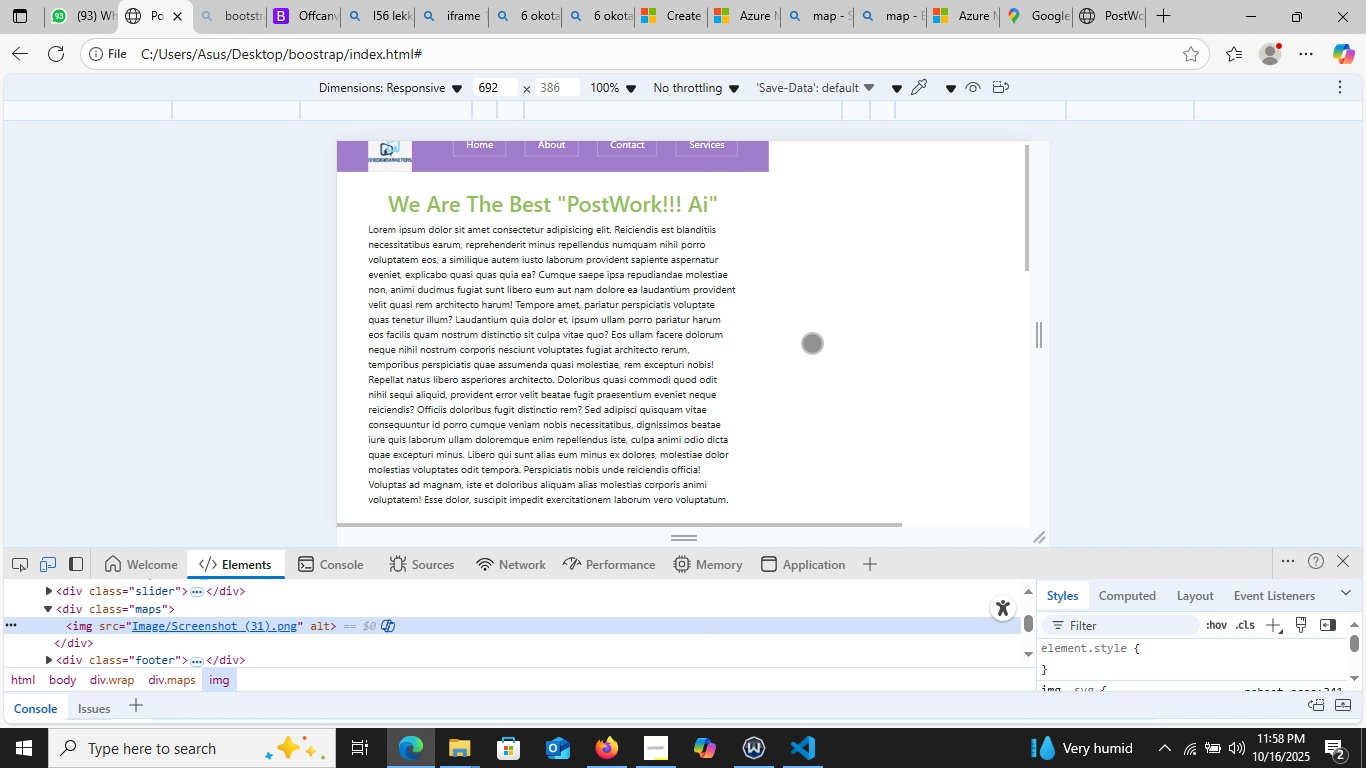 
scroll: coordinate [812, 343], scroll_direction: none, amount: 0.0
 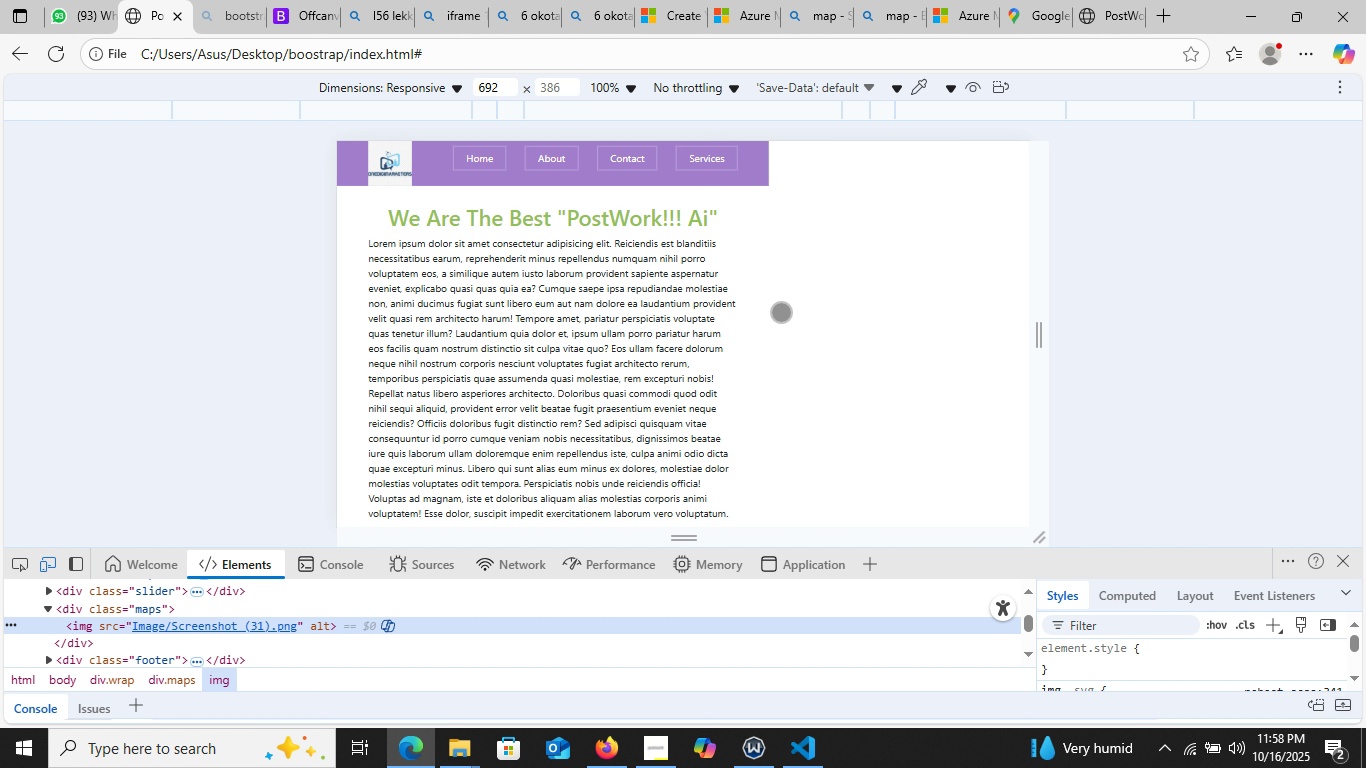 
scroll: coordinate [773, 312], scroll_direction: up, amount: 22.0
 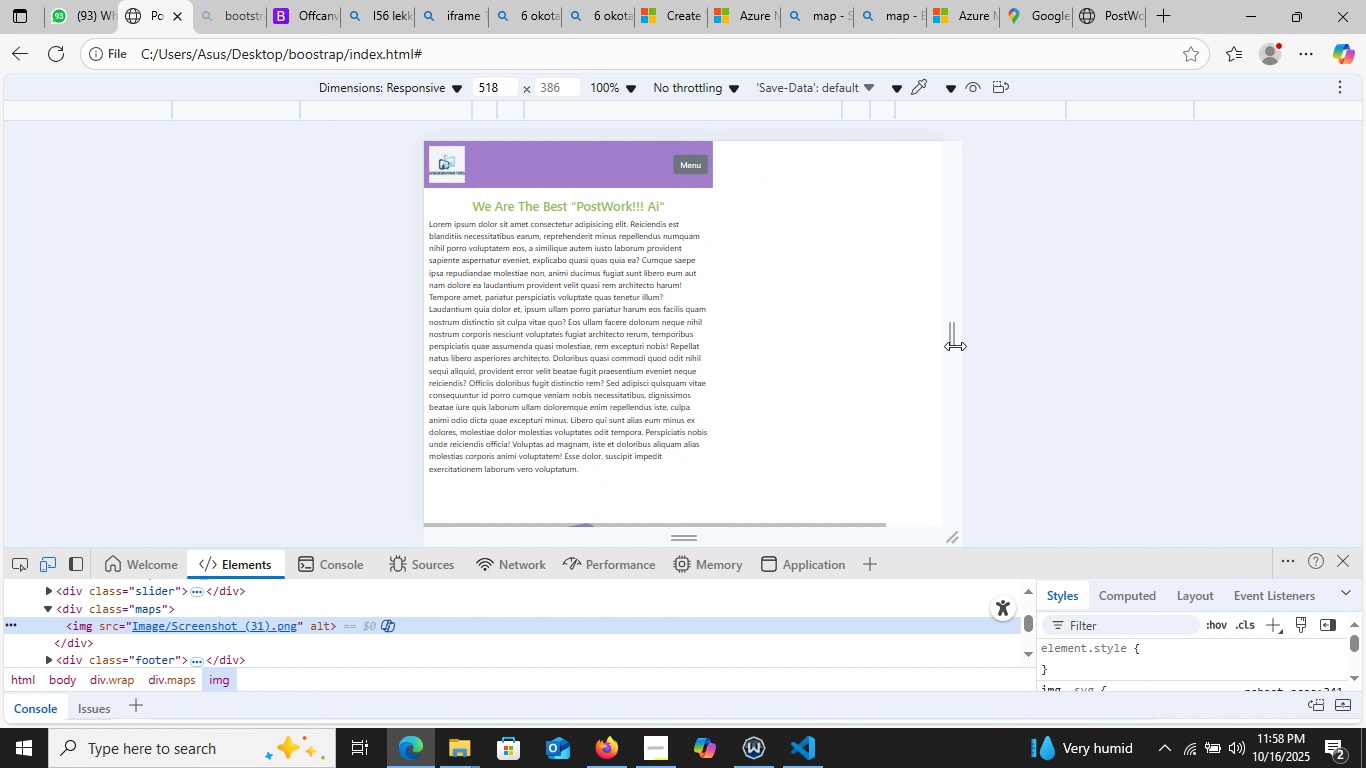 
left_click_drag(start_coordinate=[1045, 332], to_coordinate=[956, 347])
 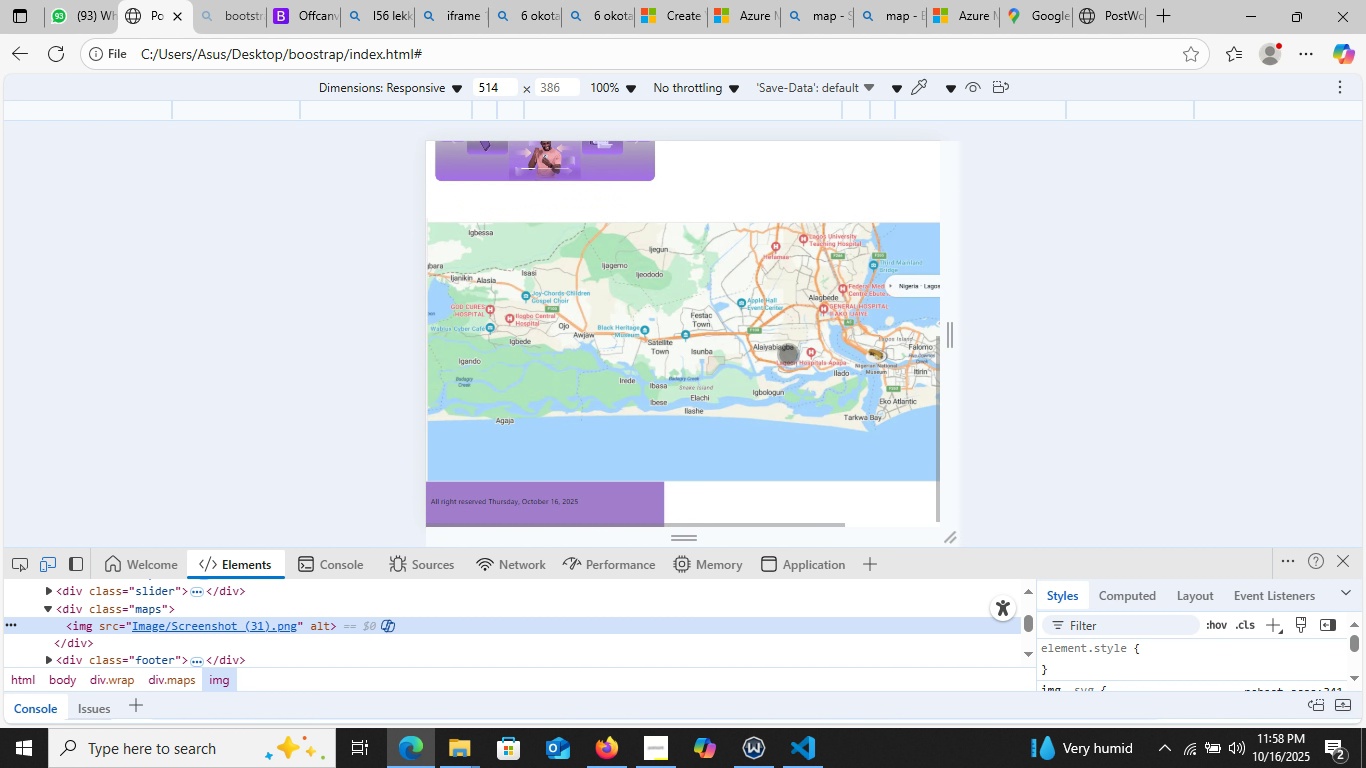 
scroll: coordinate [789, 352], scroll_direction: down, amount: 19.0
 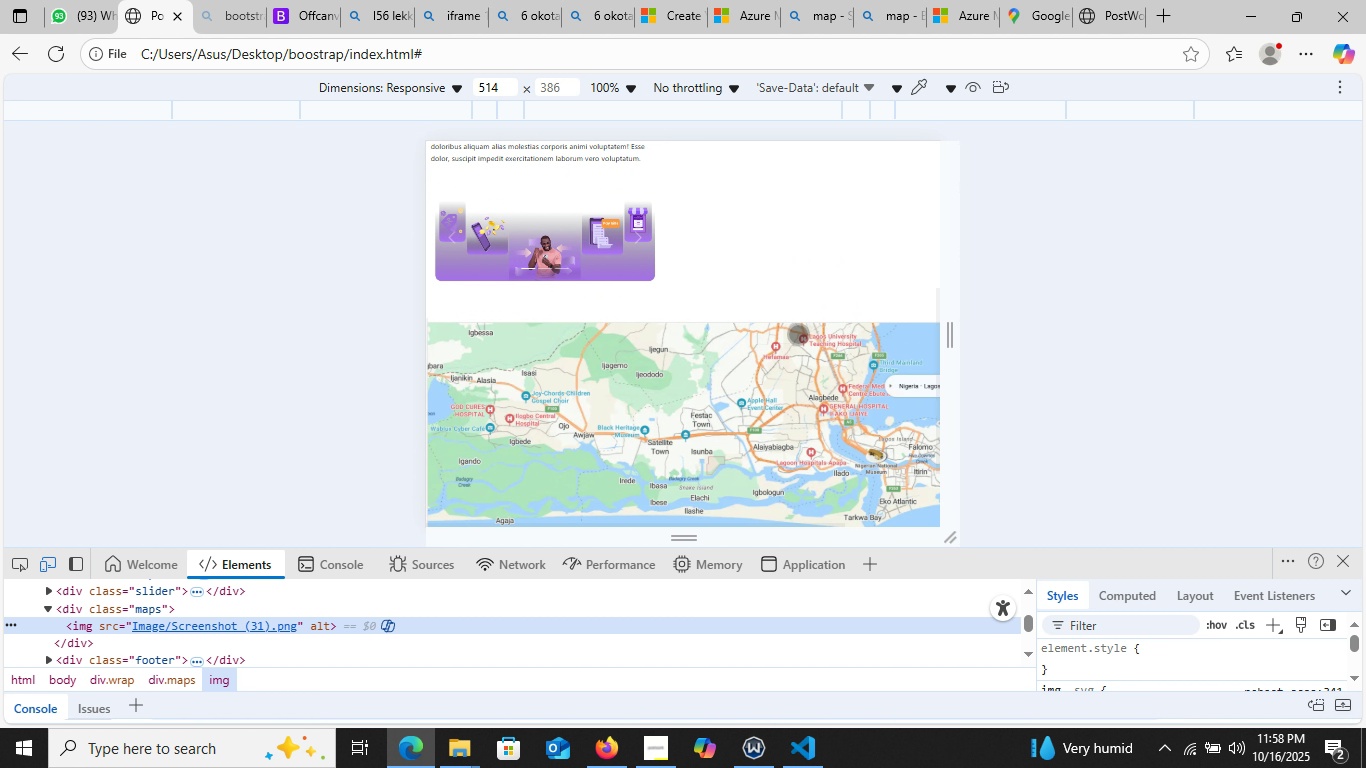 
scroll: coordinate [796, 343], scroll_direction: up, amount: 5.0
 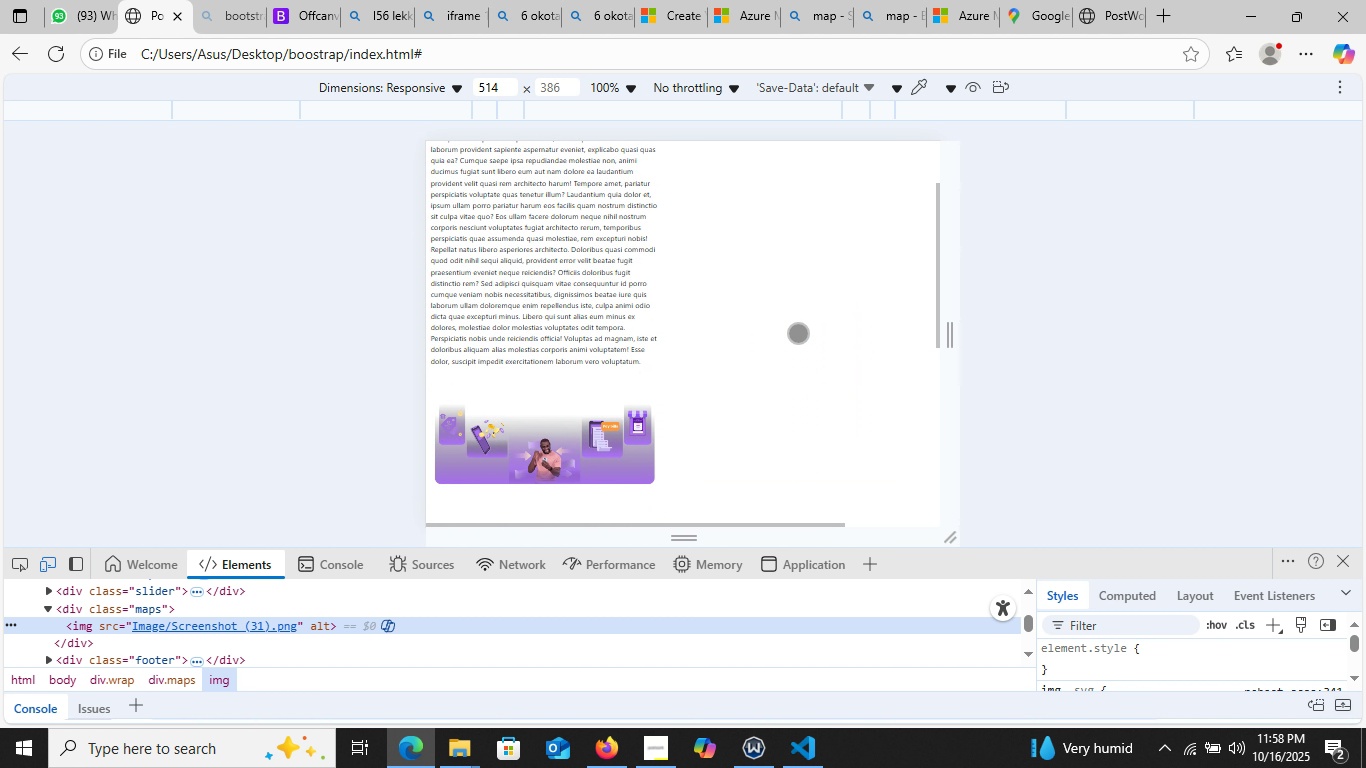 
scroll: coordinate [416, 404], scroll_direction: down, amount: 16.0
 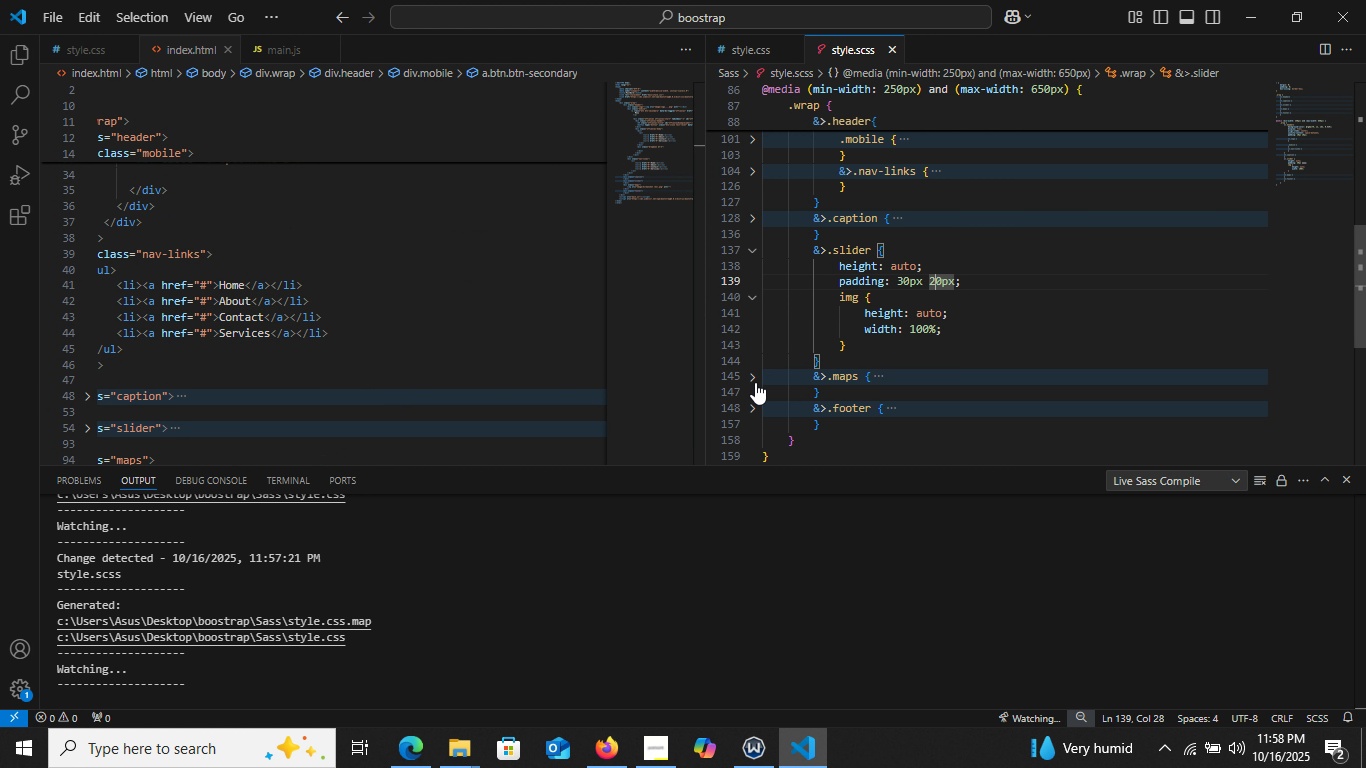 
left_click([755, 382])
 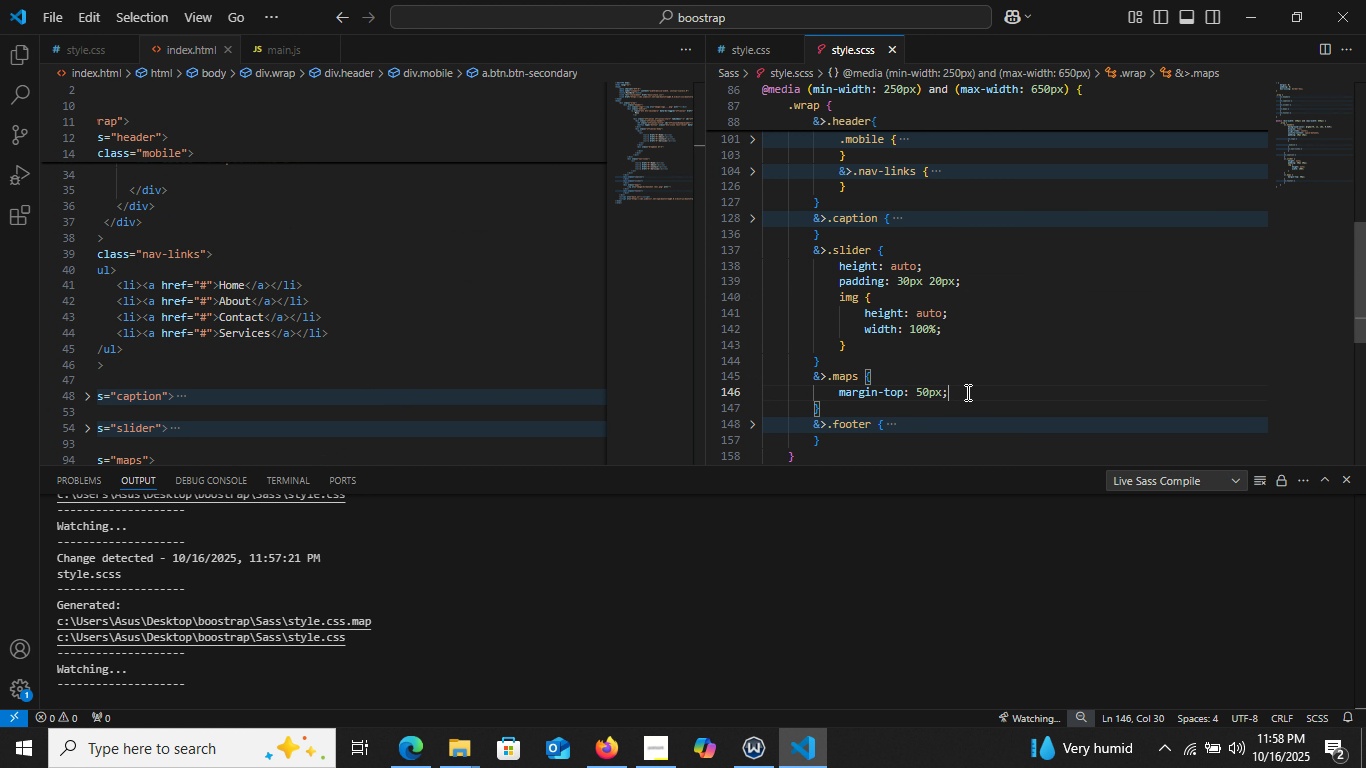 
left_click([966, 393])
 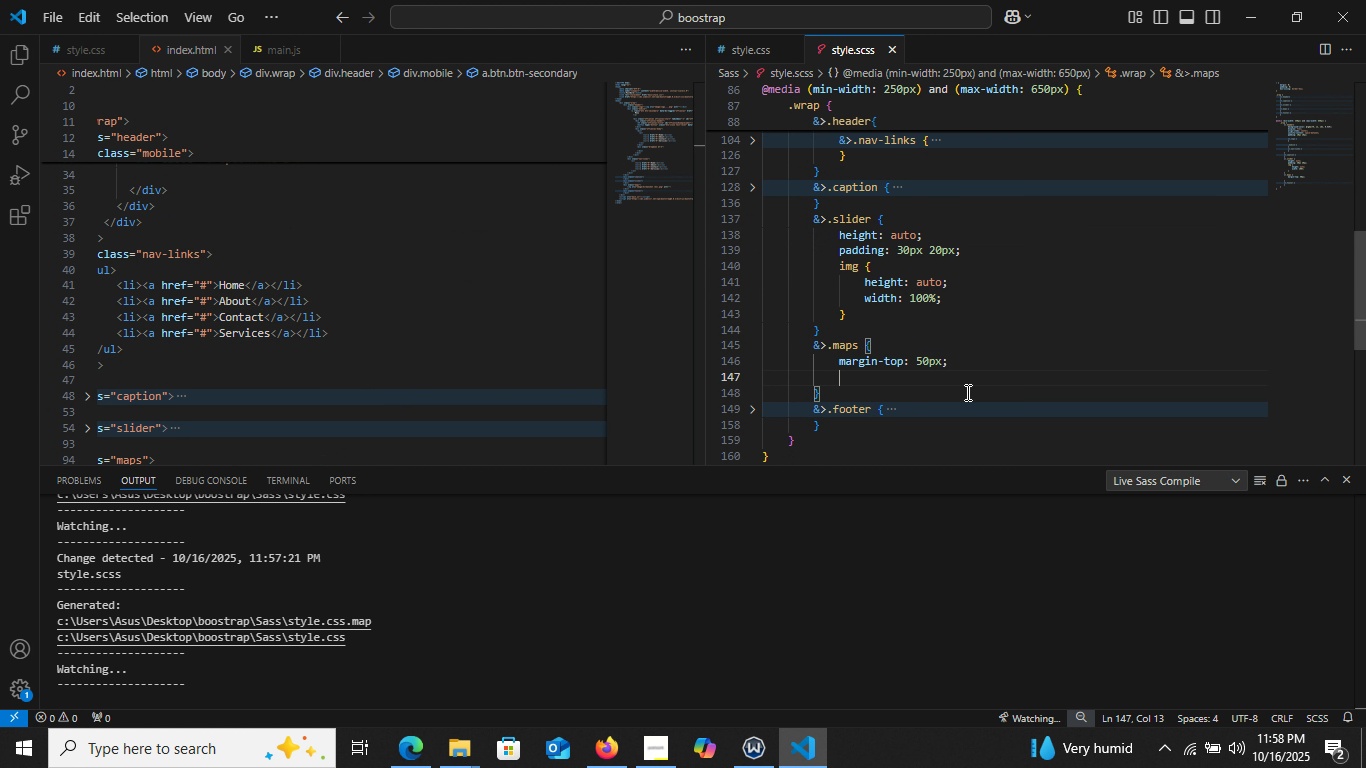 
key(Enter)
 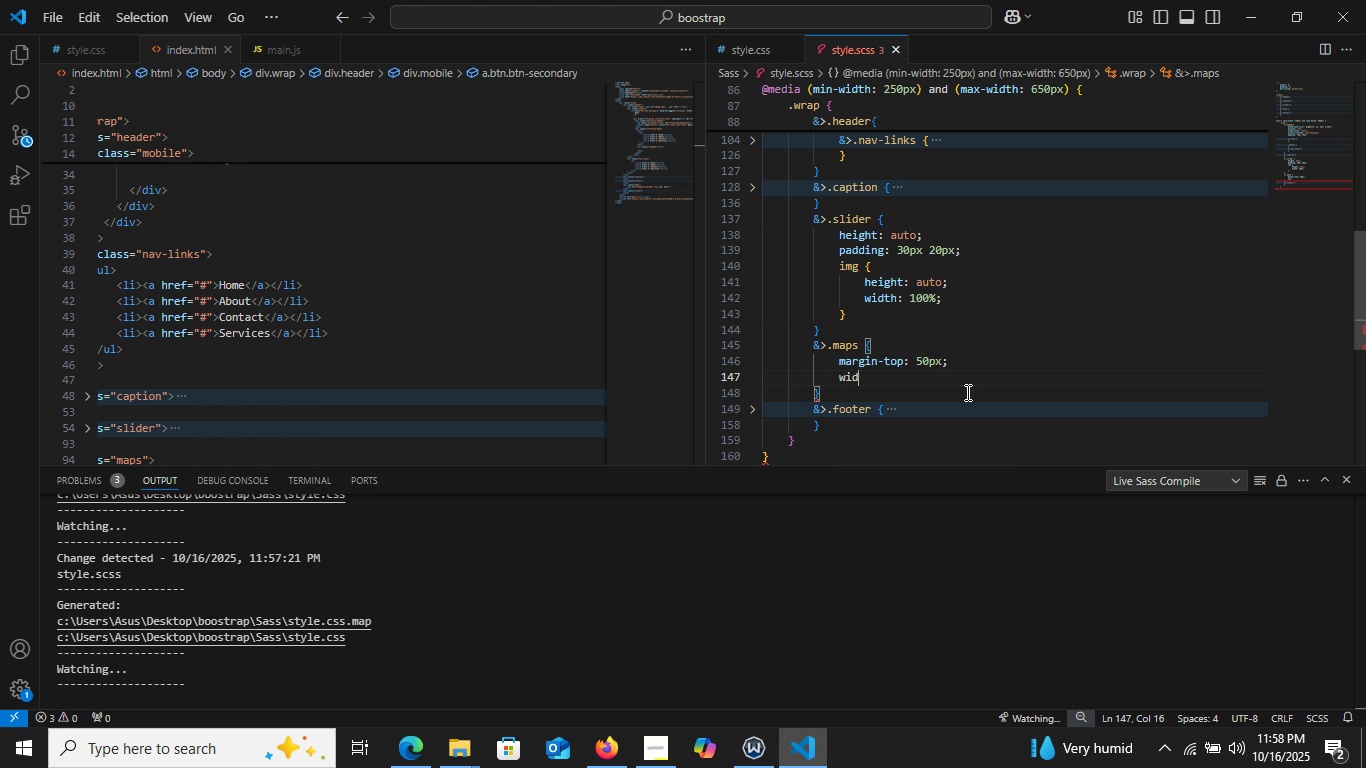 
type(wid)
 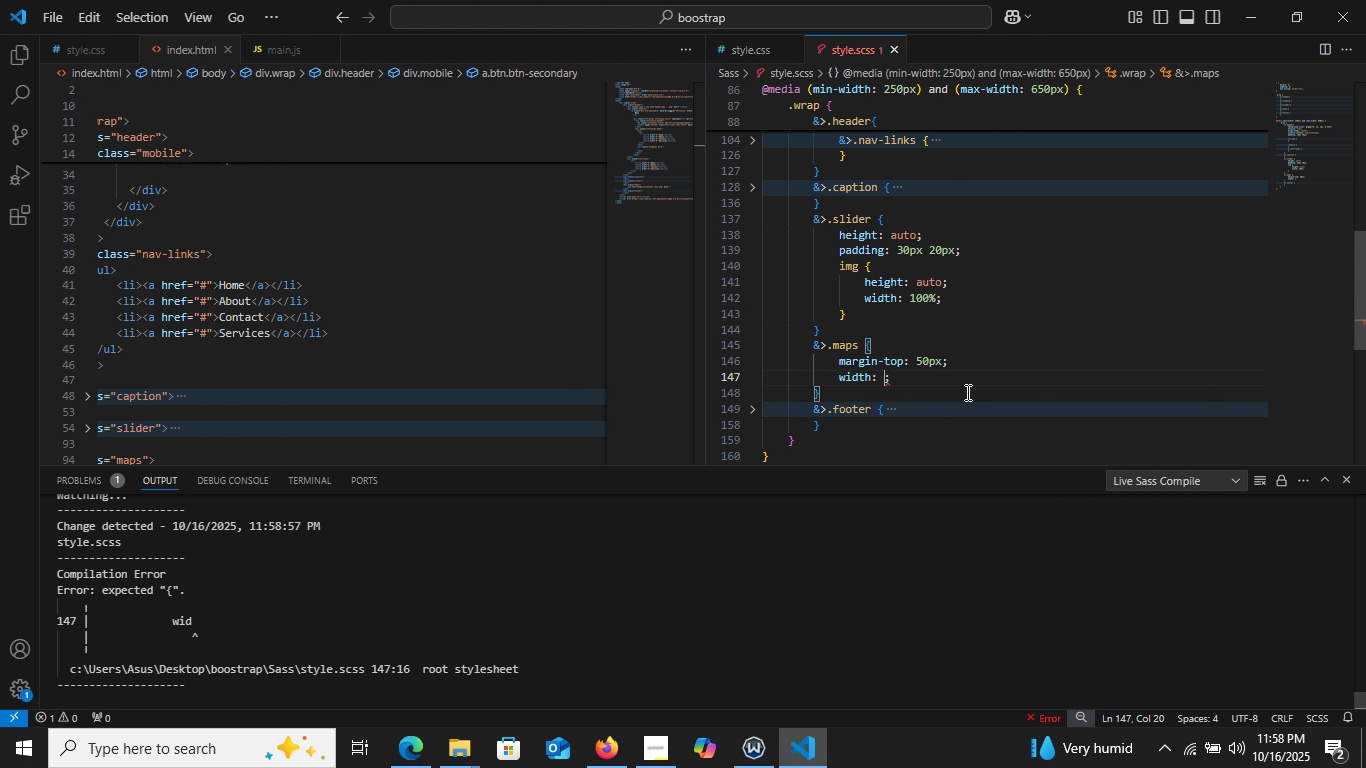 
key(Enter)
 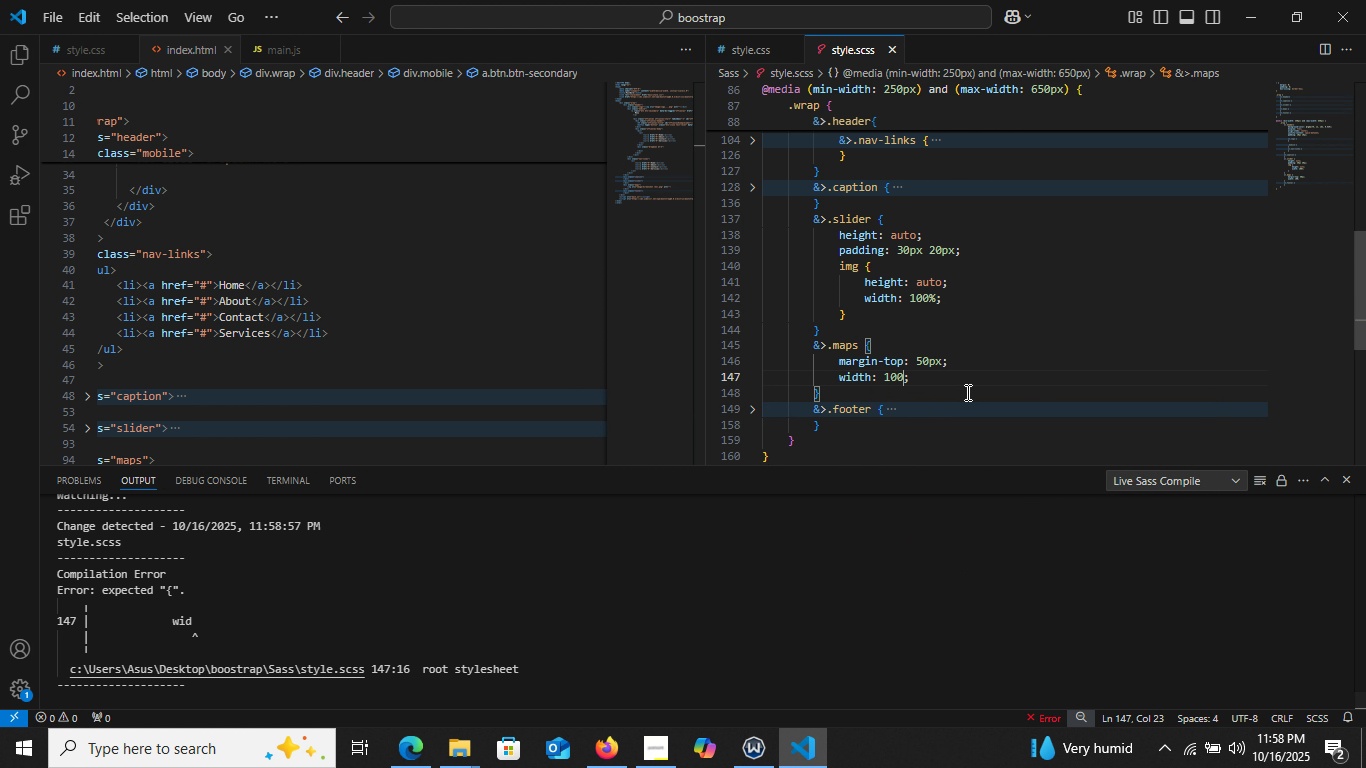 
type(100%)
 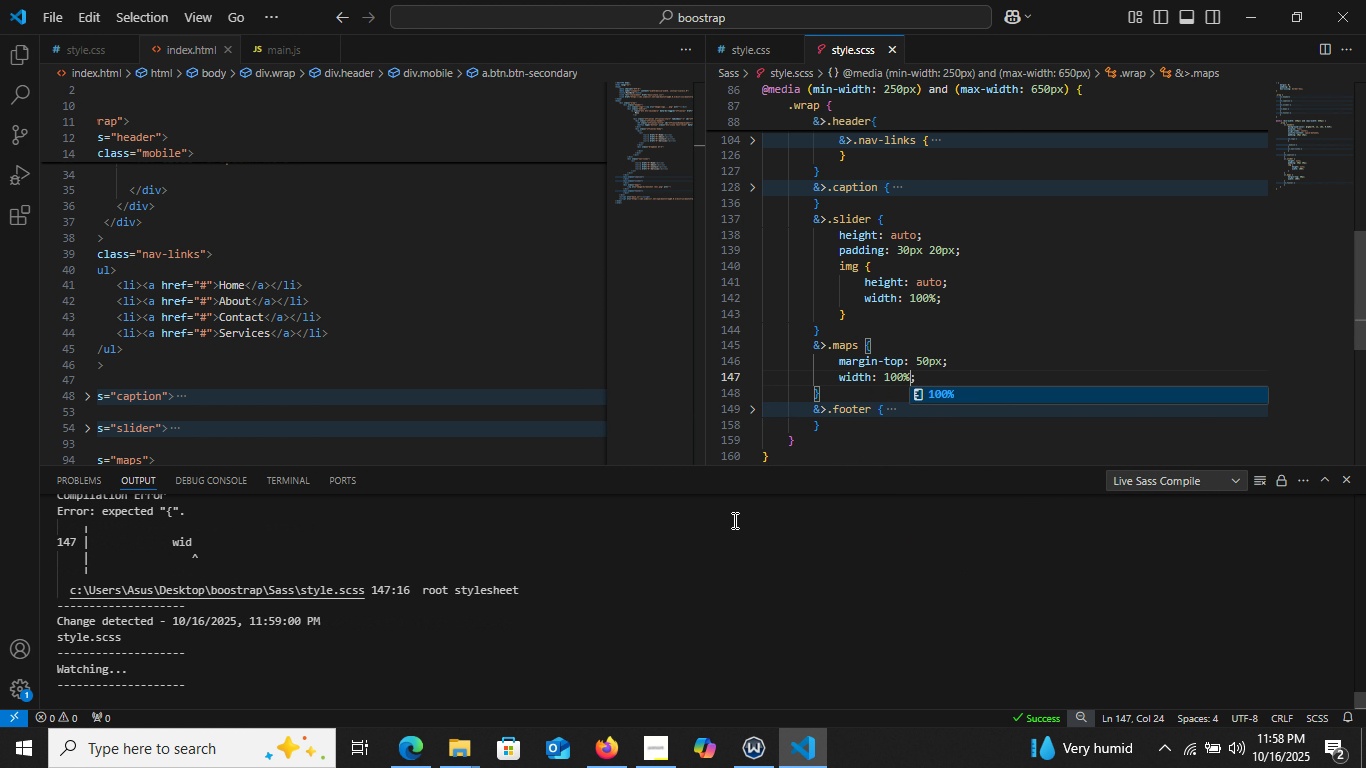 
left_click([60, 55])
 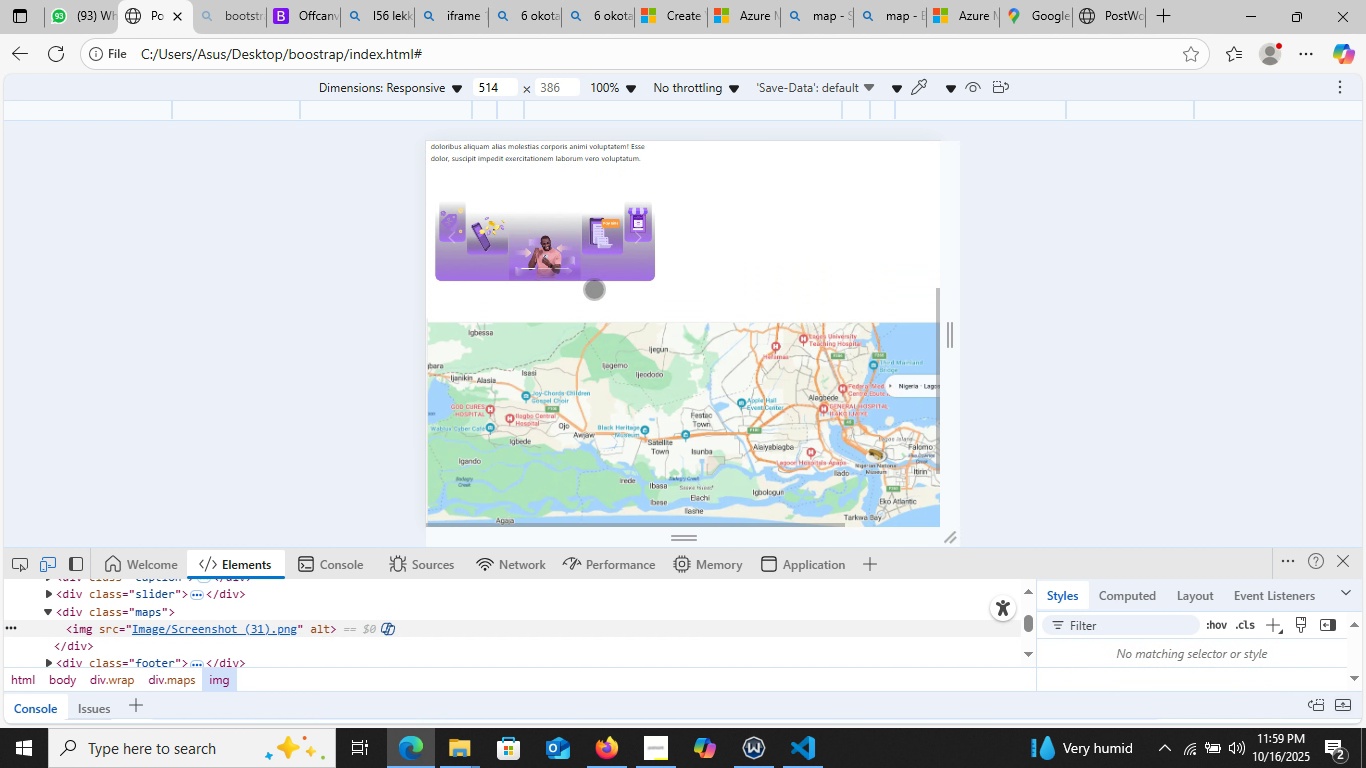 
scroll: coordinate [594, 289], scroll_direction: down, amount: 4.0
 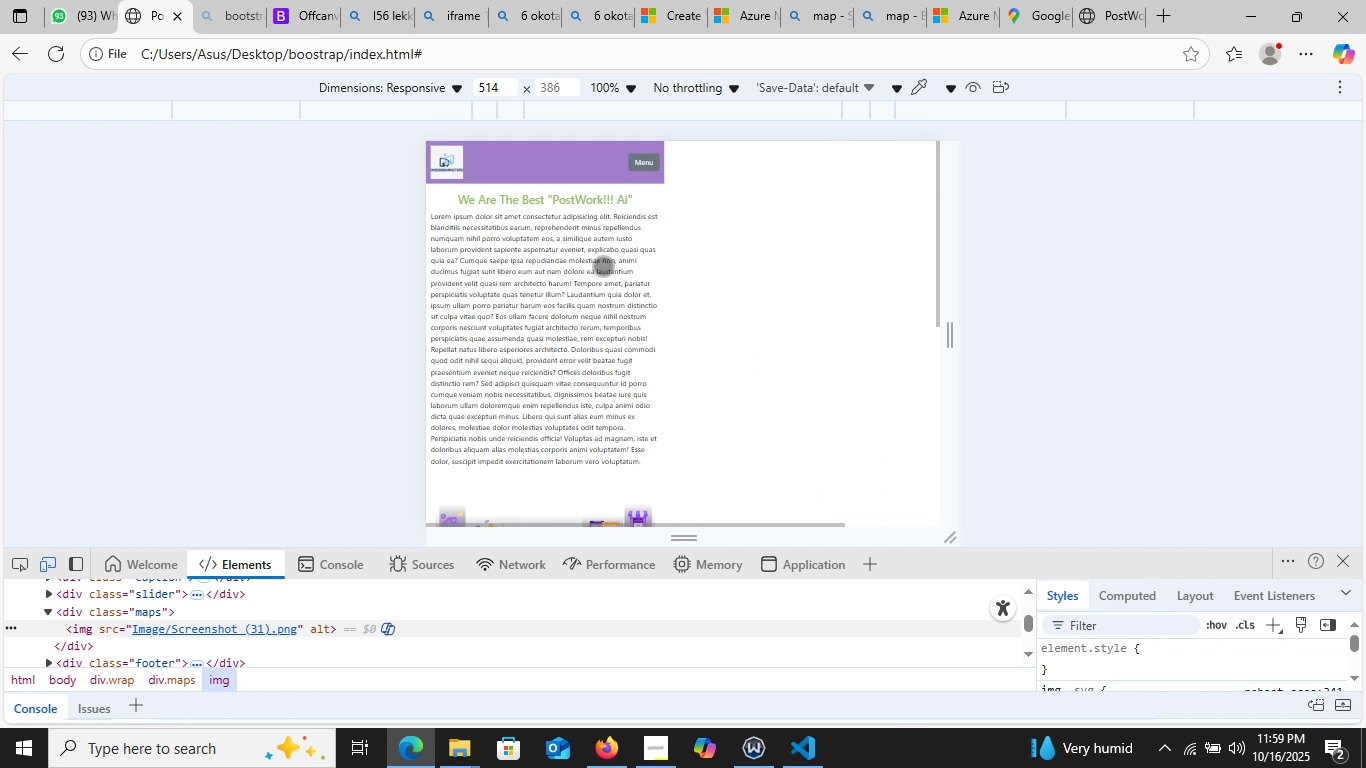 
scroll: coordinate [603, 266], scroll_direction: up, amount: 12.0
 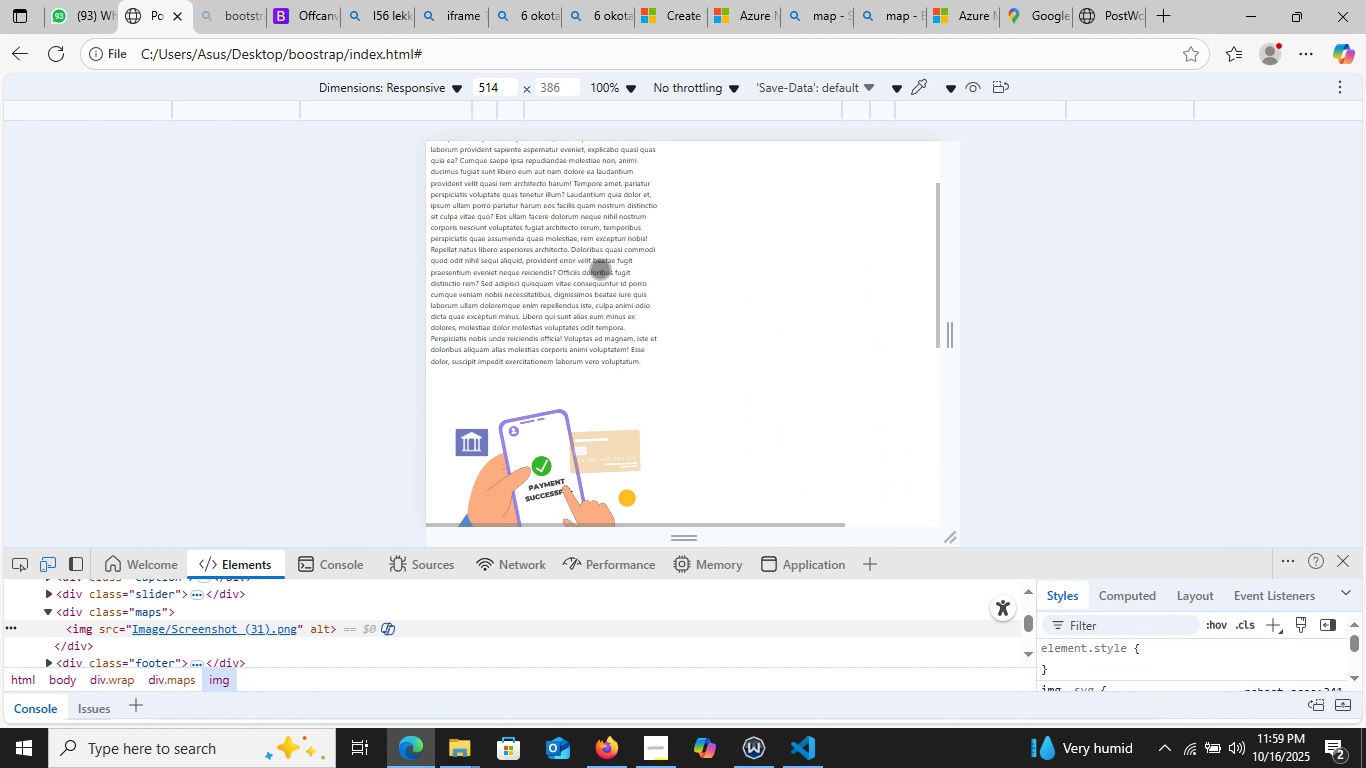 
scroll: coordinate [594, 273], scroll_direction: down, amount: 8.0
 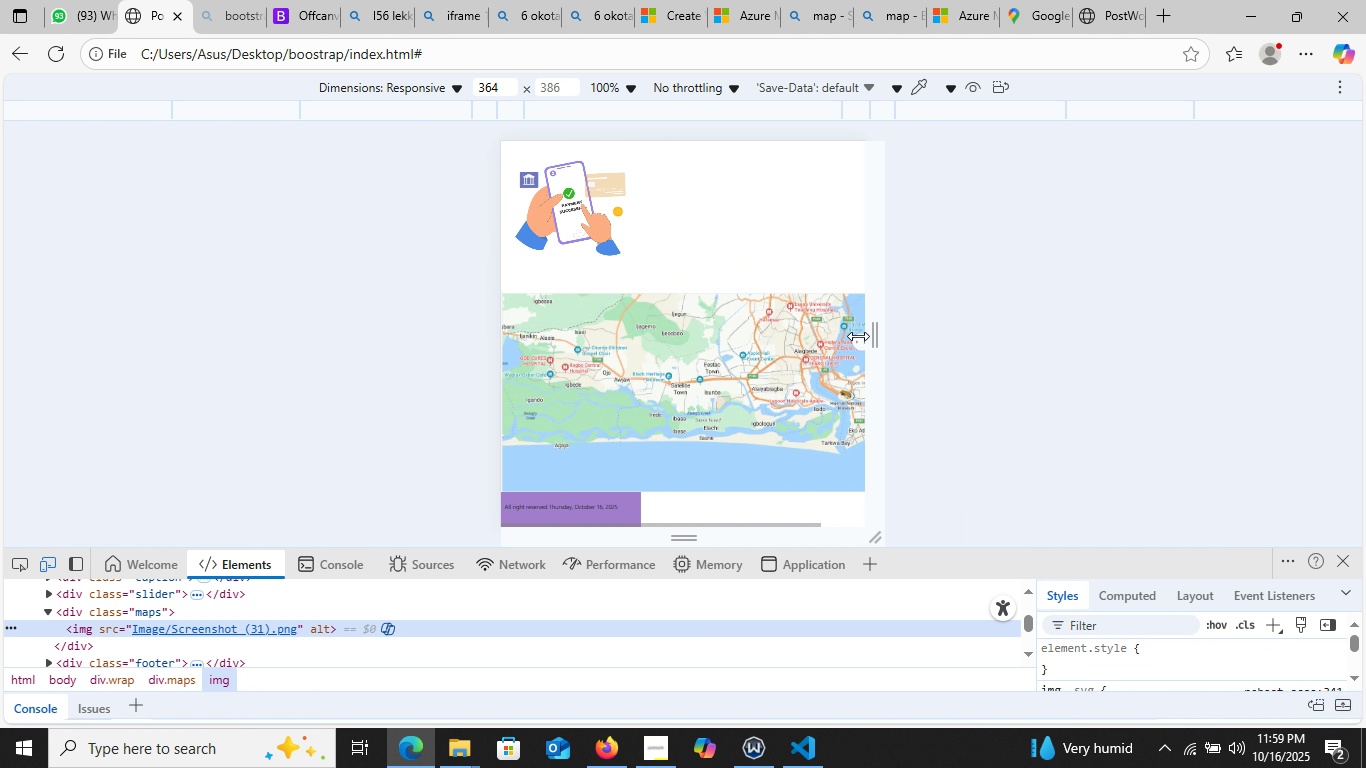 
left_click_drag(start_coordinate=[945, 318], to_coordinate=[839, 360])
 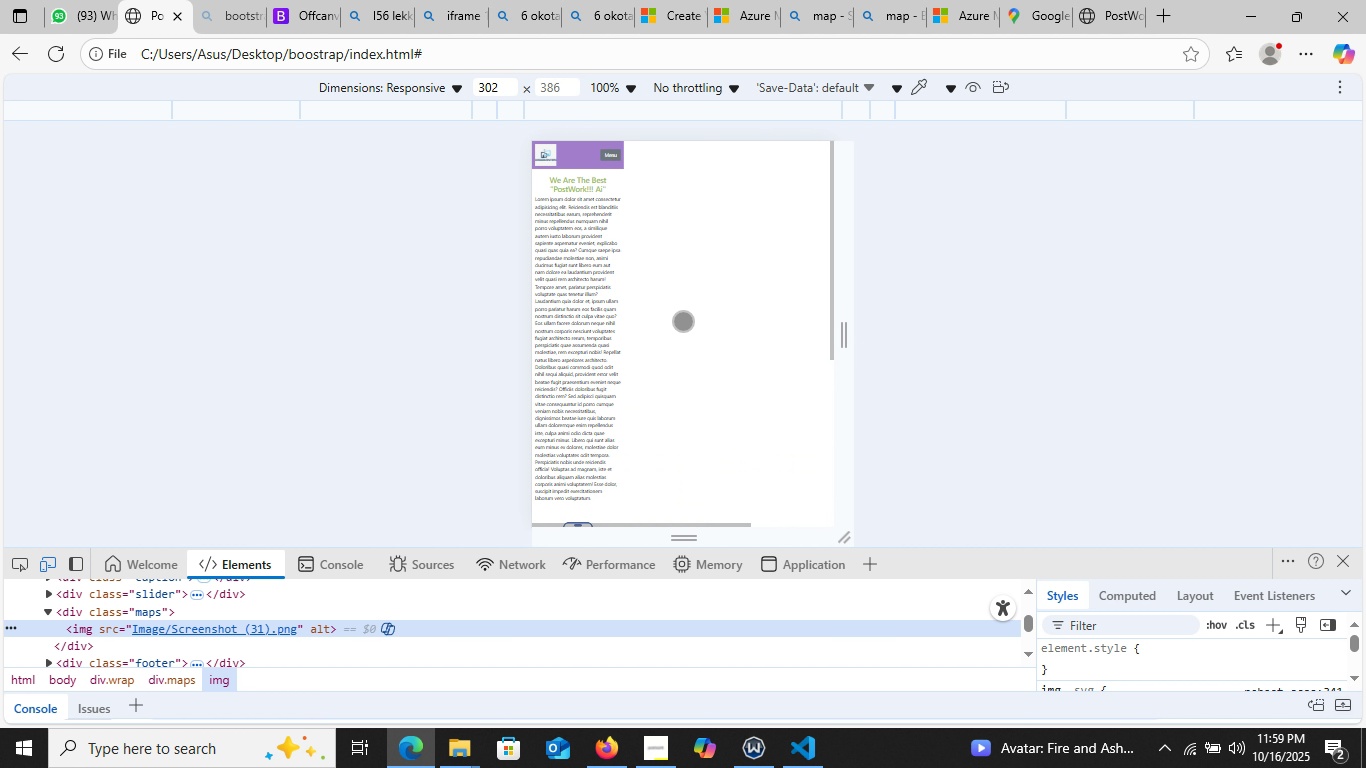 
scroll: coordinate [657, 339], scroll_direction: up, amount: 6.0
 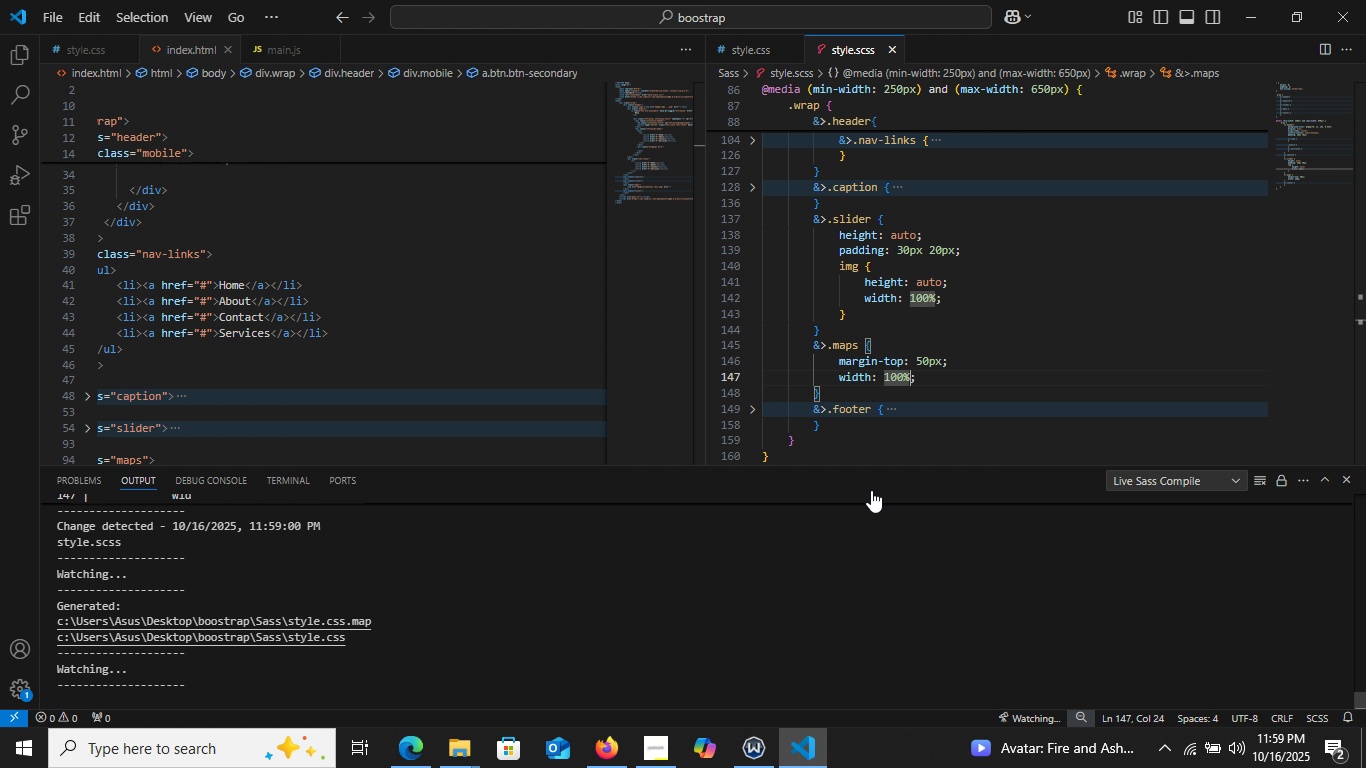 
left_click([793, 749])
 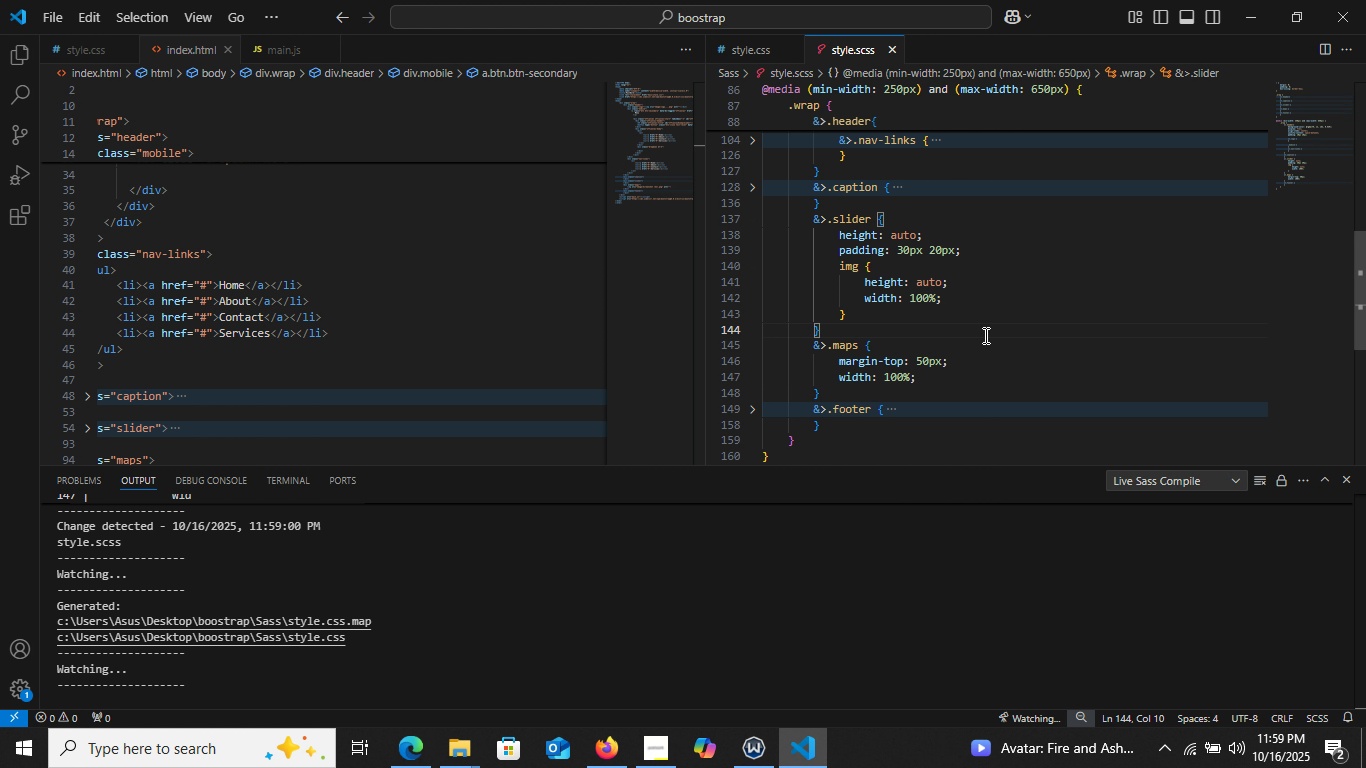 
wait(9.14)
 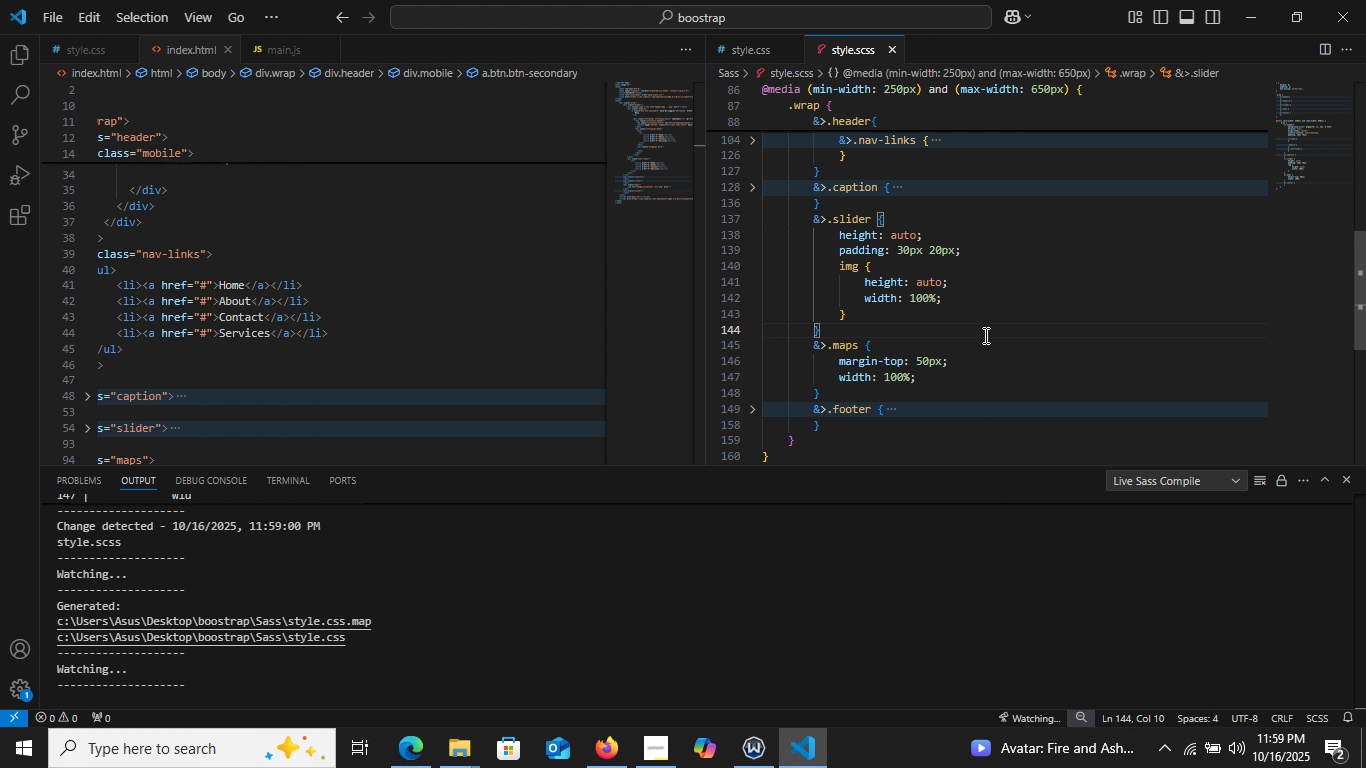 
left_click([973, 295])
 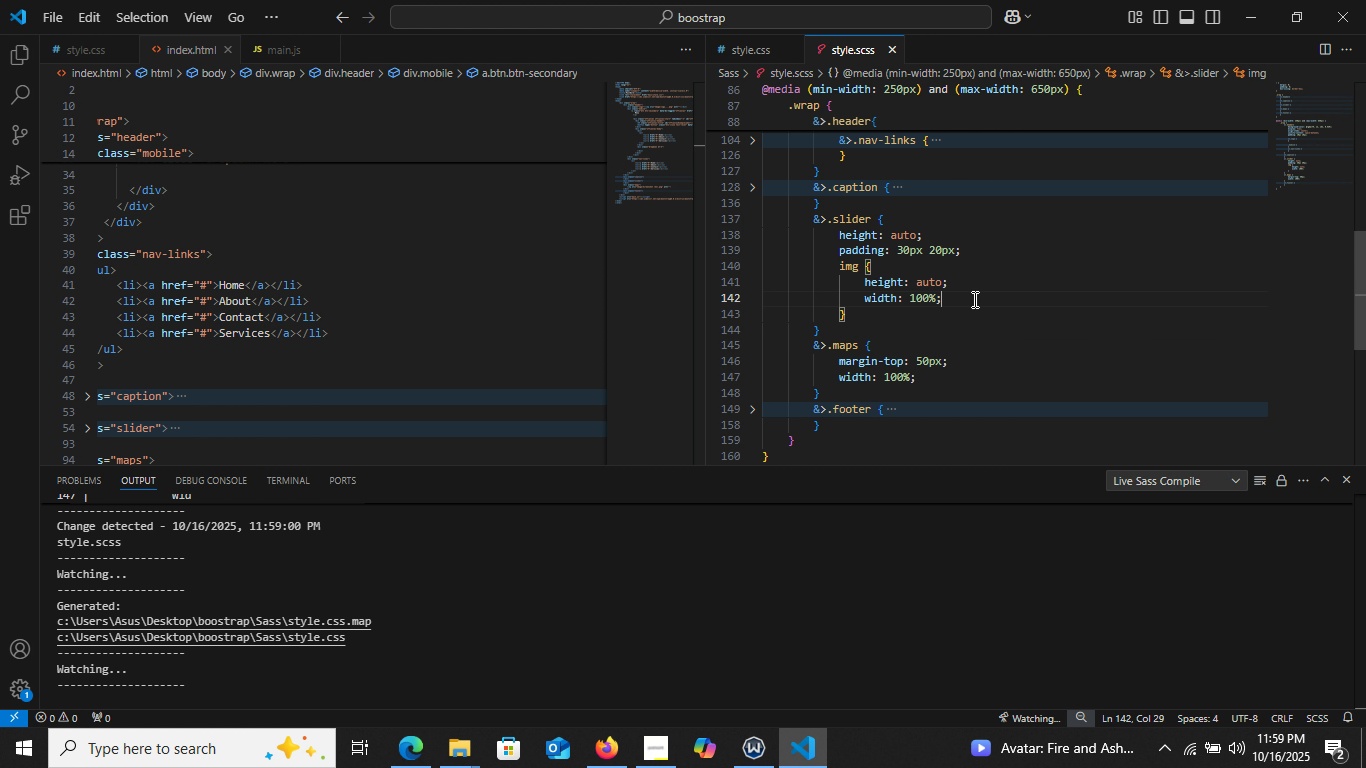 
key(Control+C)
 